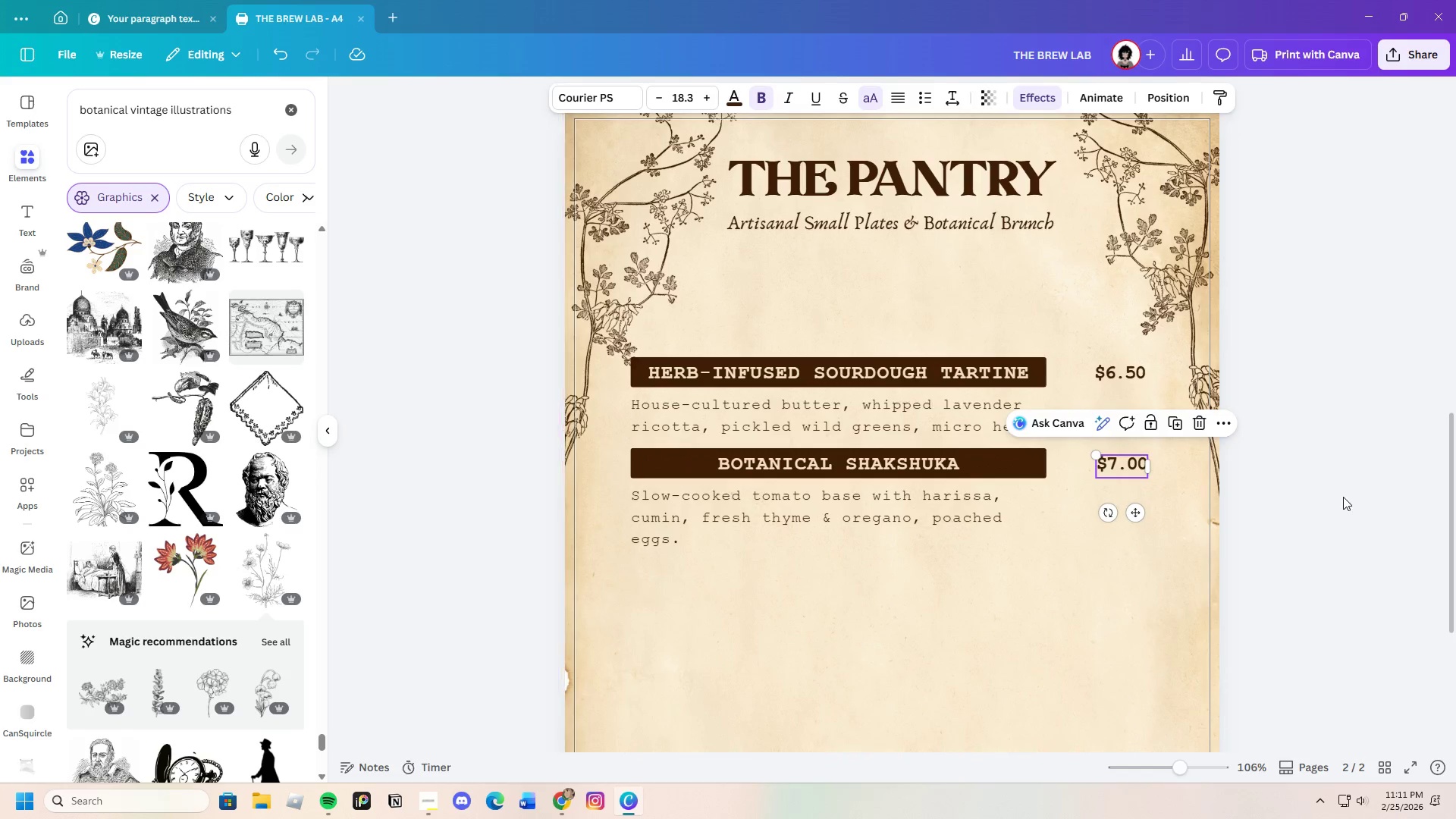 
left_click([1343, 497])
 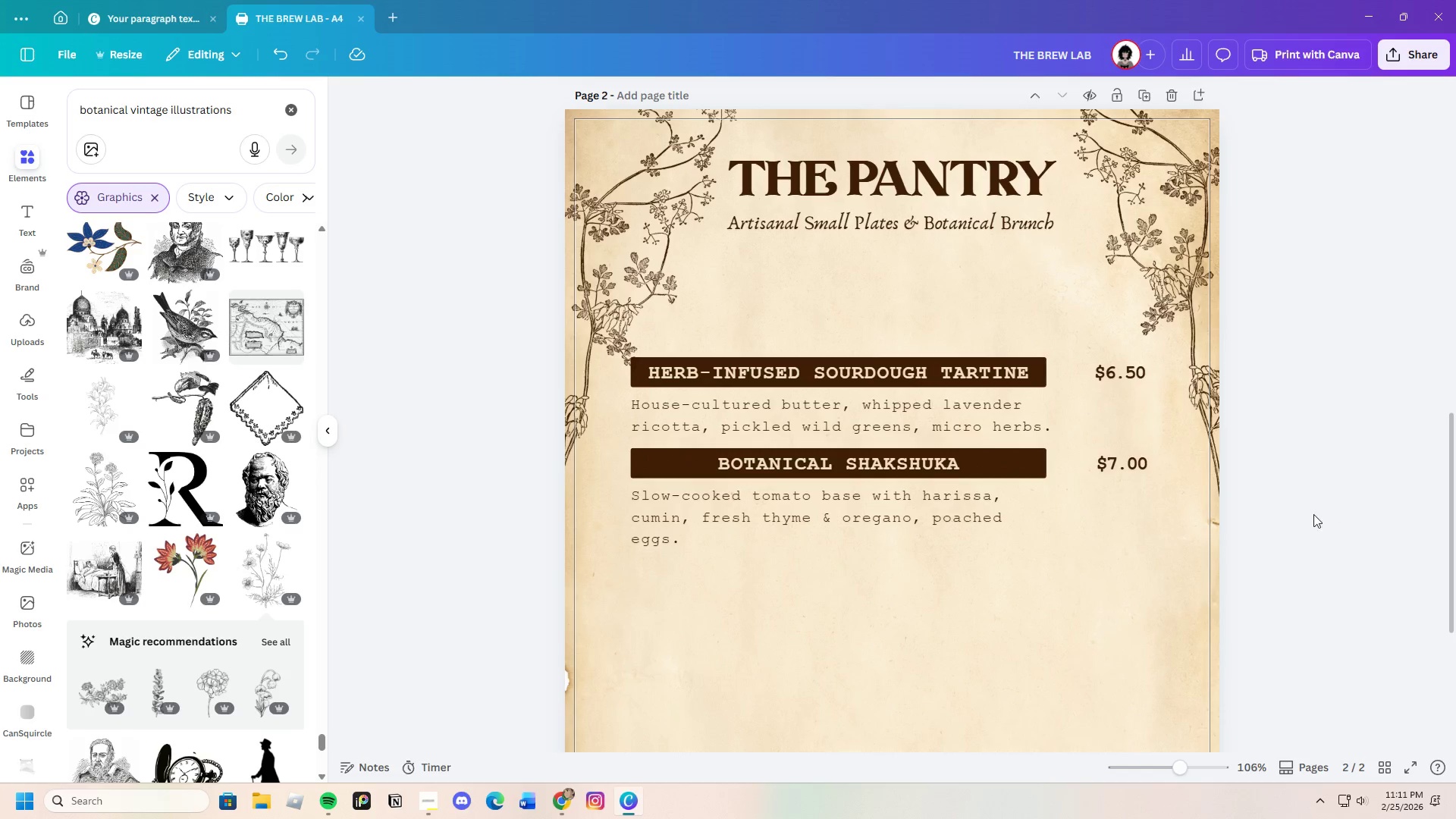 
scroll: coordinate [1305, 519], scroll_direction: down, amount: 3.0
 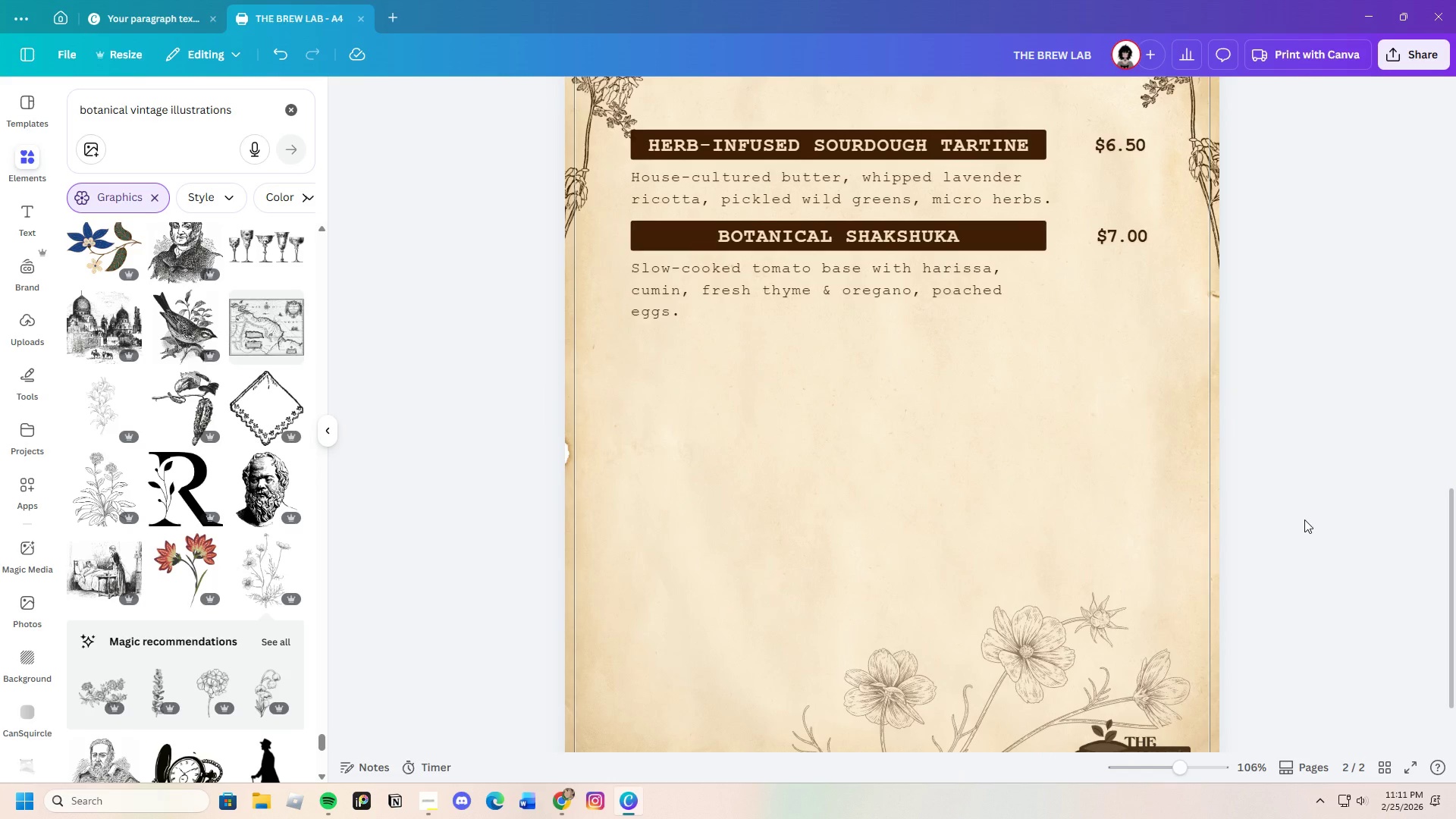 
scroll: coordinate [1304, 519], scroll_direction: up, amount: 1.0
 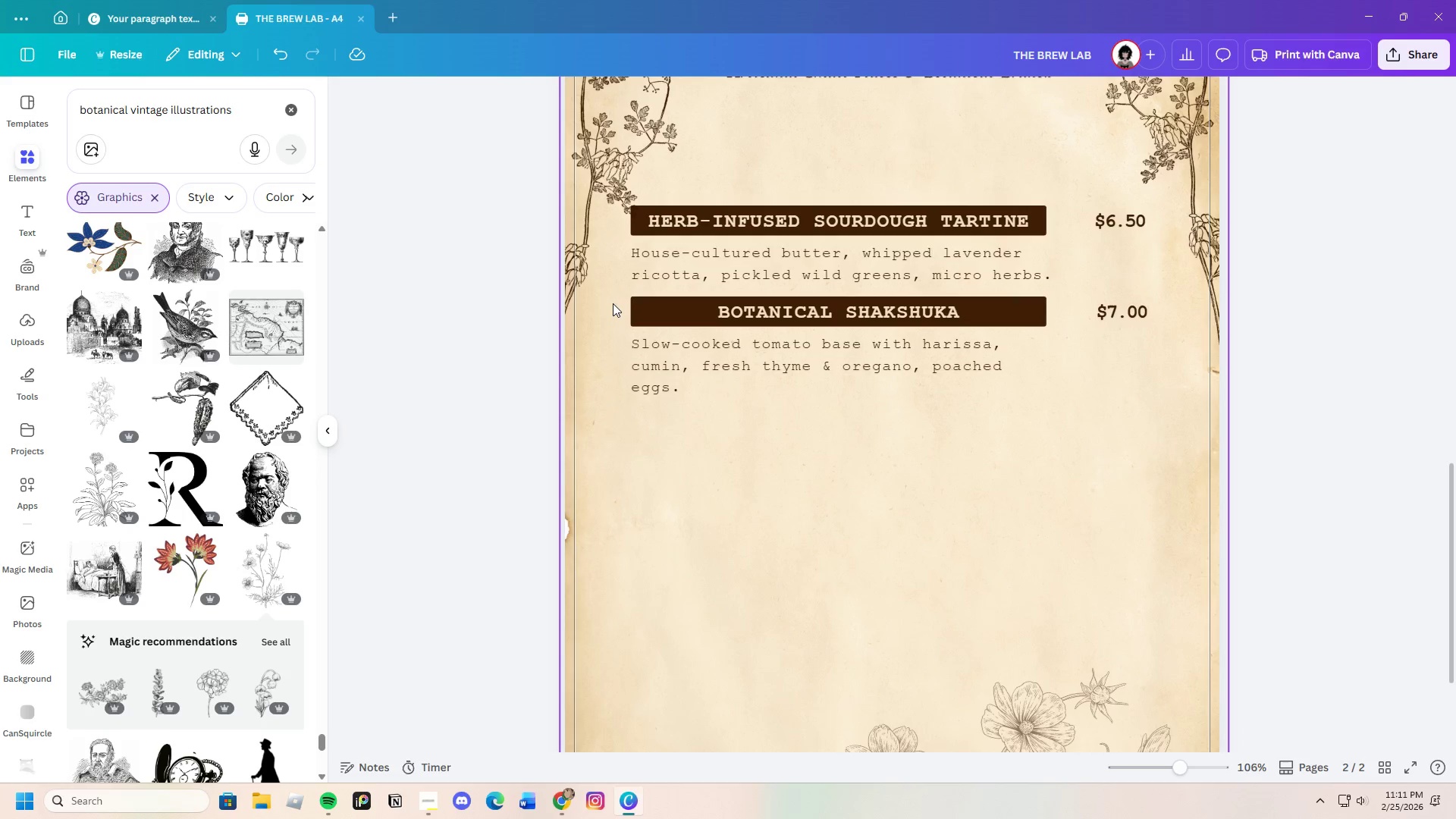 
left_click_drag(start_coordinate=[613, 302], to_coordinate=[839, 384])
 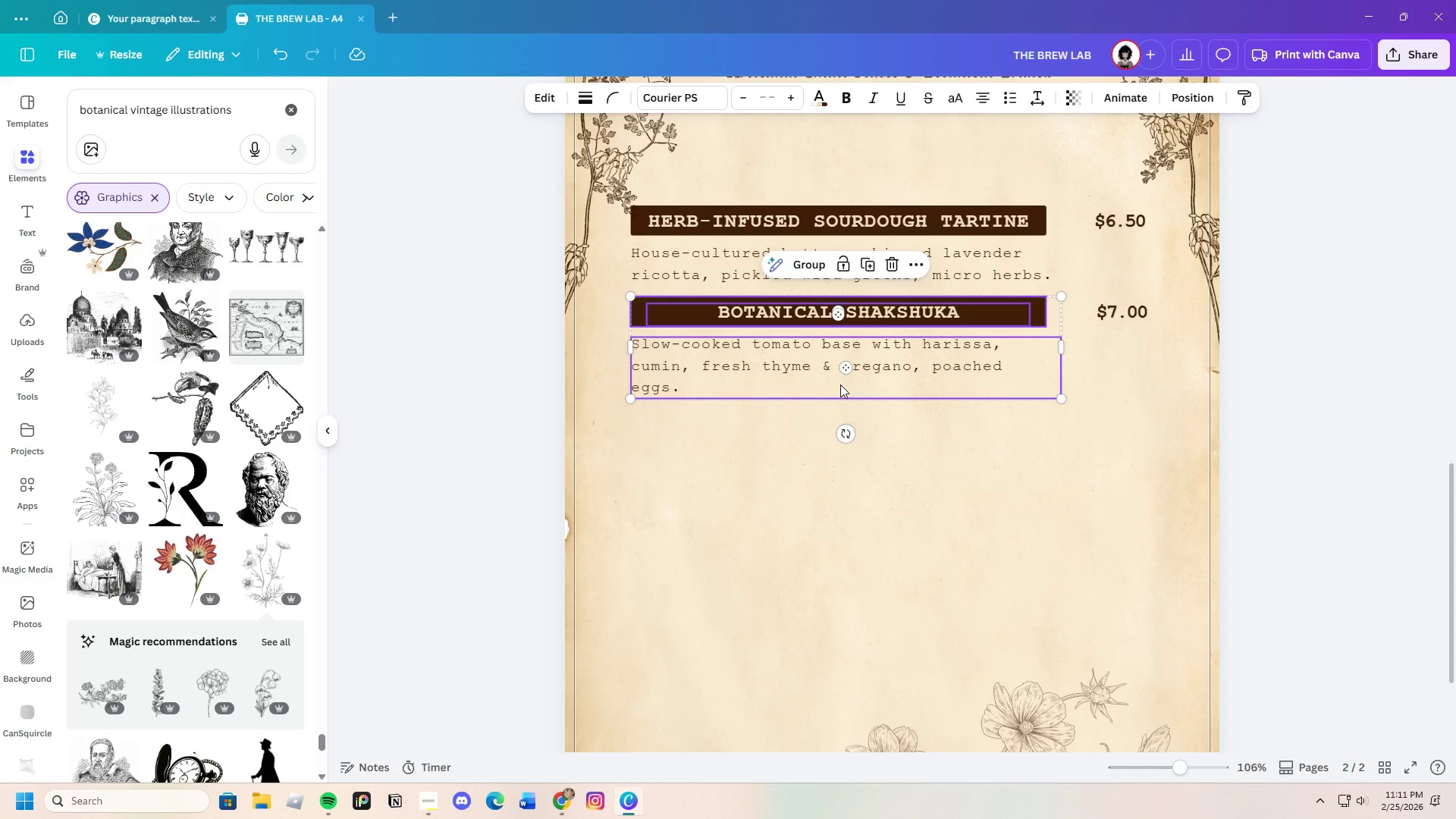 
key(Control+C)
 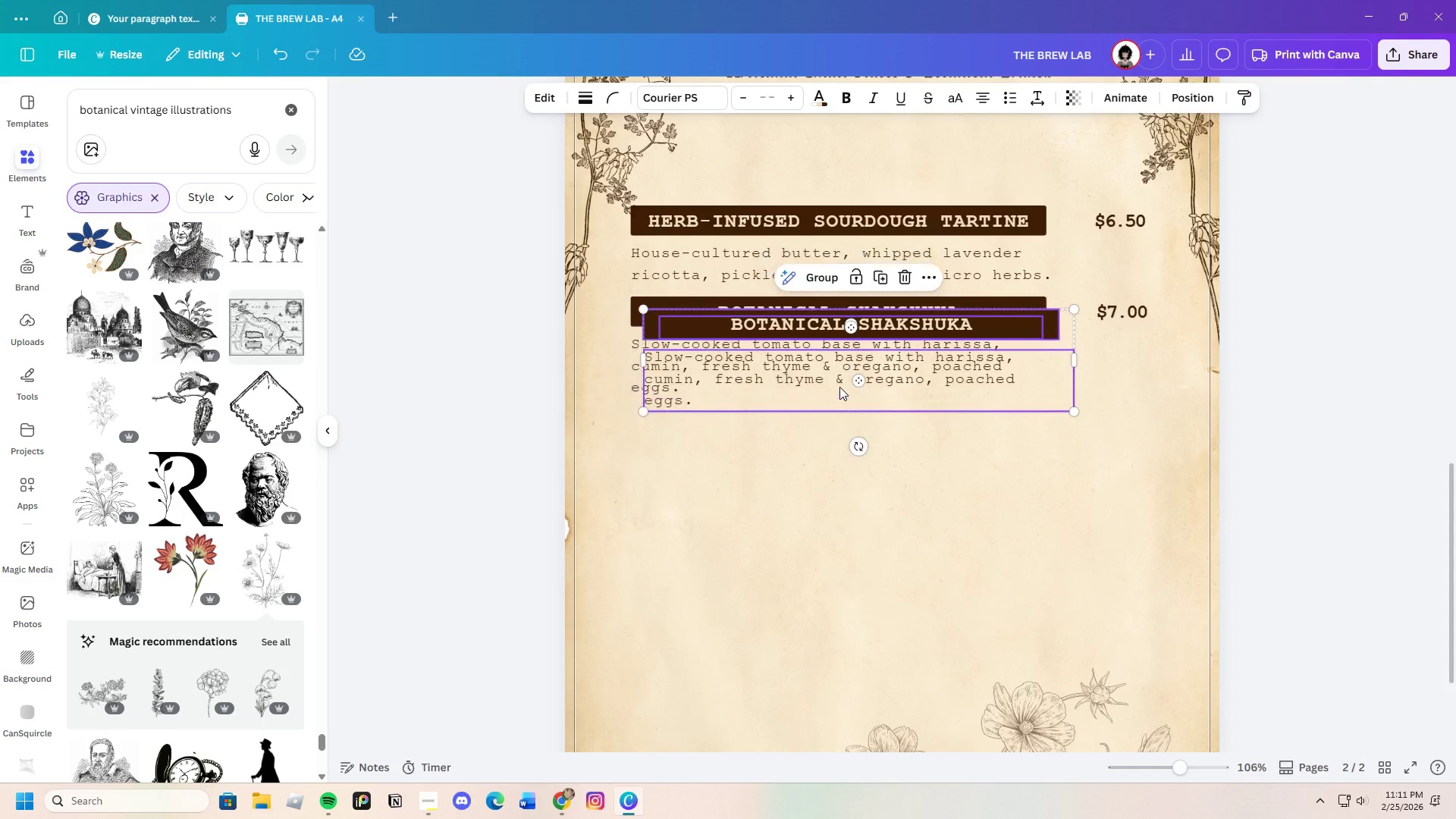 
key(Control+V)
 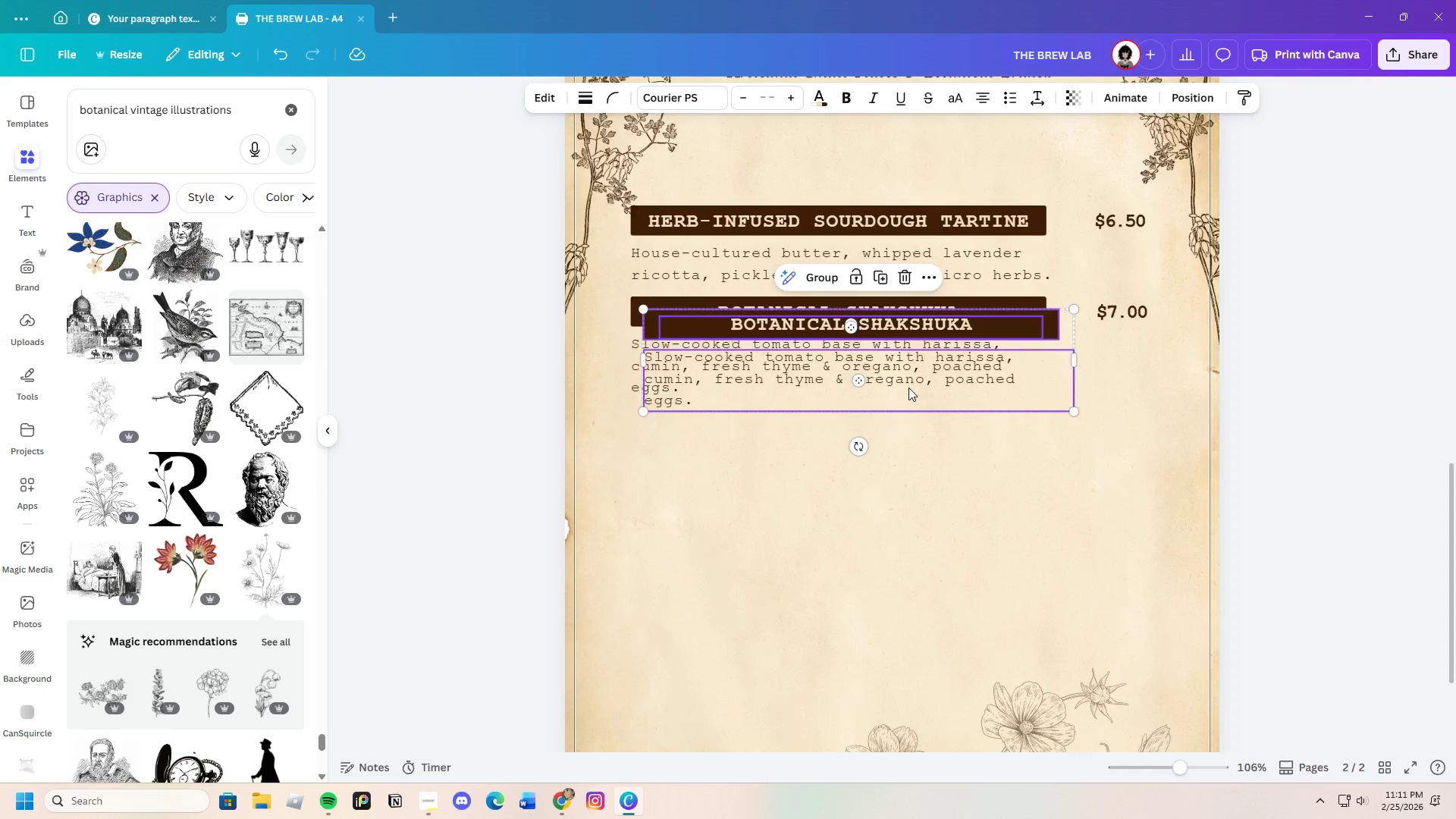 
left_click_drag(start_coordinate=[908, 388], to_coordinate=[893, 493])
 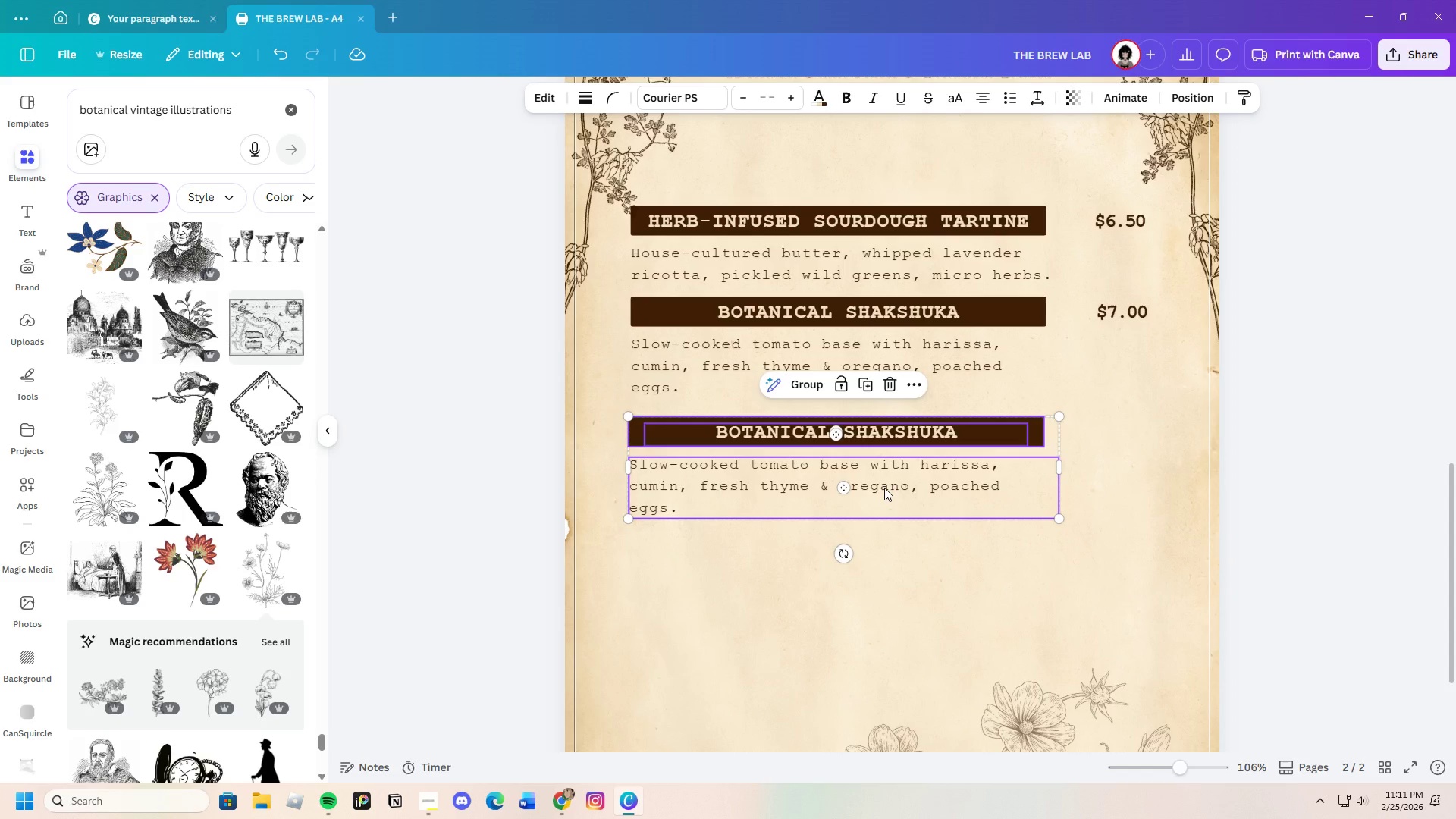 
left_click([1112, 548])
 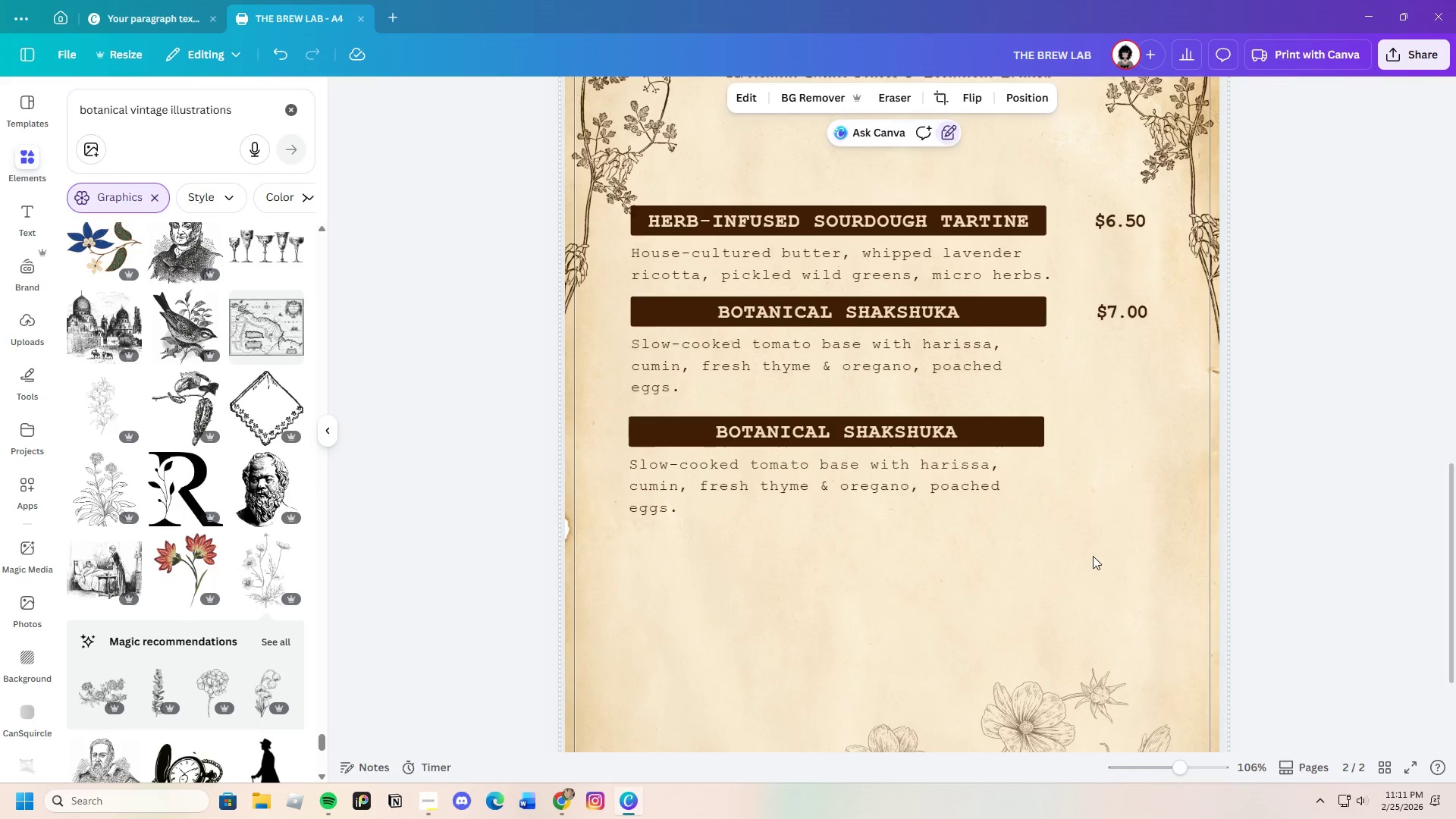 
scroll: coordinate [1087, 560], scroll_direction: up, amount: 3.0
 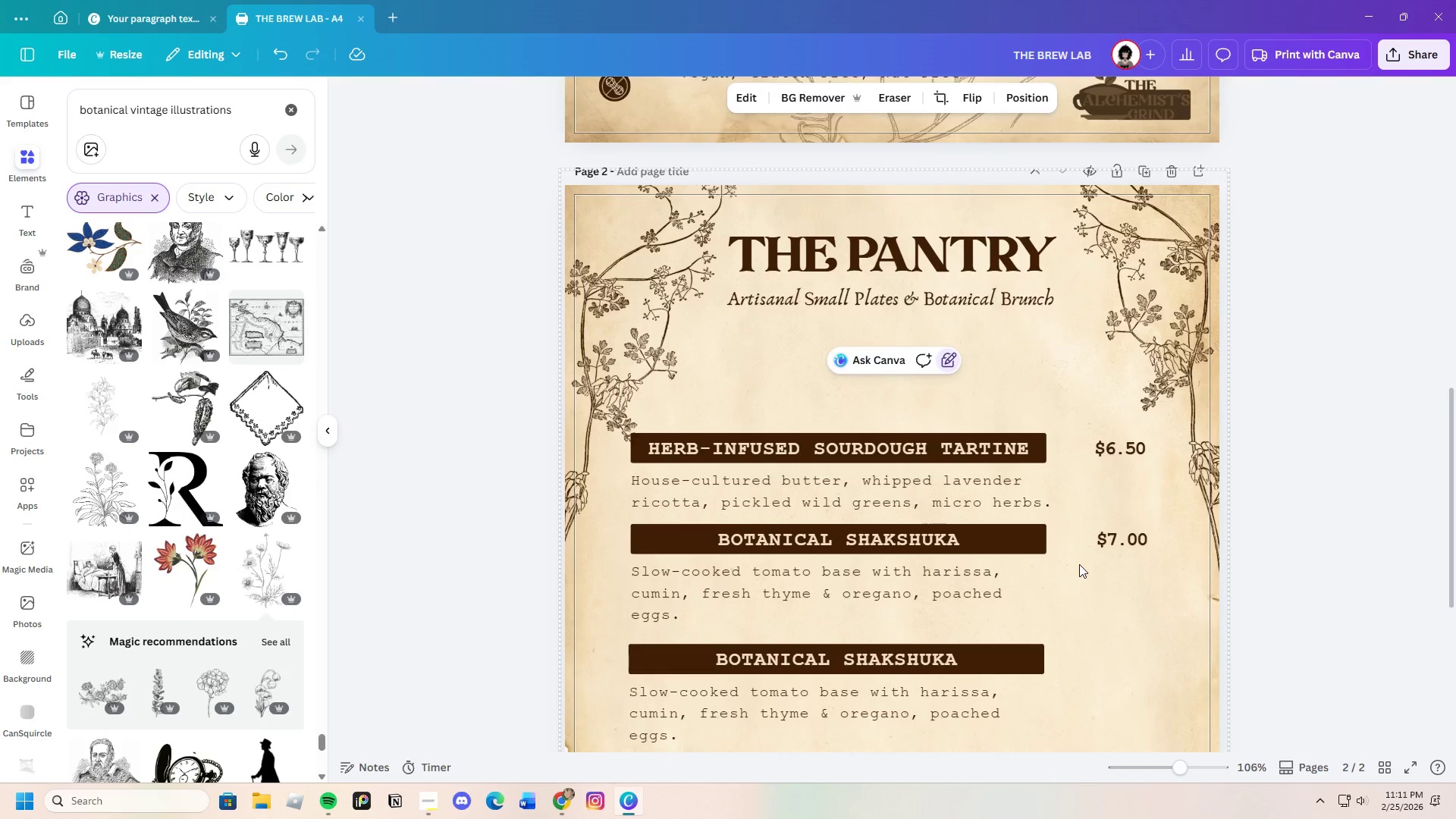 
scroll: coordinate [1079, 564], scroll_direction: down, amount: 3.0
 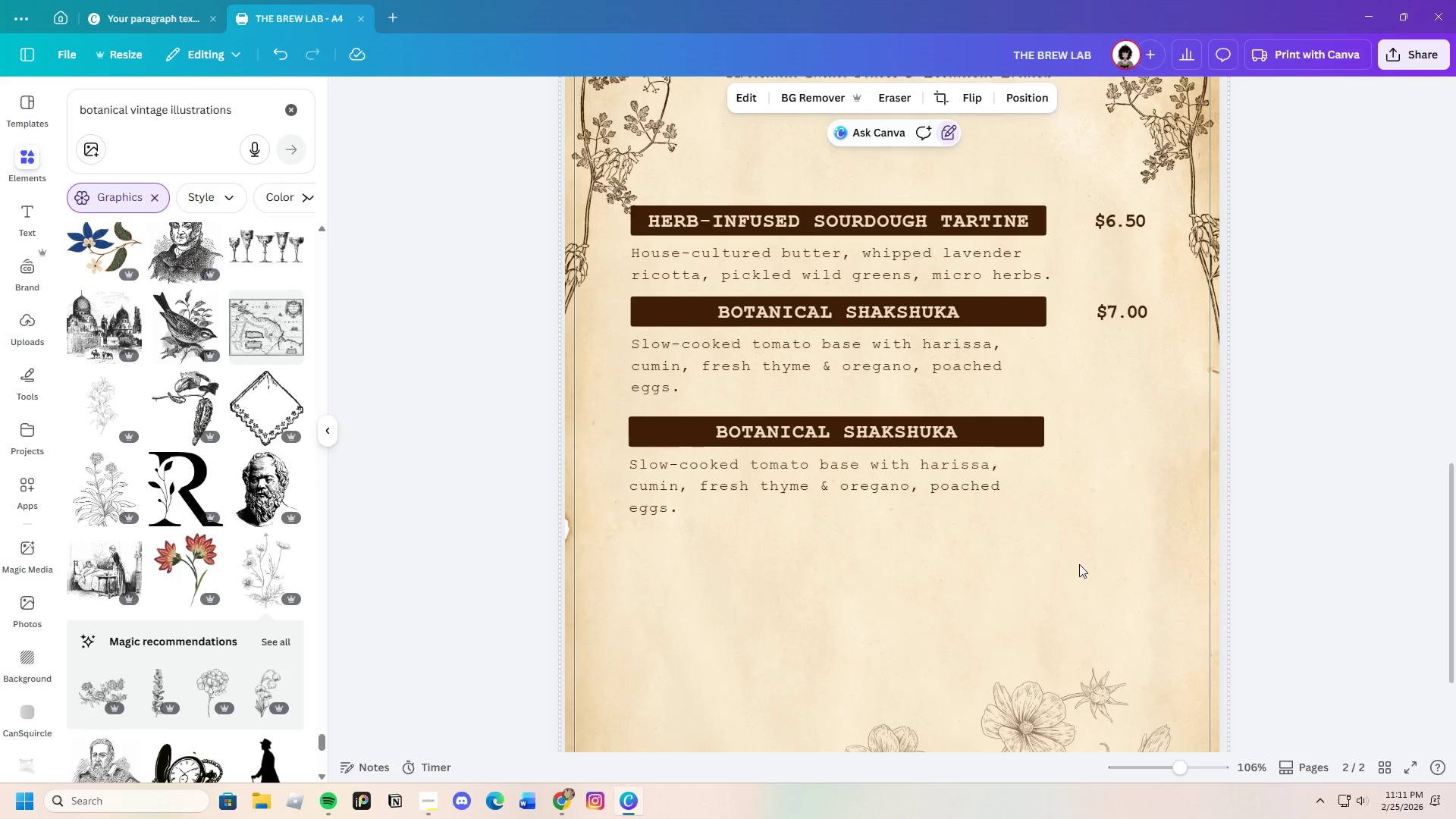 
scroll: coordinate [1079, 564], scroll_direction: up, amount: 2.0
 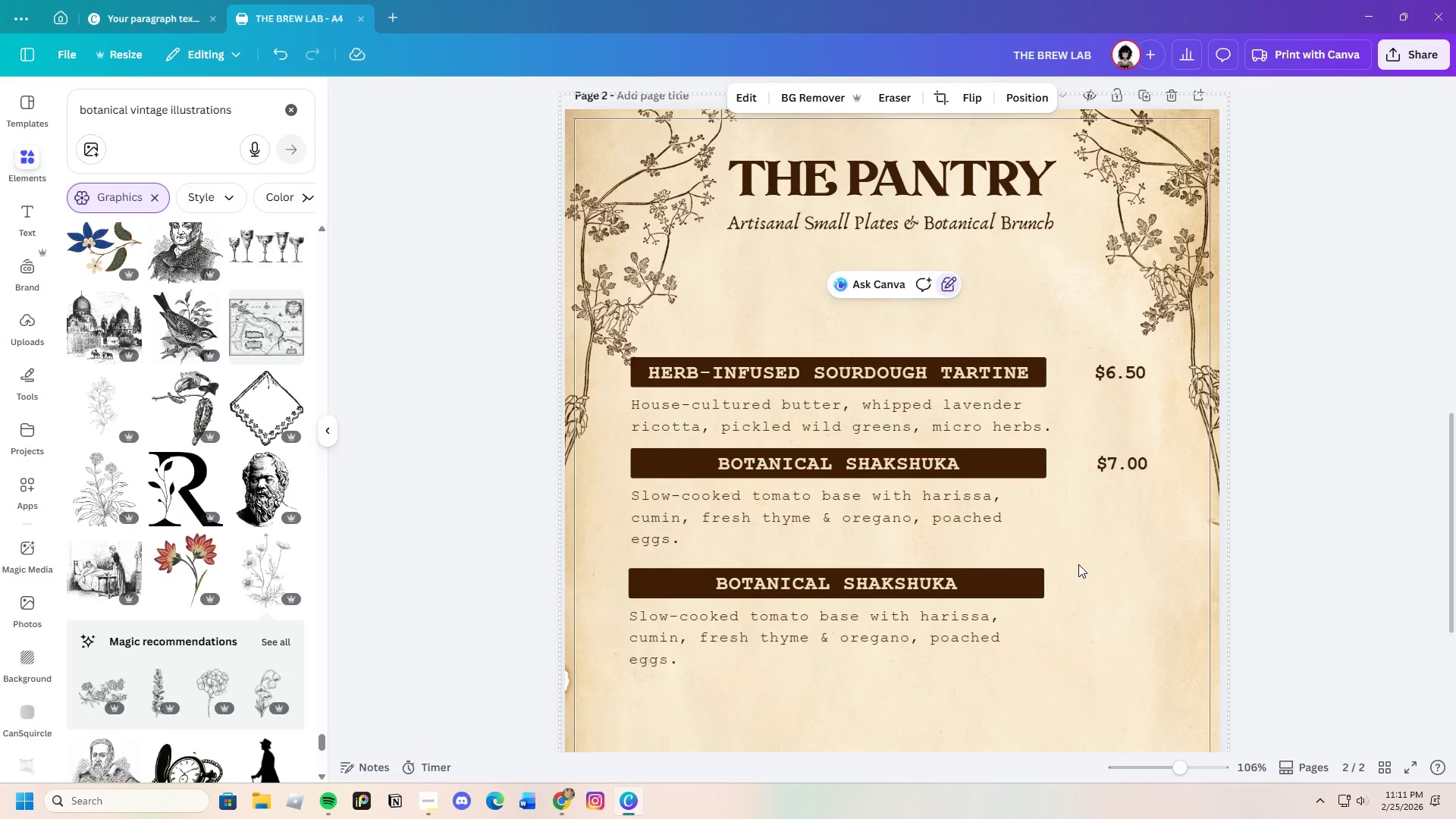 
scroll: coordinate [1078, 565], scroll_direction: down, amount: 3.0
 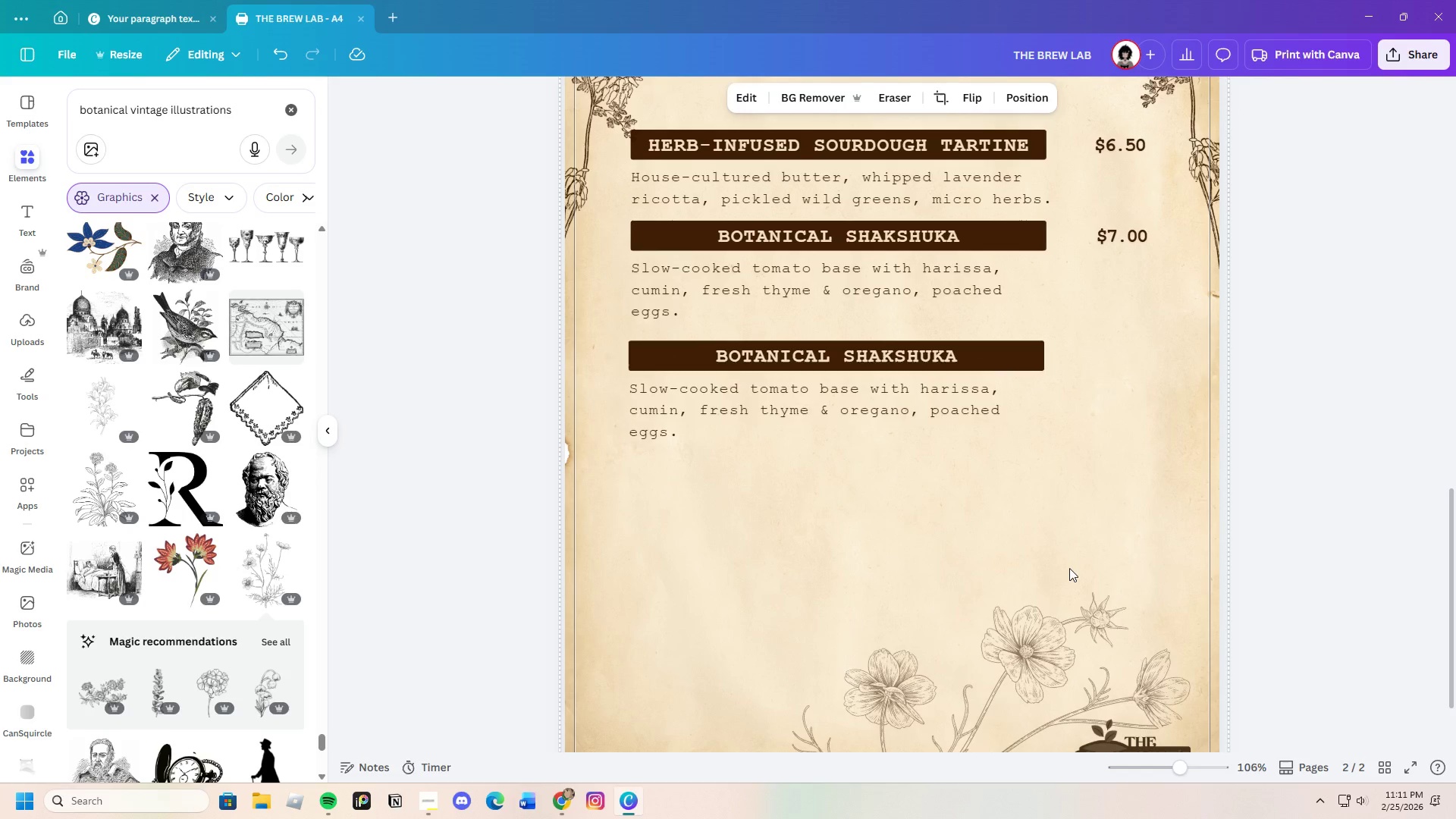 
scroll: coordinate [1060, 569], scroll_direction: up, amount: 1.0
 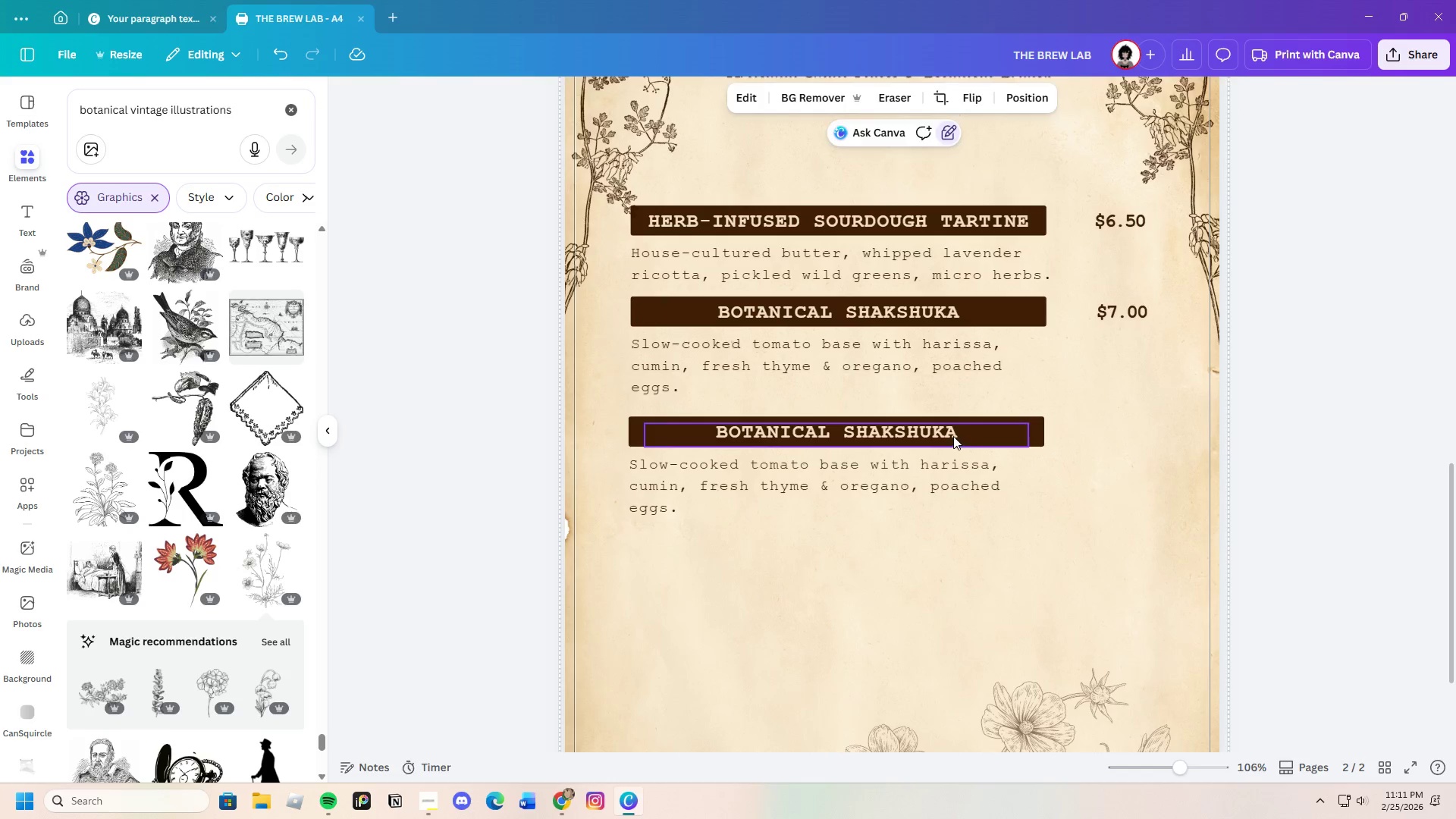 
double_click([953, 436])
 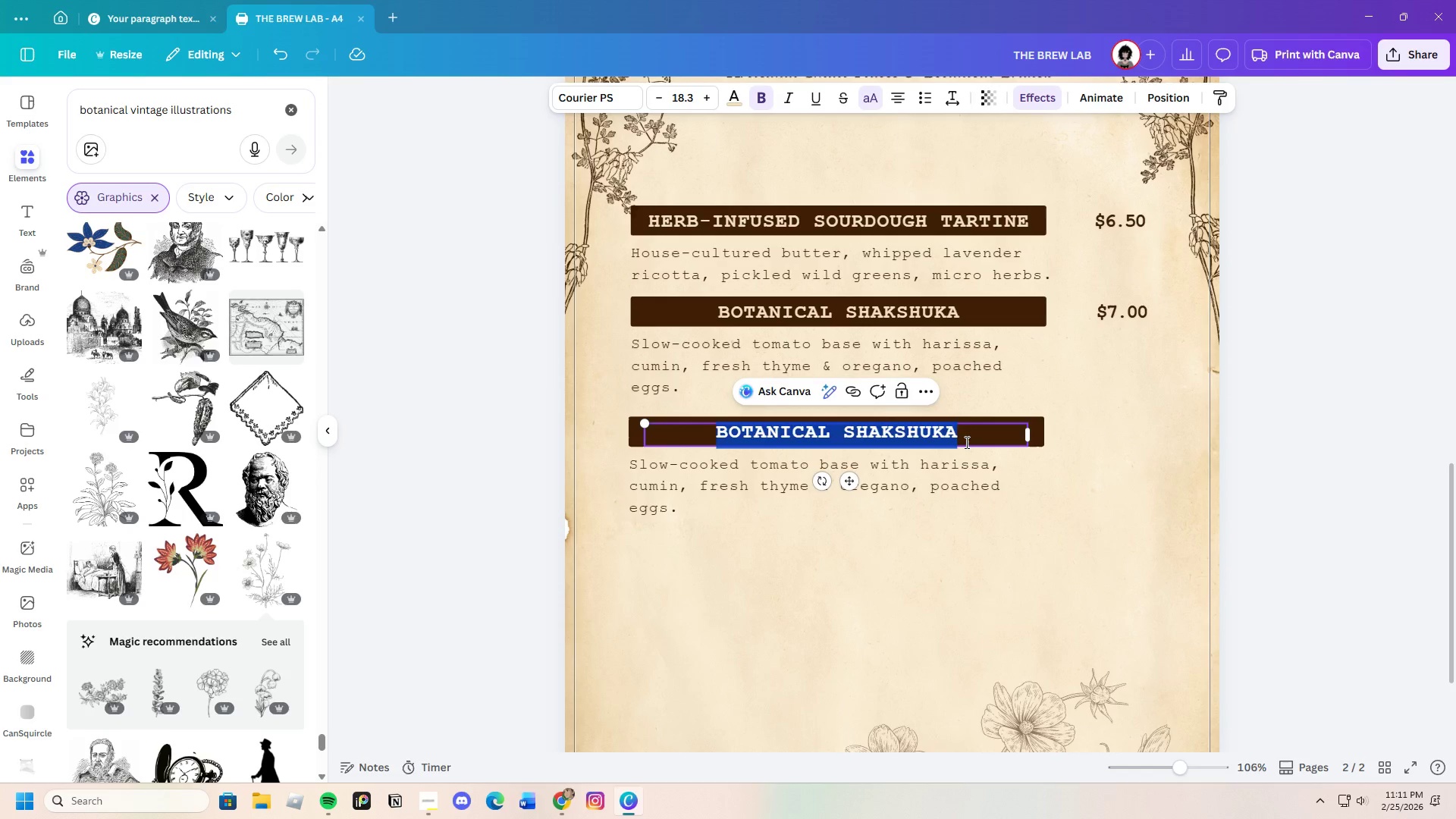 
key(Backspace)
type(foraged green salads)
 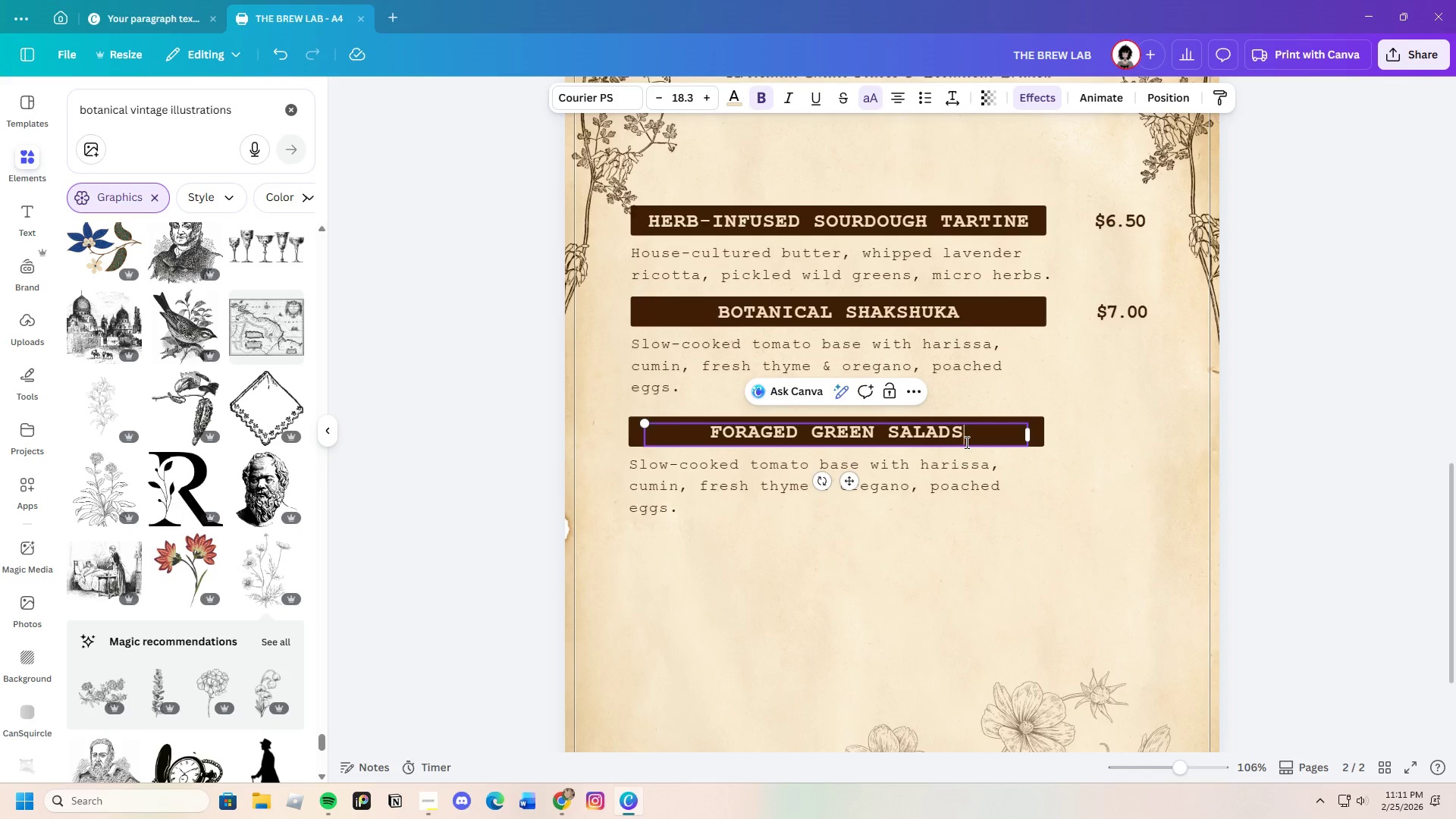 
wait(13.33)
 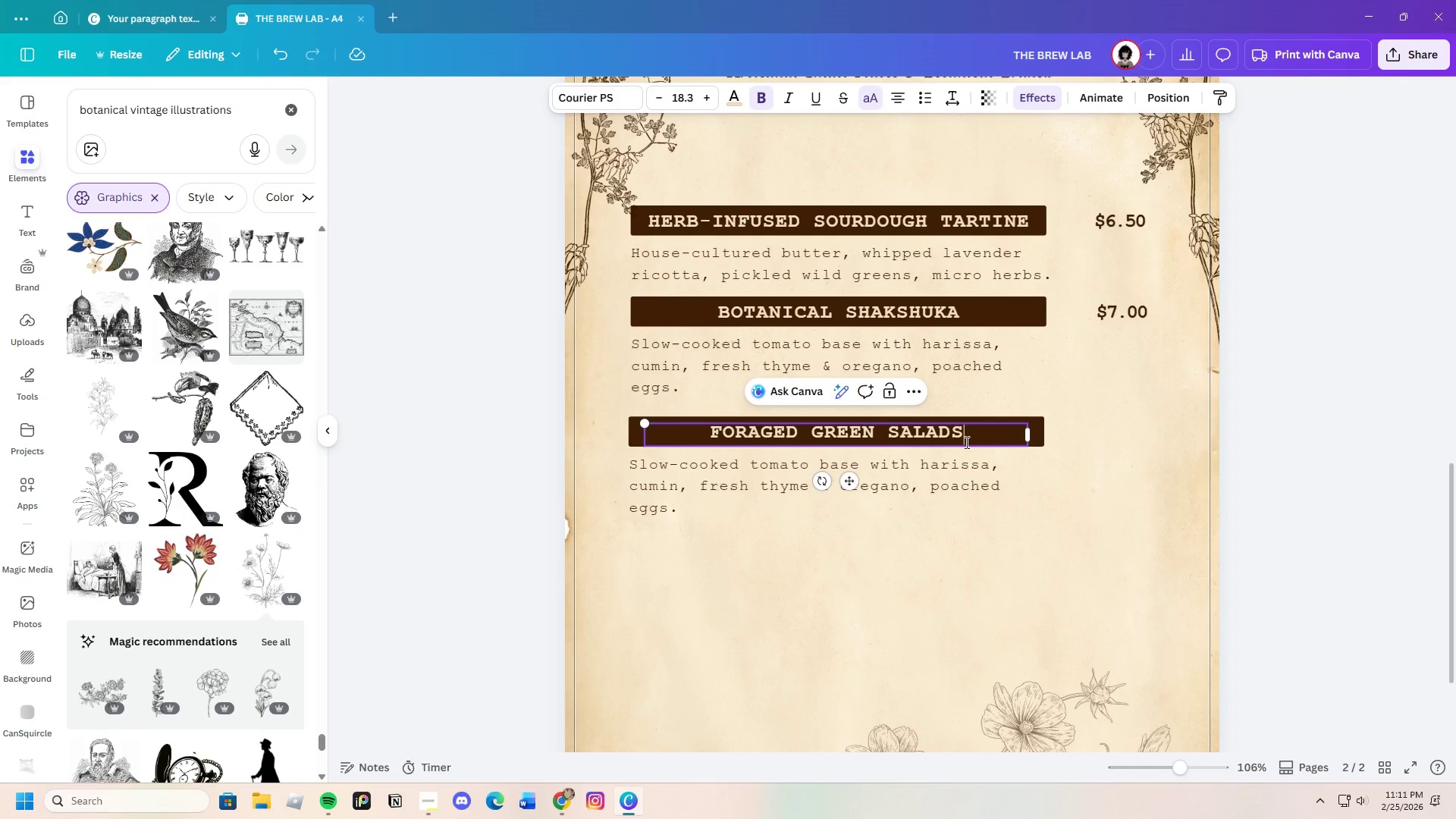 
left_click([881, 441])
 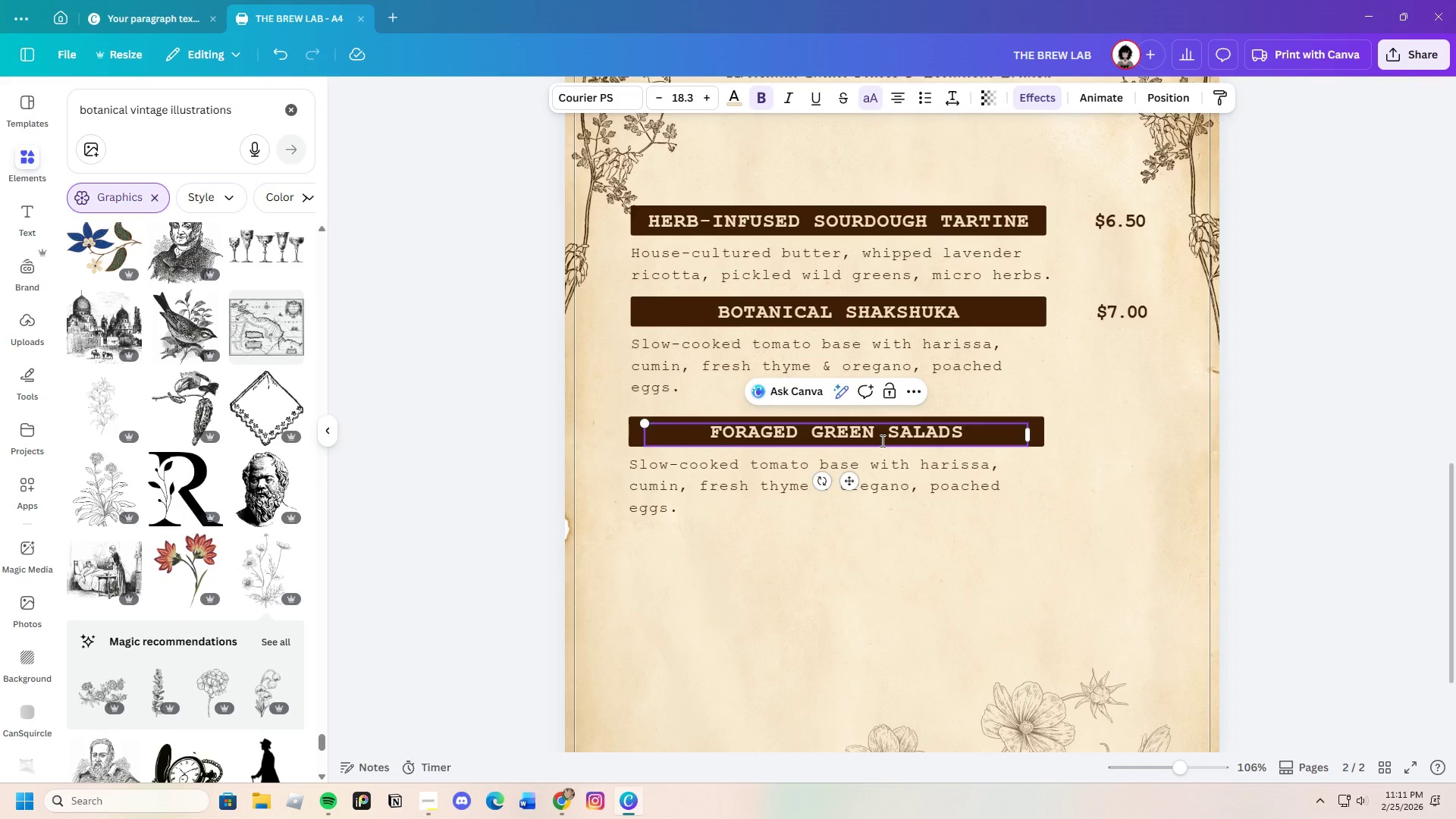 
key(S)
 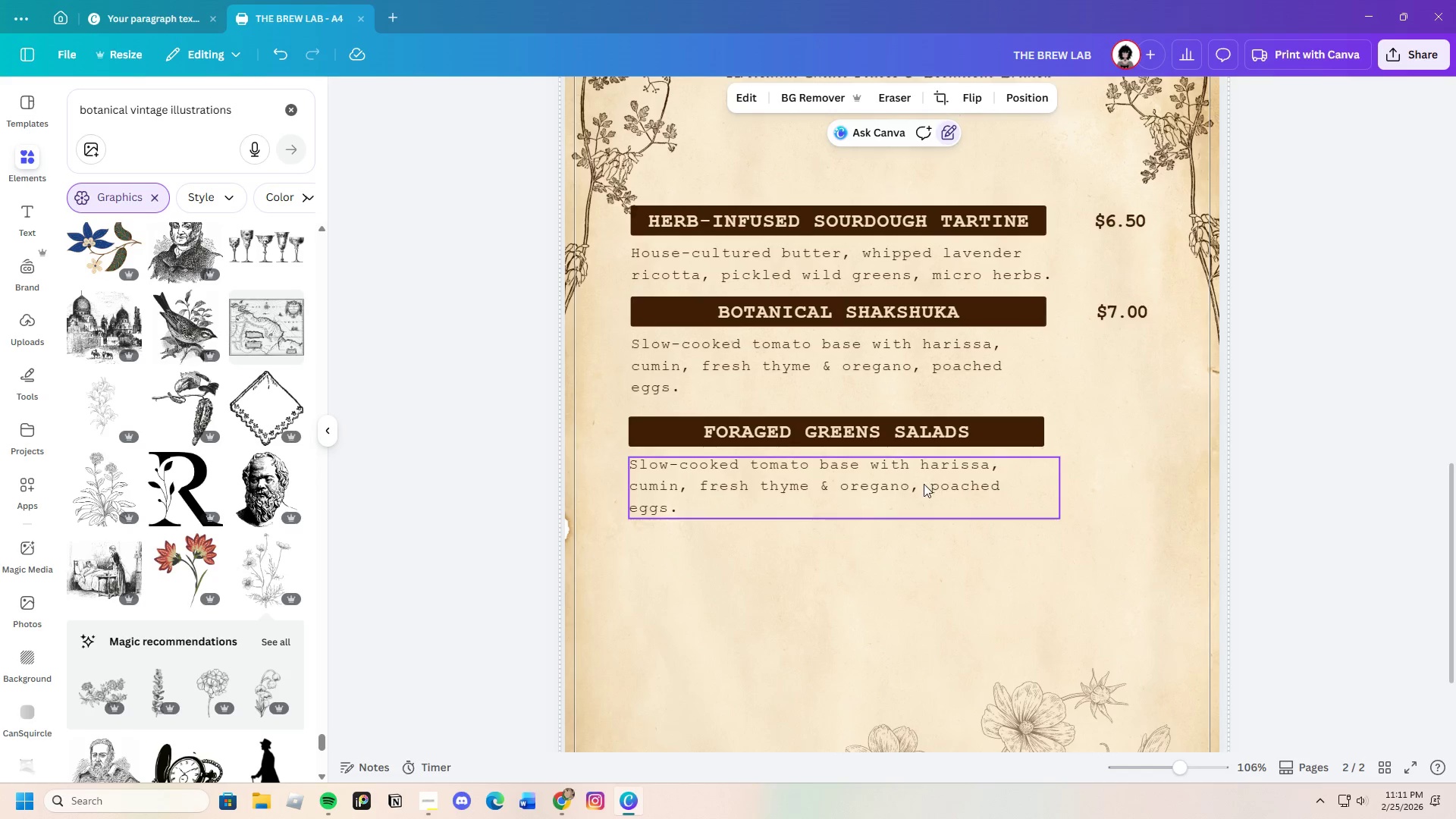 
wait(6.17)
 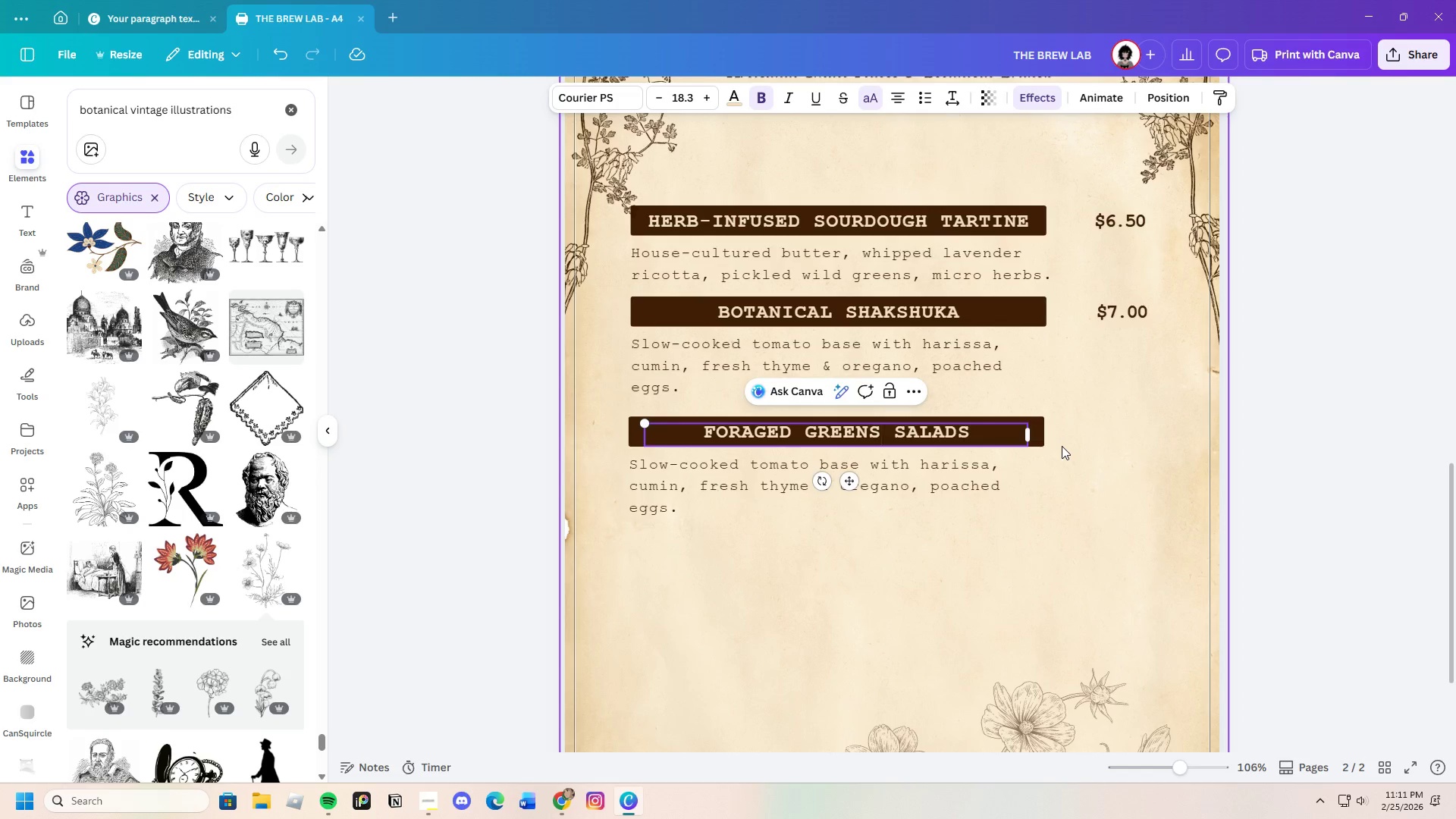 
scroll: coordinate [990, 585], scroll_direction: up, amount: 2.0
 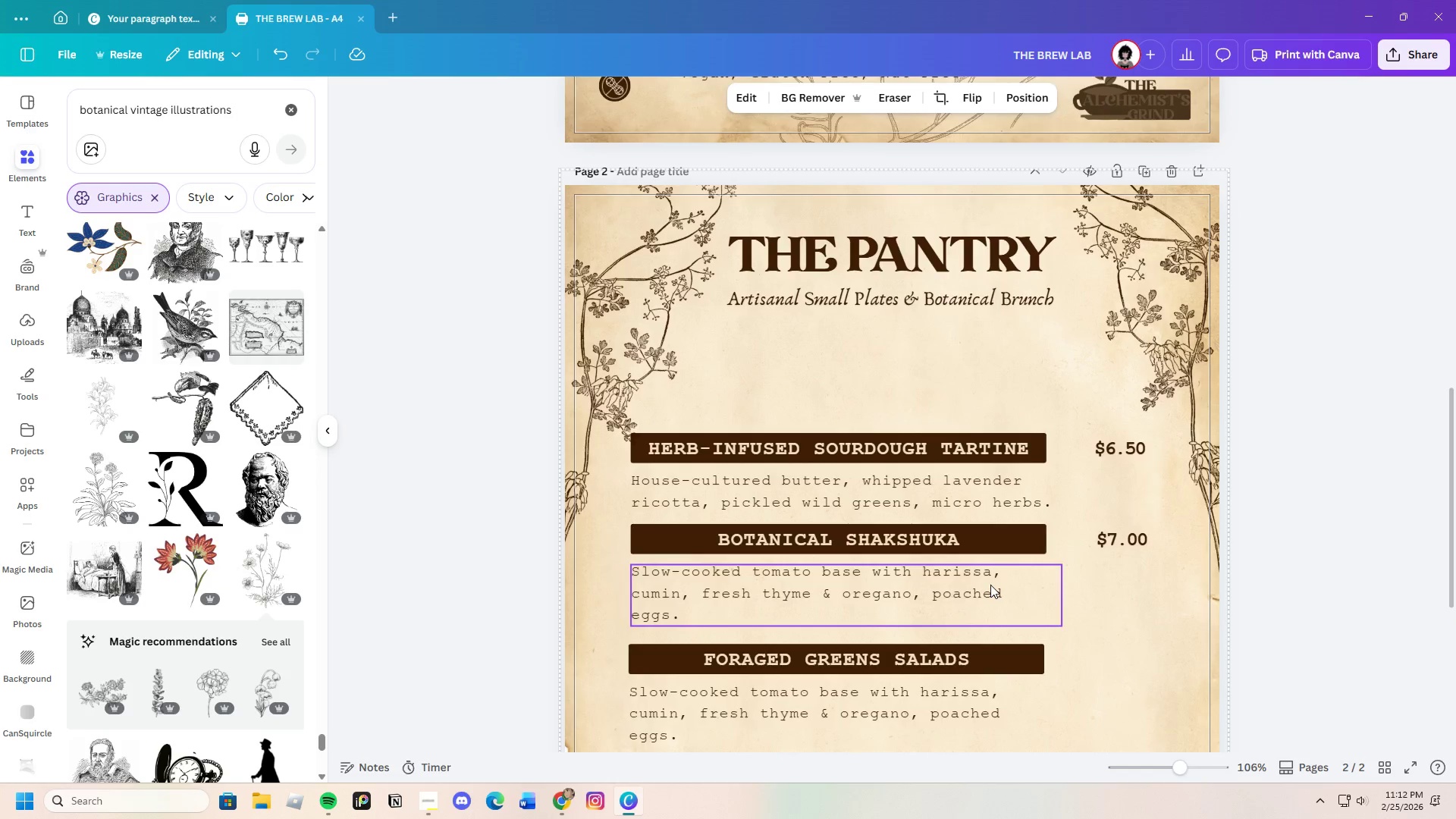 
scroll: coordinate [998, 579], scroll_direction: down, amount: 5.0
 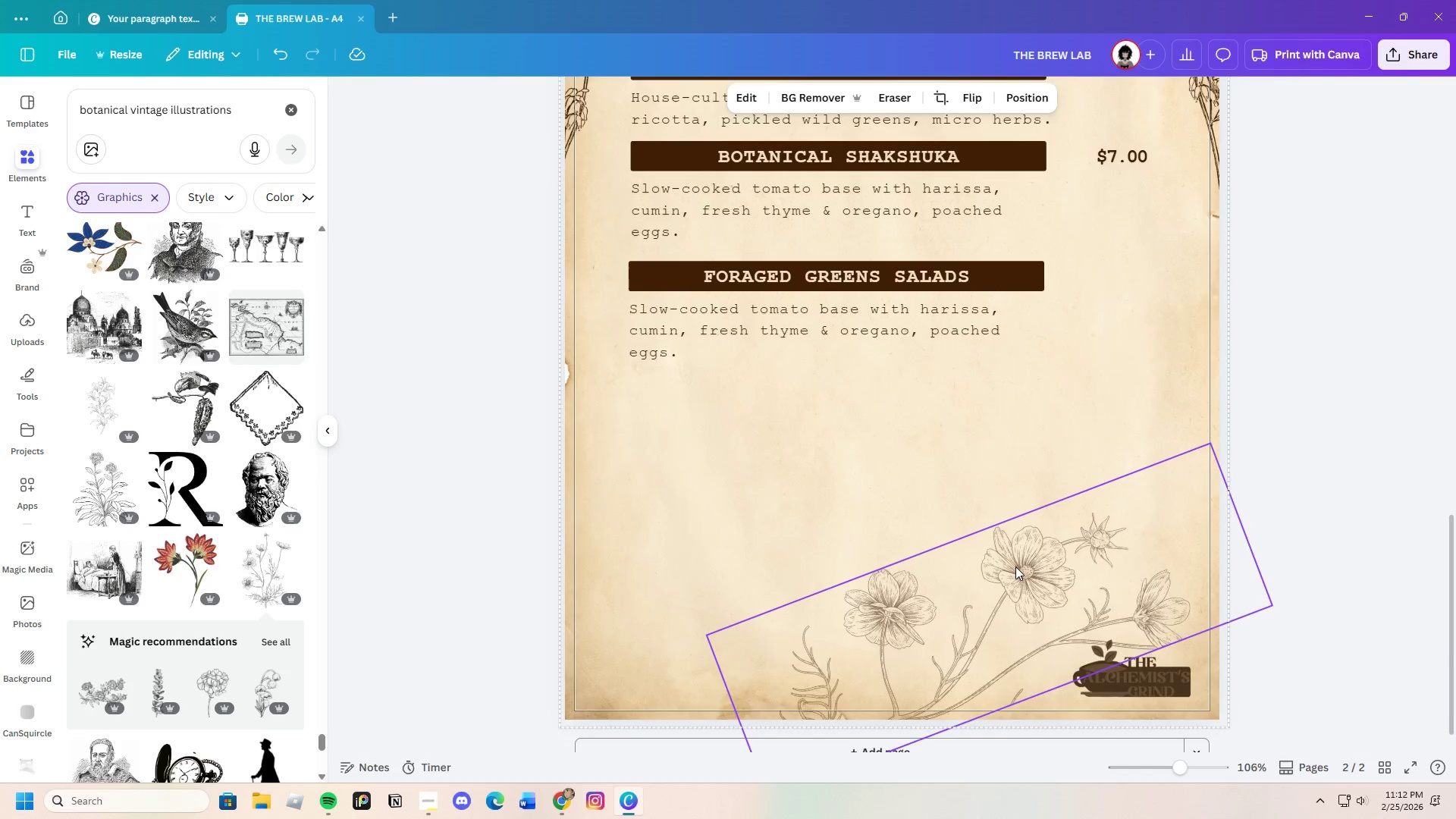 
scroll: coordinate [1006, 560], scroll_direction: up, amount: 4.0
 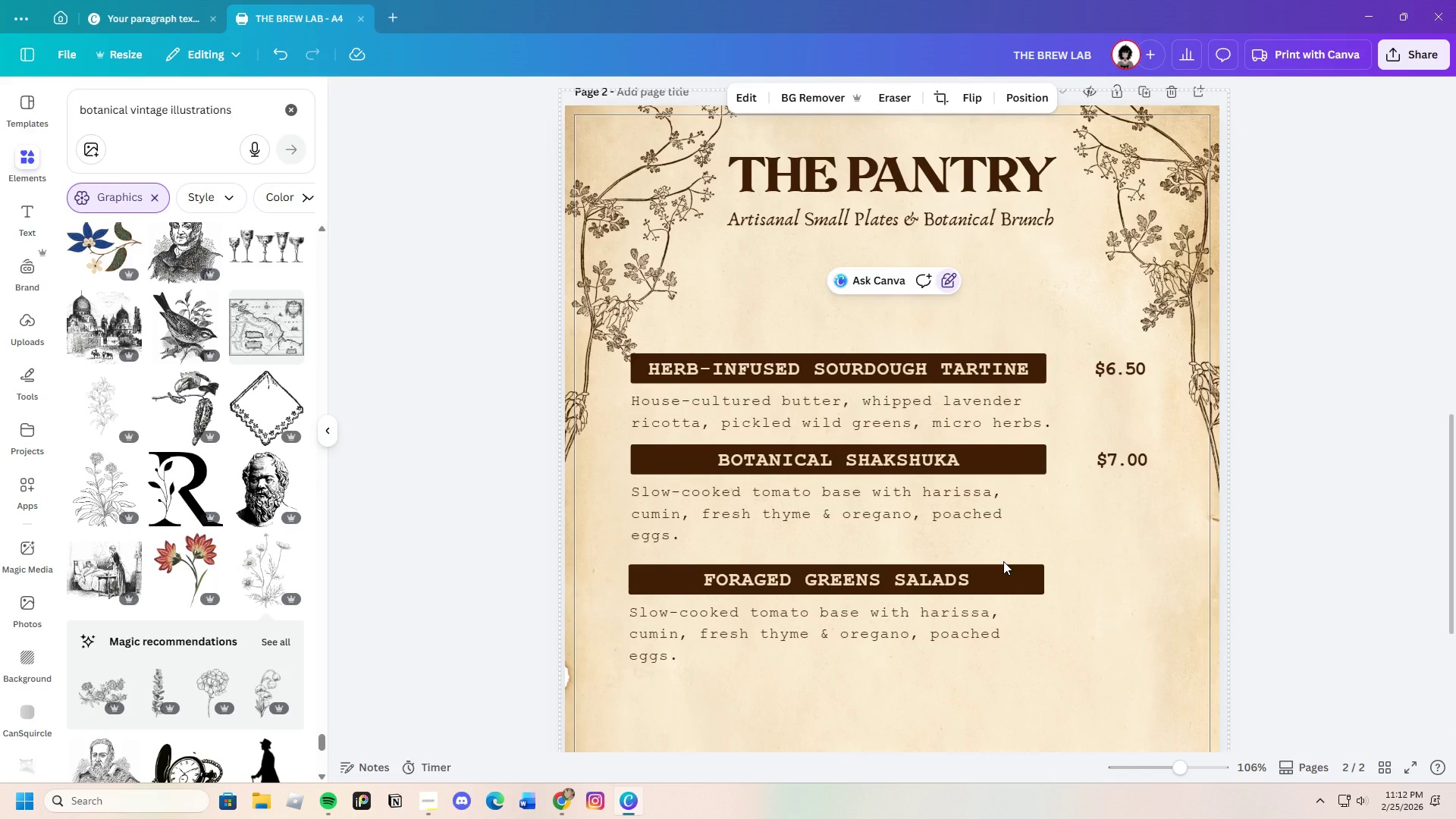 
scroll: coordinate [1003, 561], scroll_direction: down, amount: 3.0
 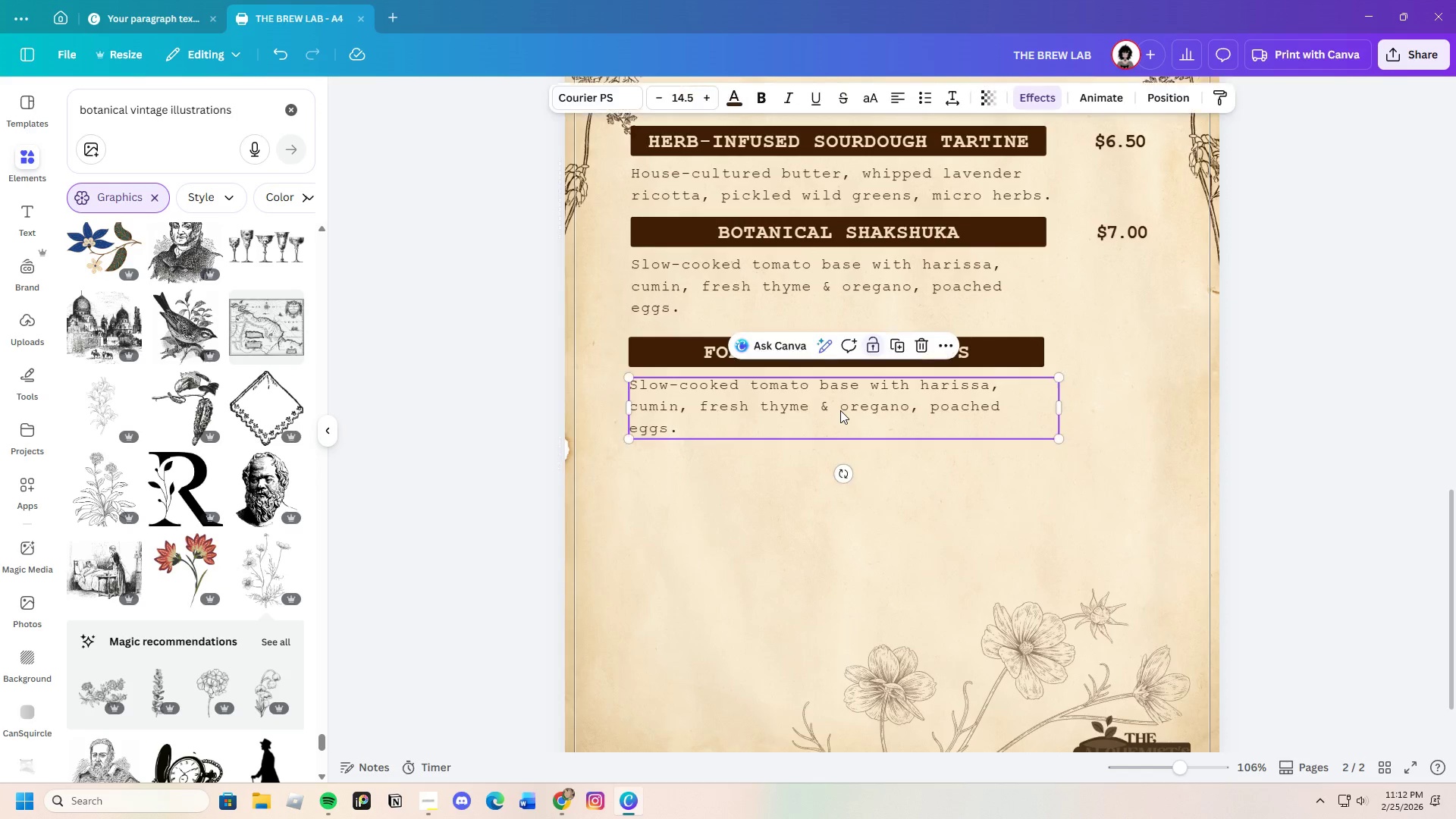 
double_click([840, 410])
 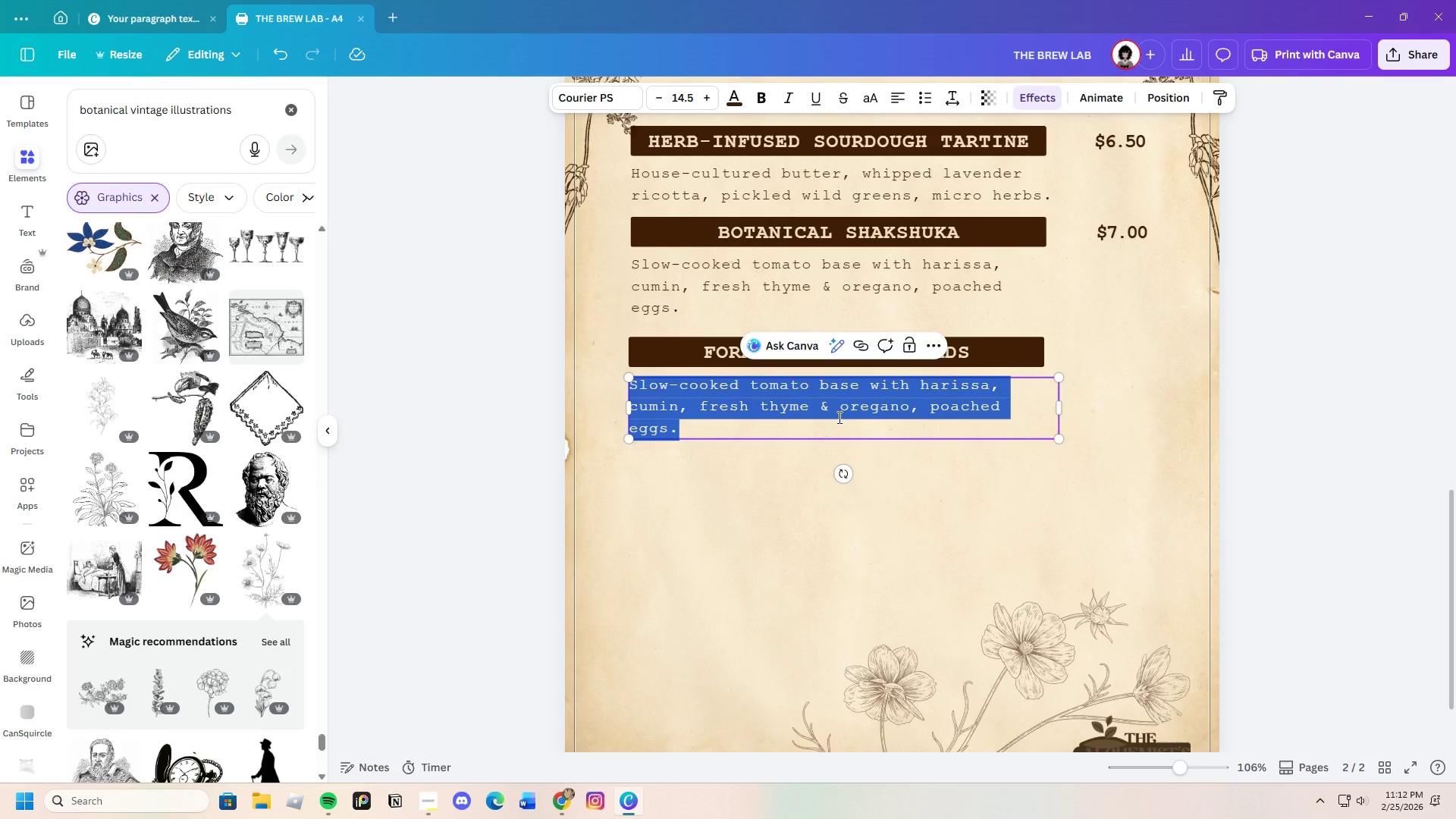 
key(Backspace)
type(Mixed heirlp)
key(Backspace)
type(oom leaves, edible )
 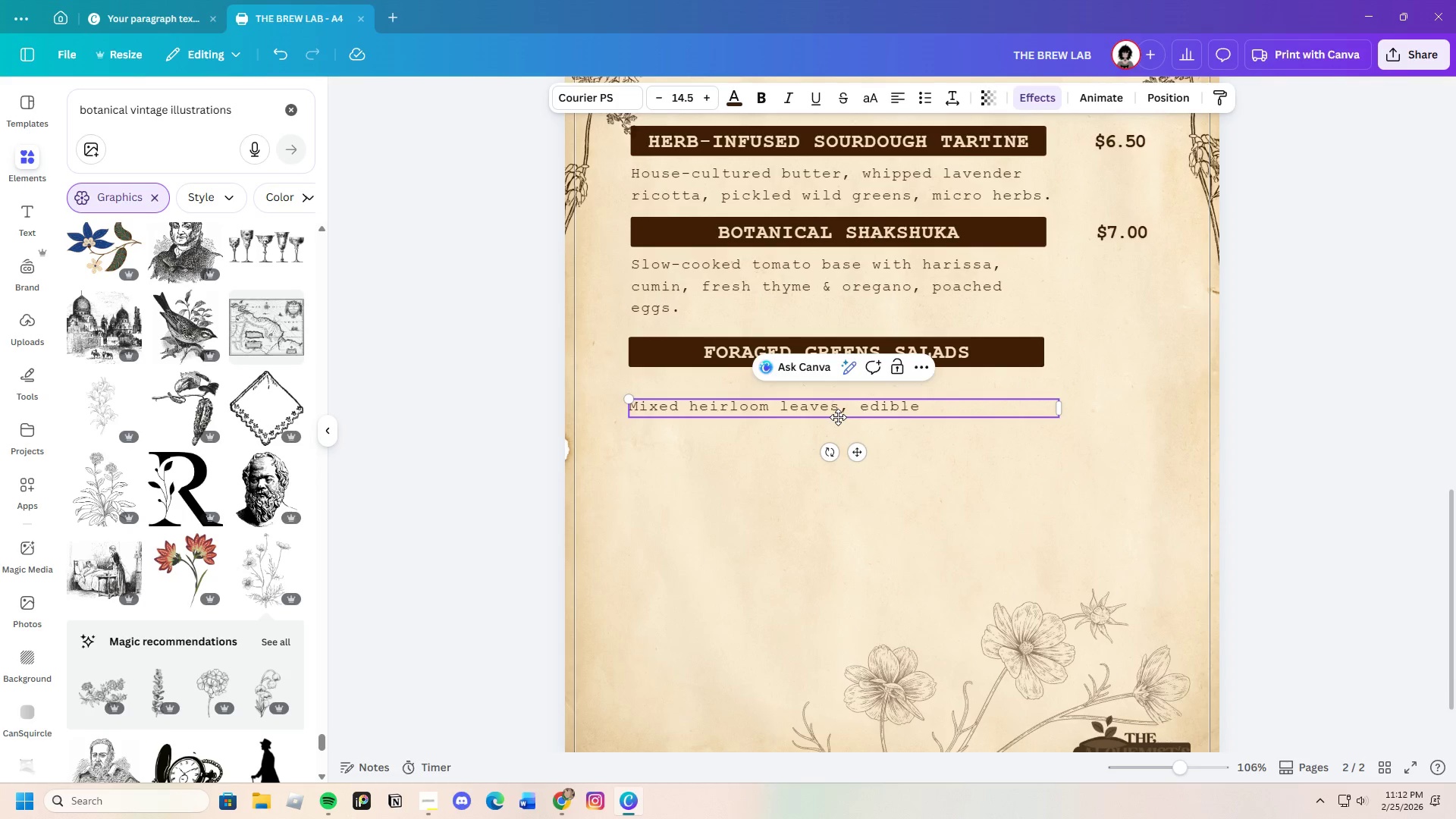 
wait(10.05)
 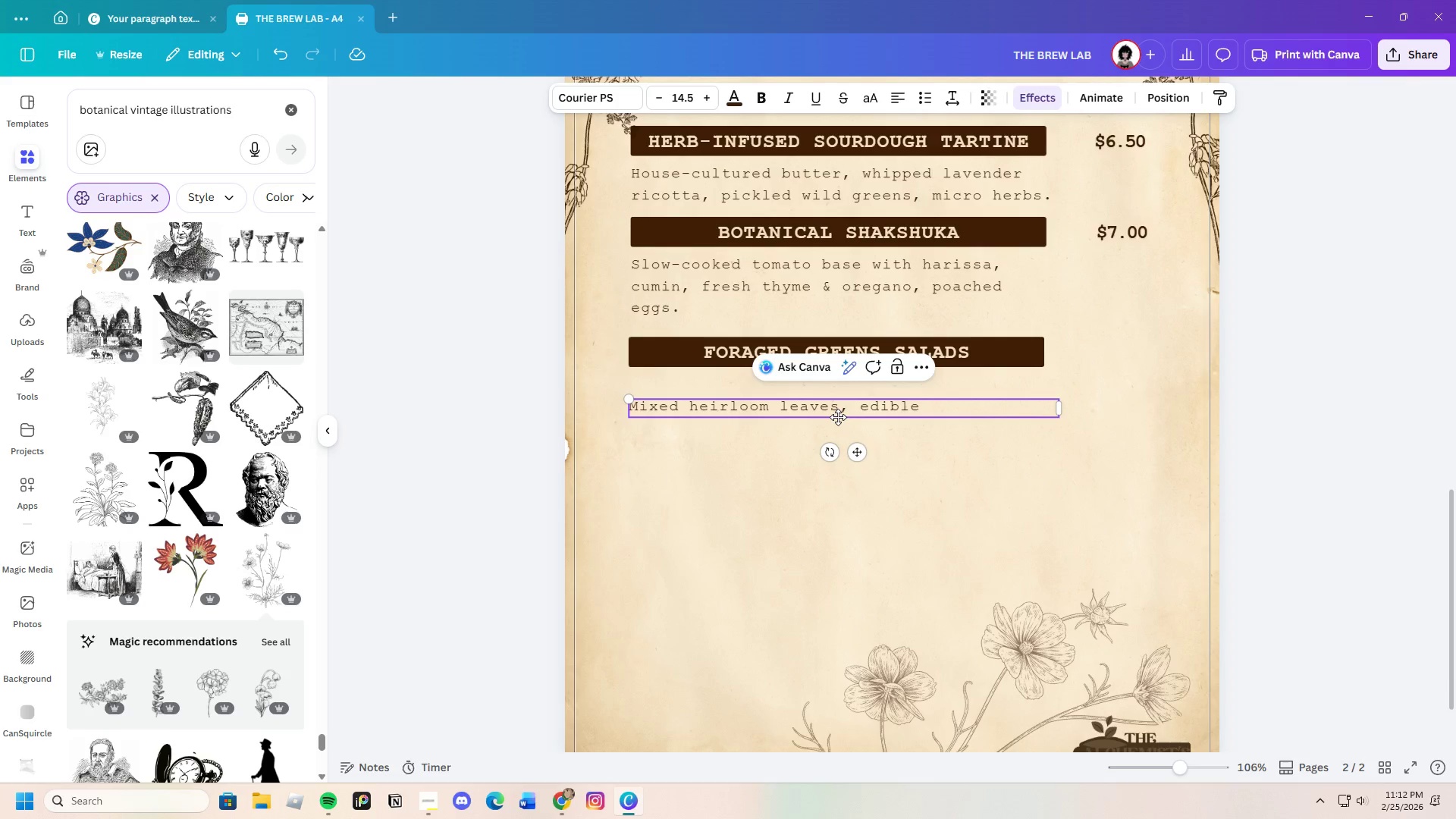 
type(flowers, house )
key(Backspace)
type(-fermented )
 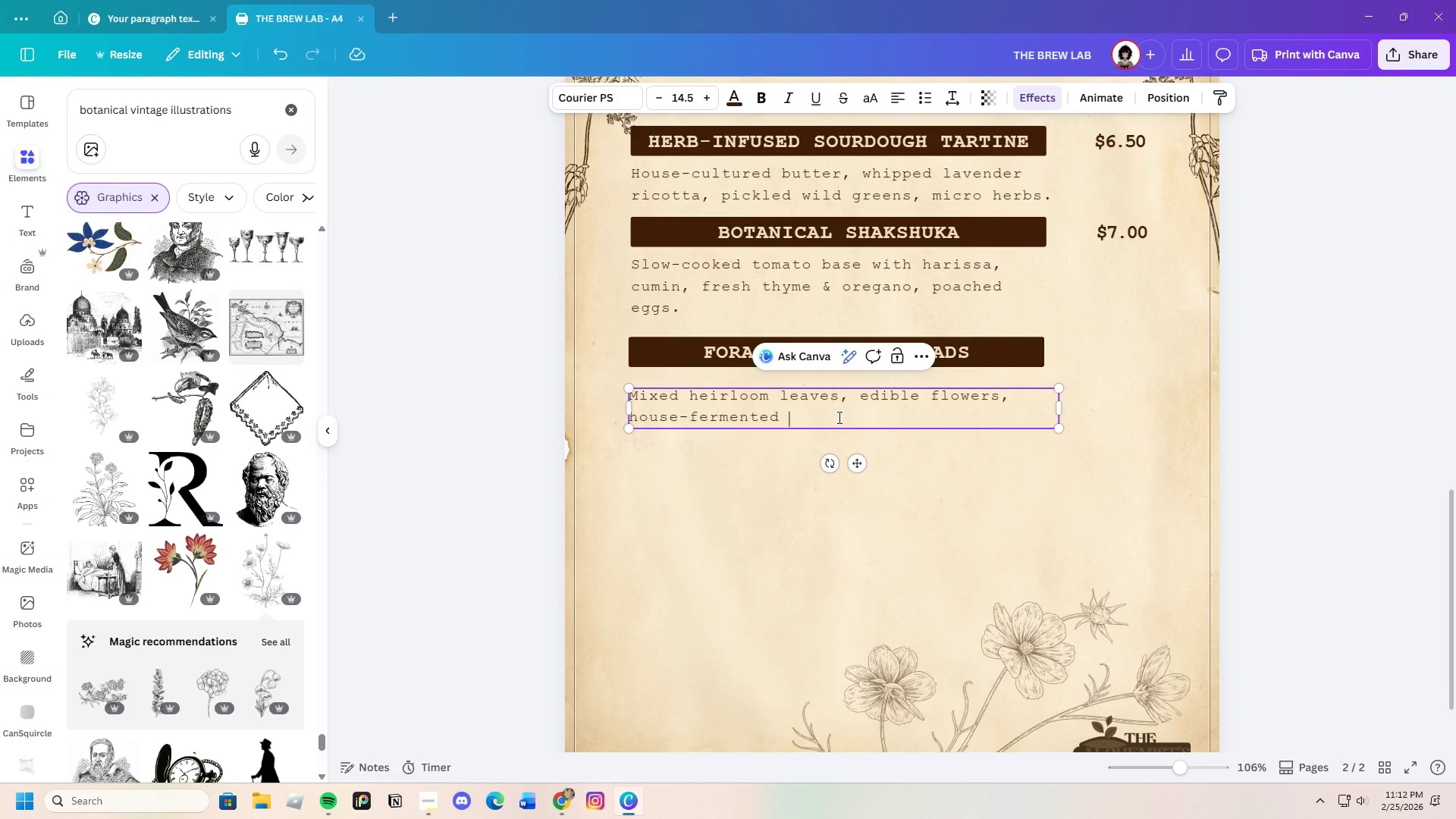 
type(radish)
 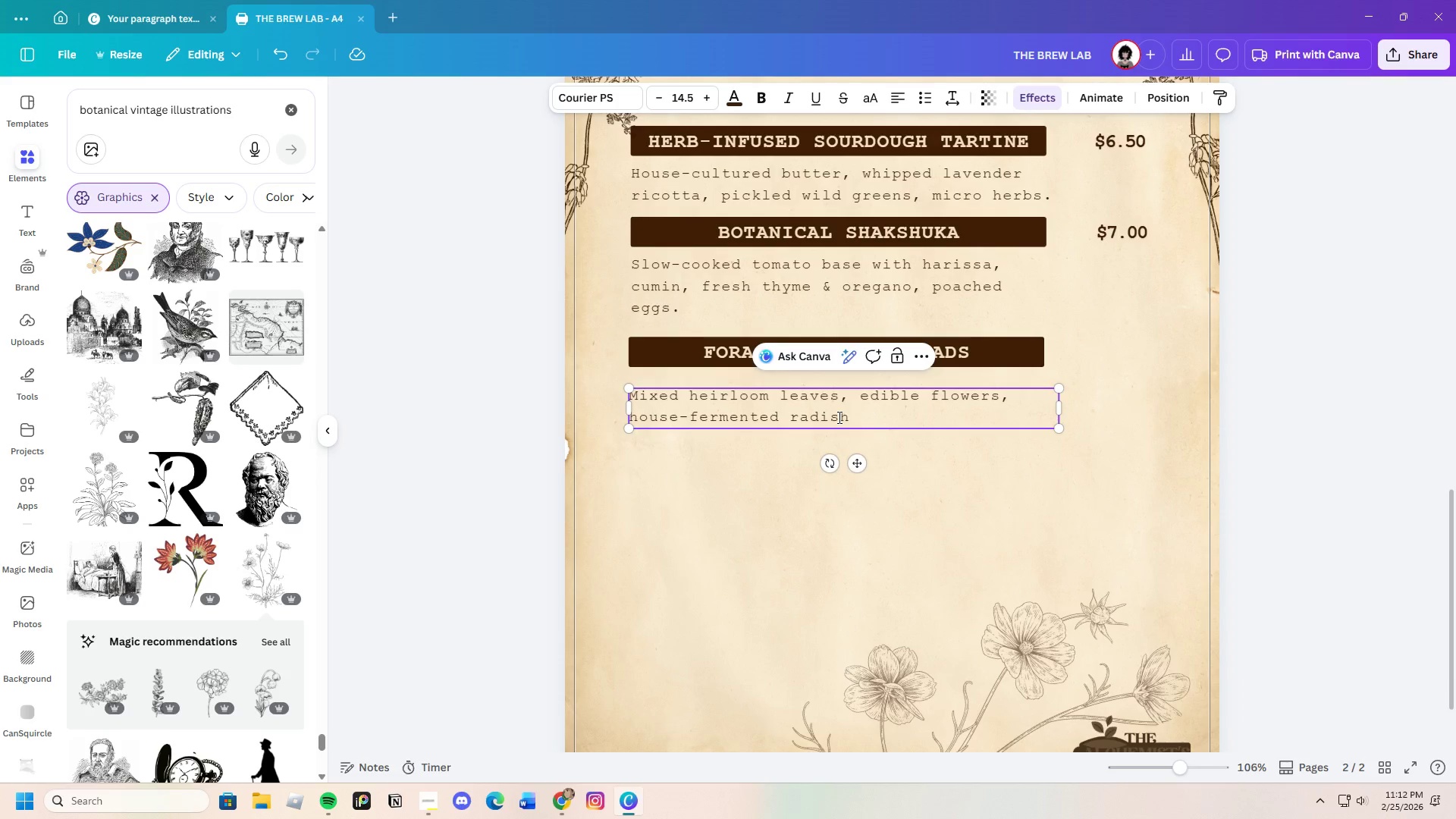 
type(, yuzu)
 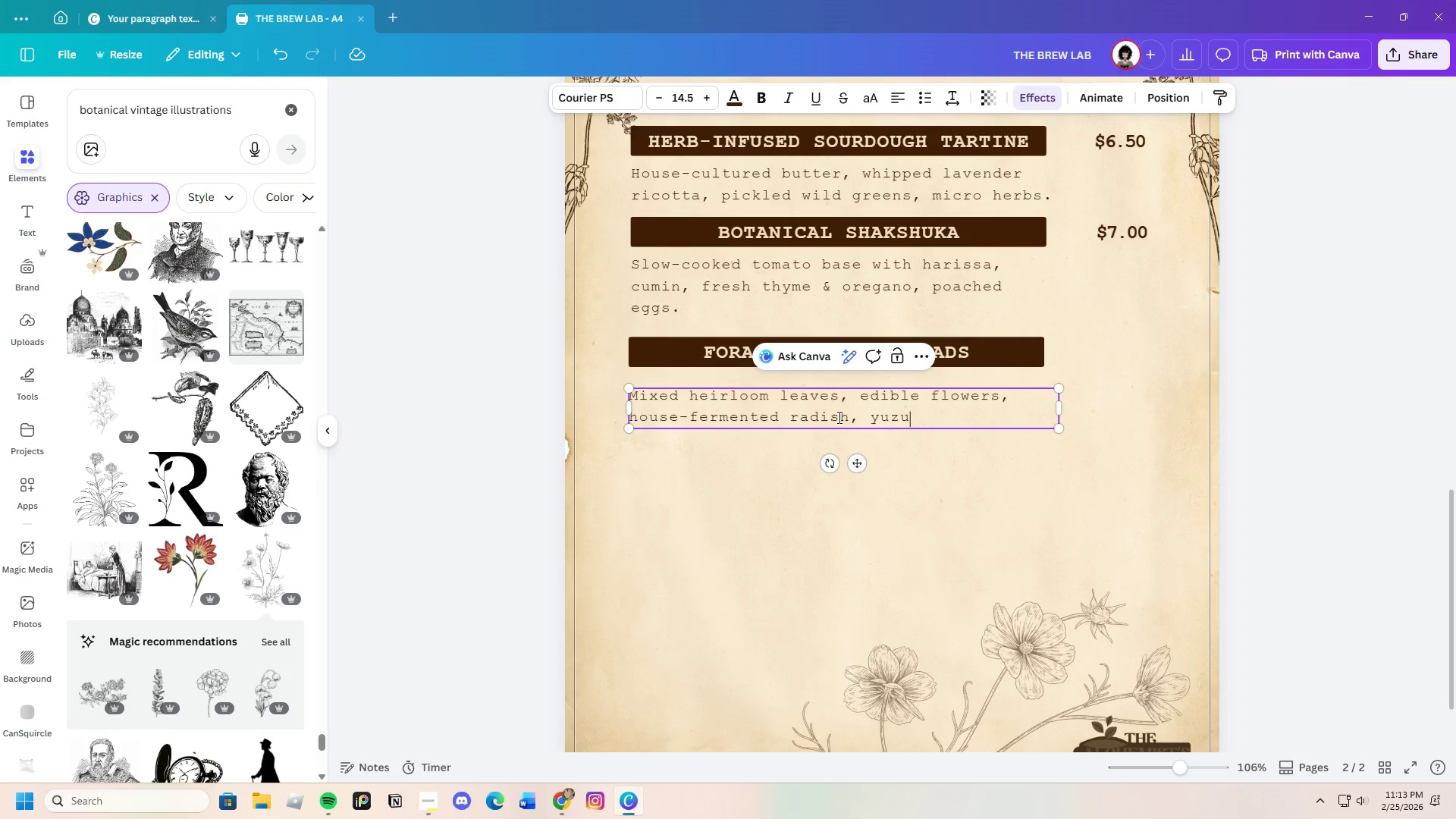 
type( bi)
 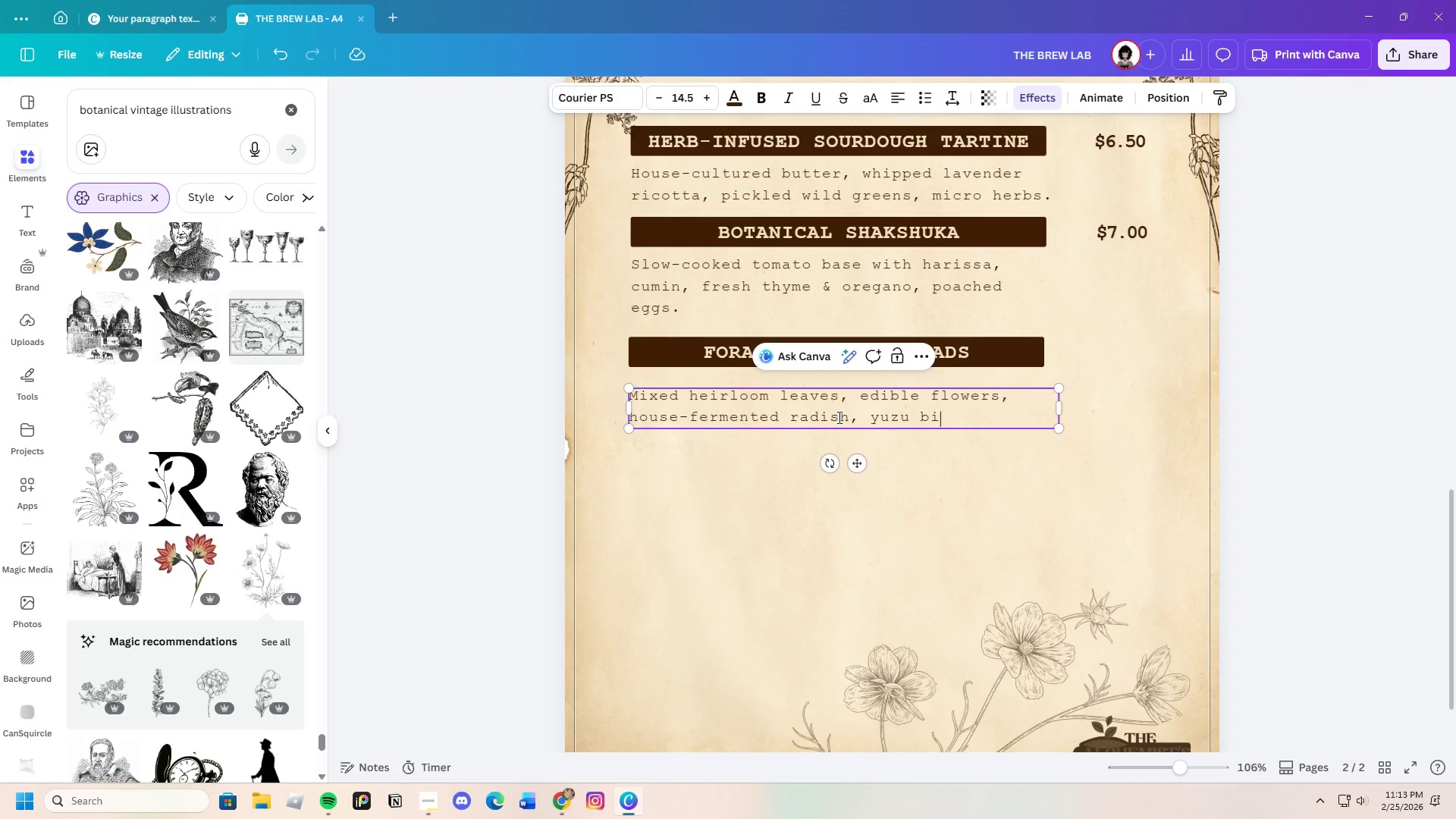 
wait(13.72)
 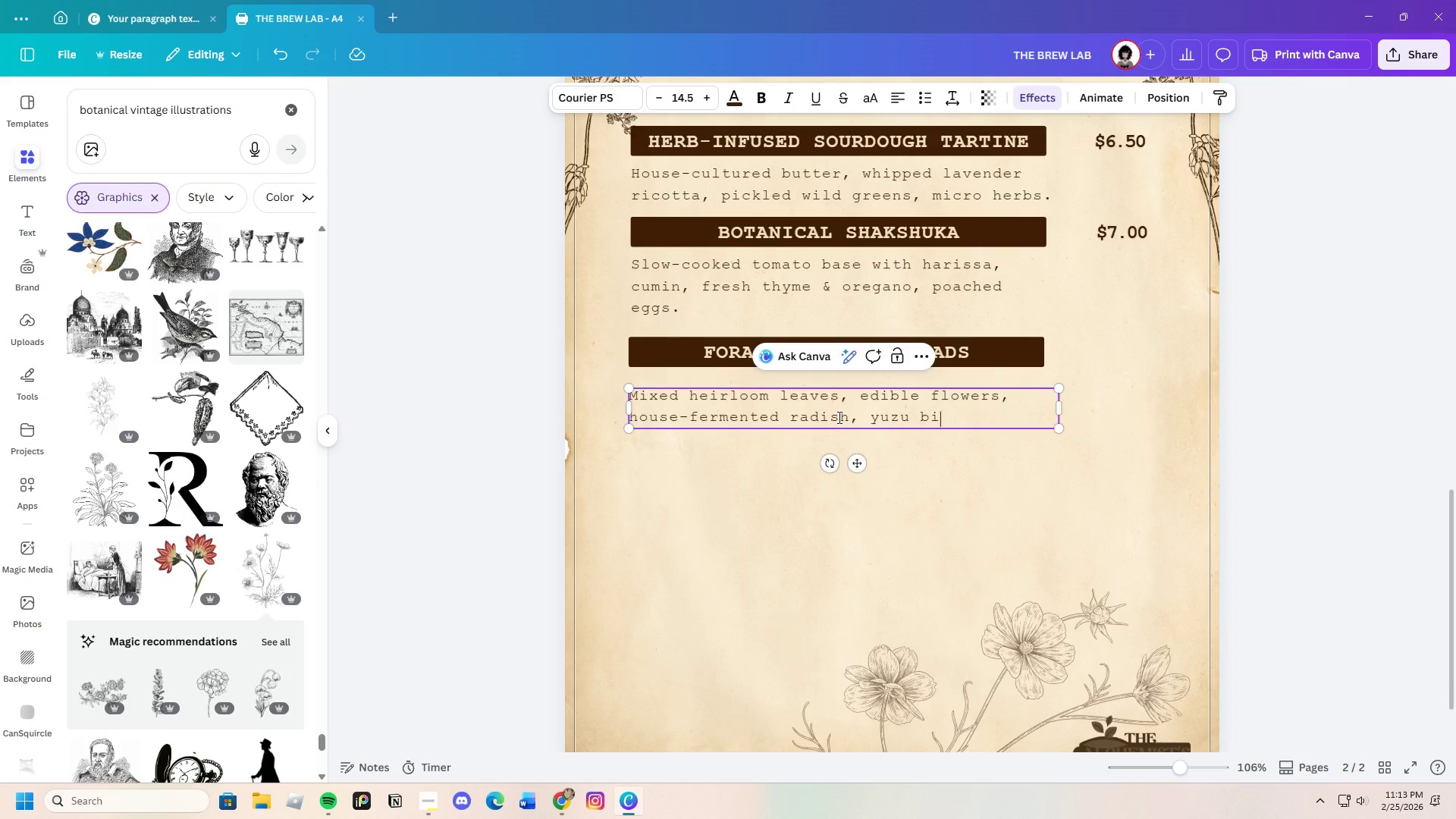 
key(Backspace)
 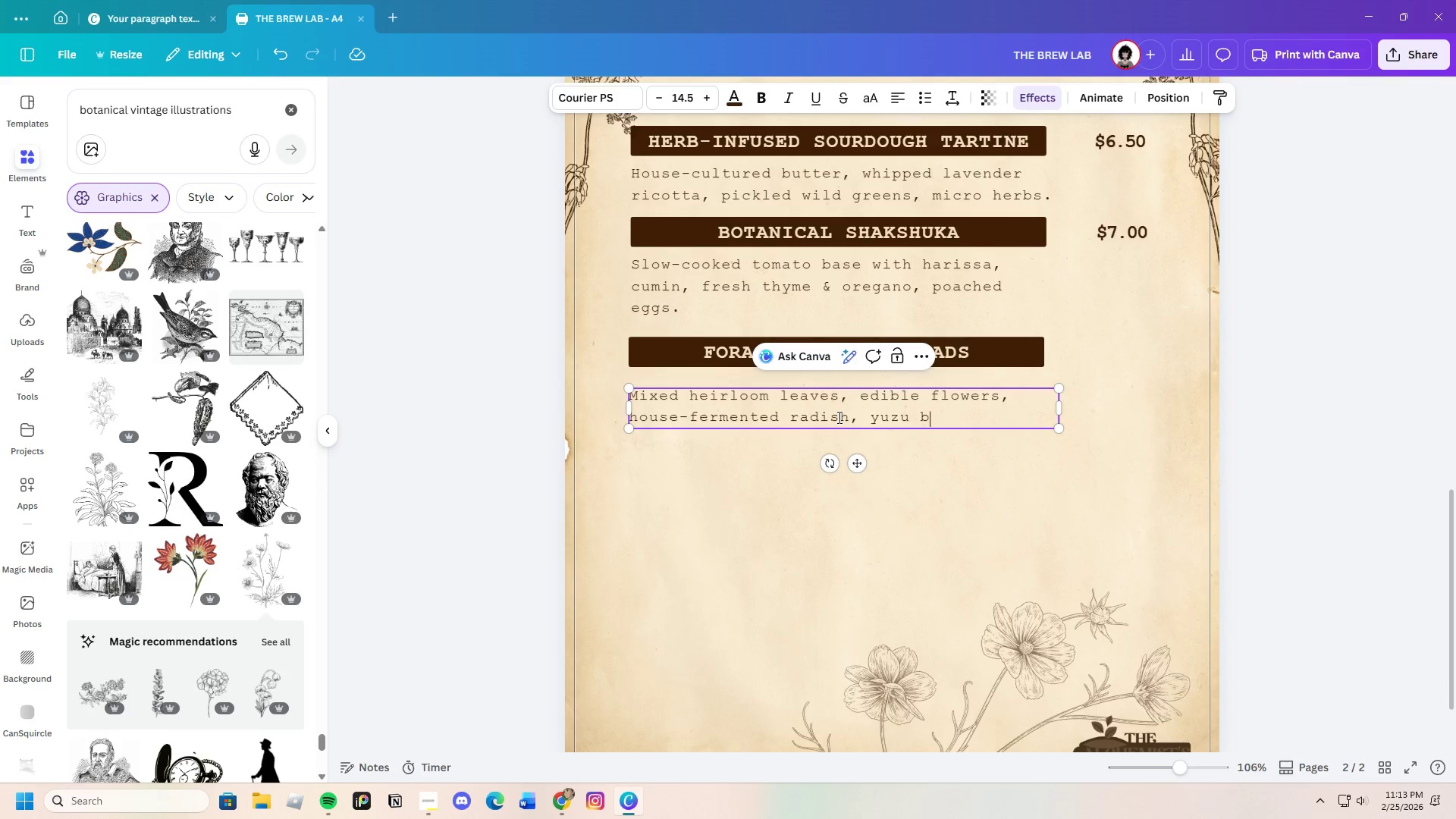 
wait(7.2)
 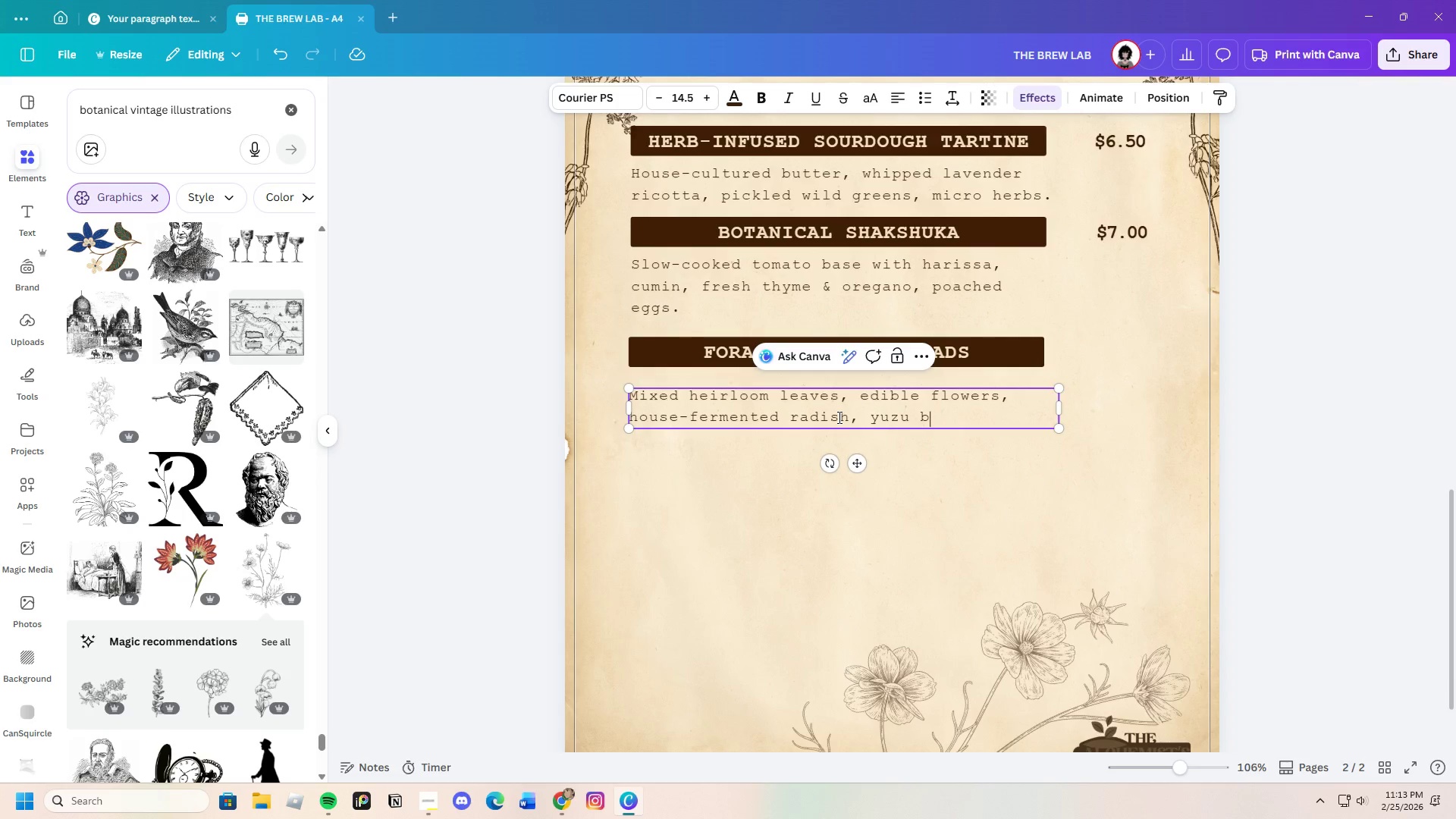 
type(vini)
key(Backspace)
key(Backspace)
key(Backspace)
key(Backspace)
key(Backspace)
key(Backspace)
type( b)
key(Backspace)
type(vini)
 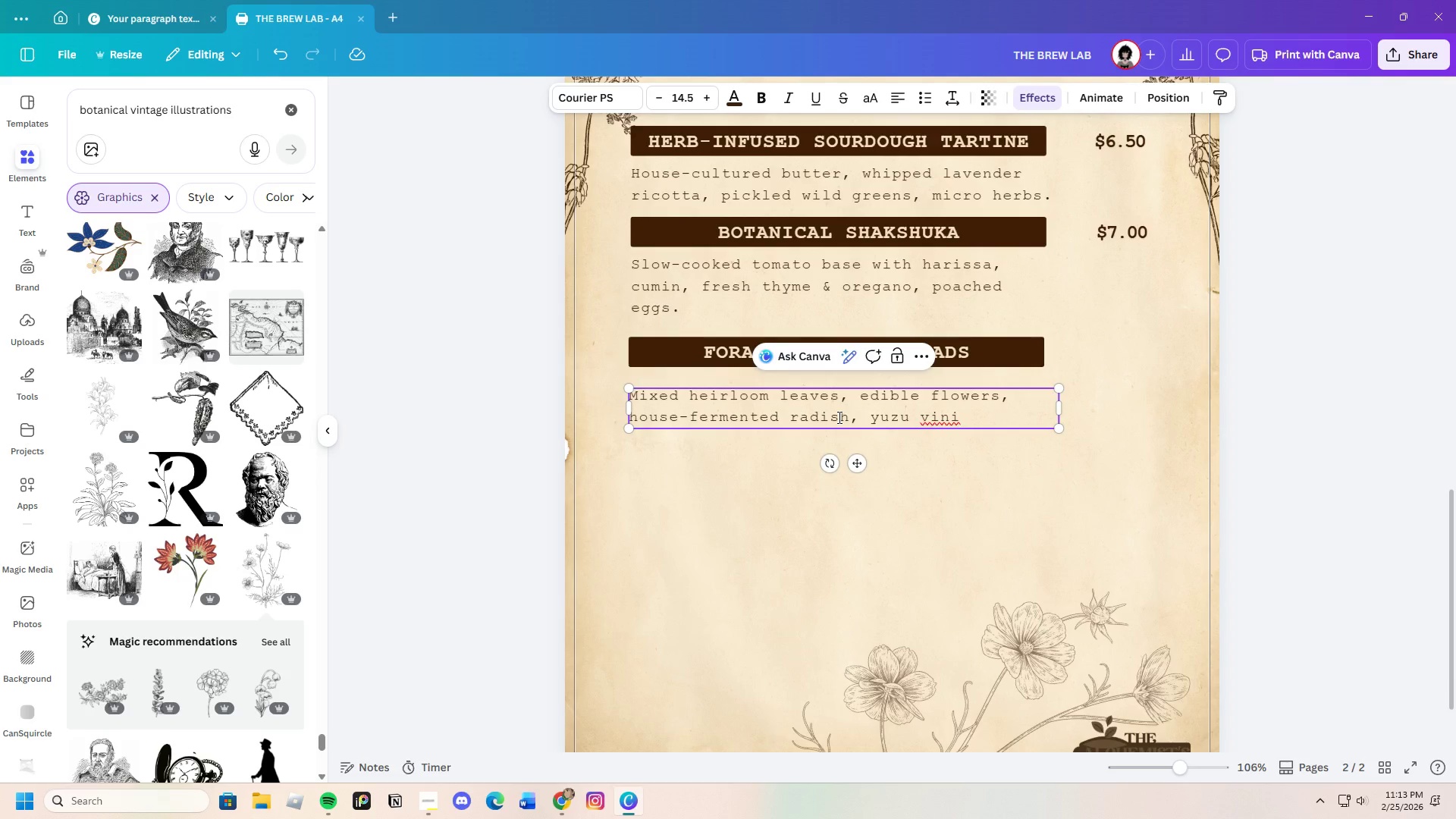 
wait(6.75)
 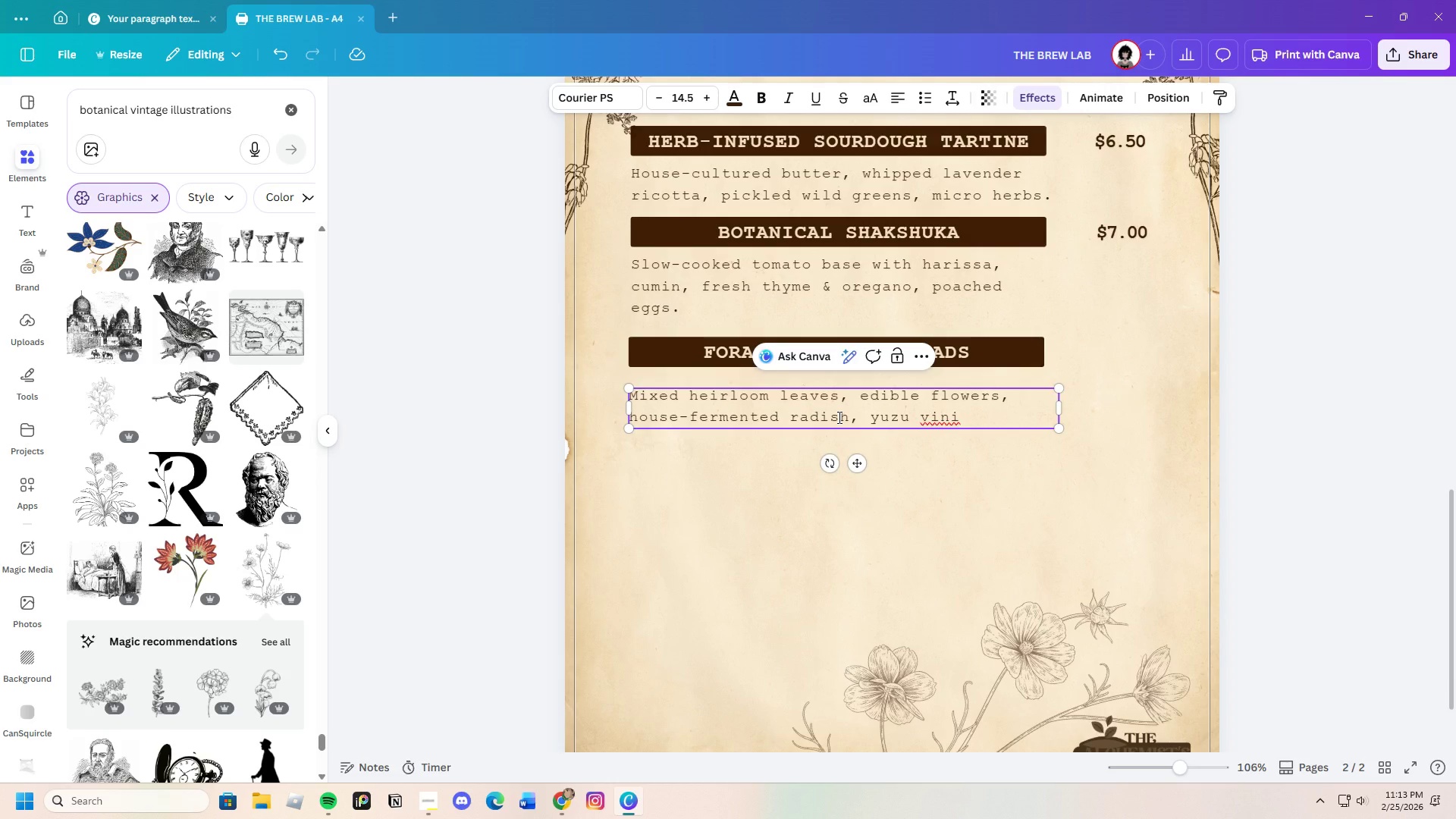 
key(Backspace)
type(aig)
 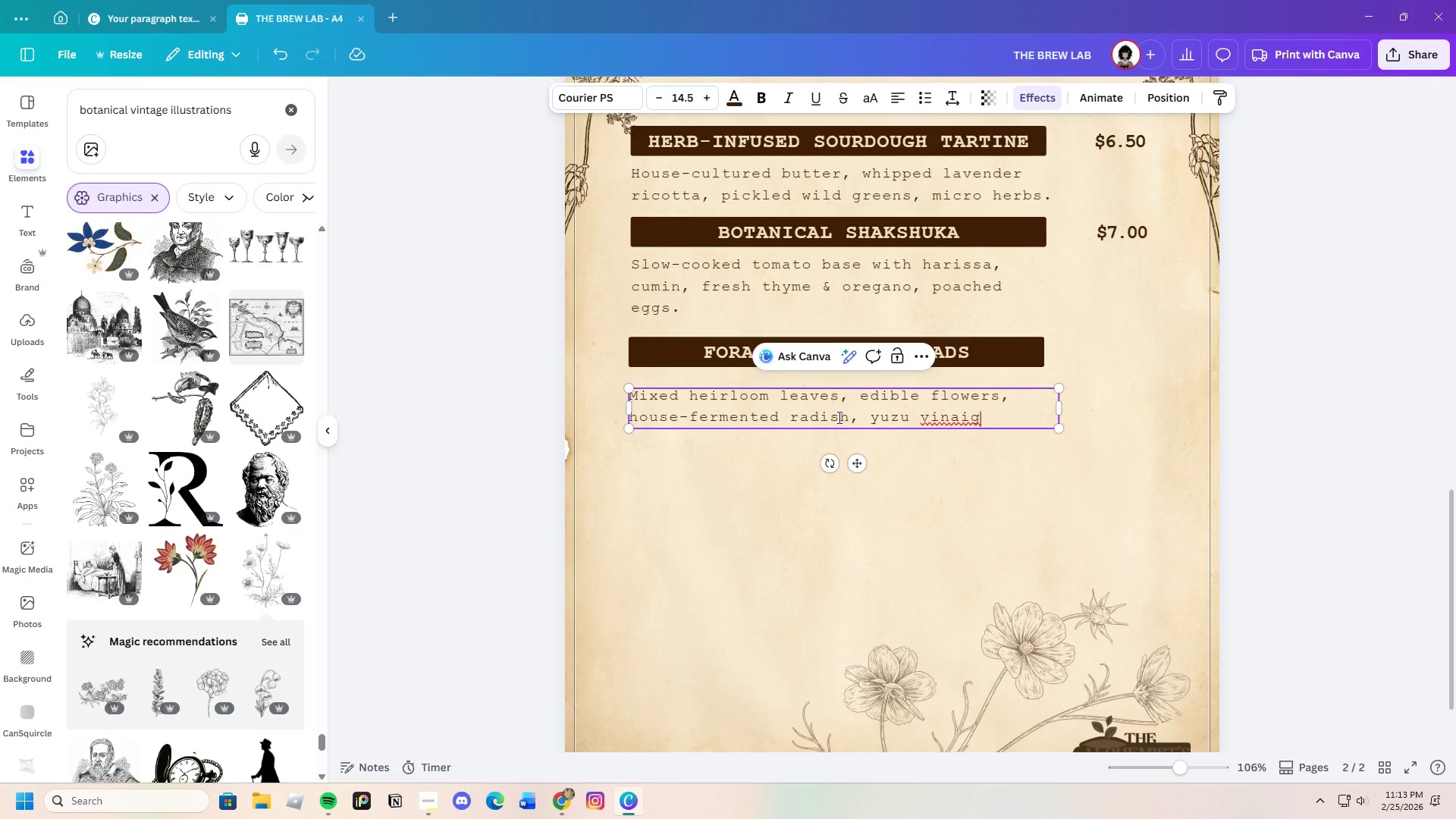 
type(rette)
 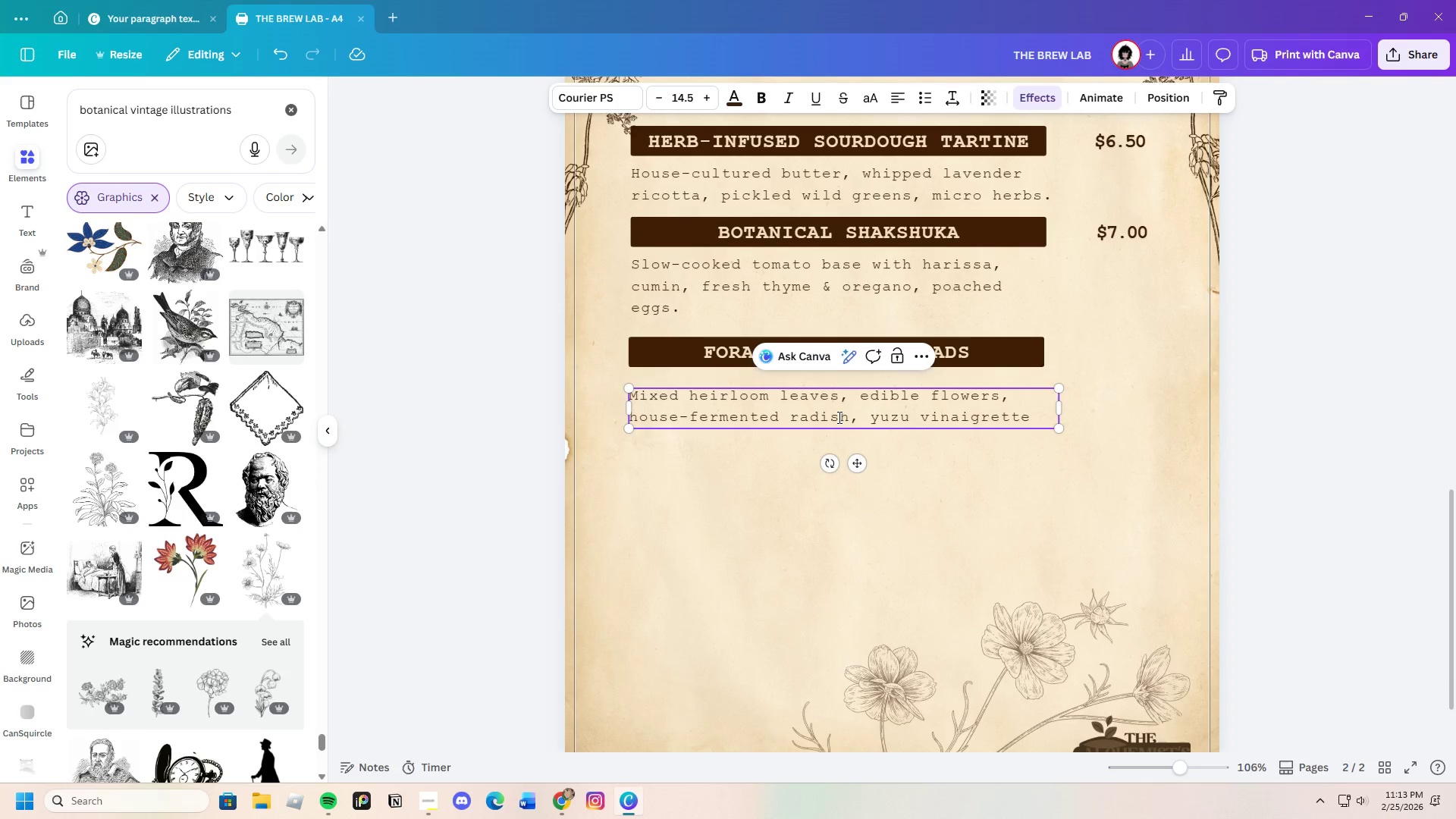 
wait(7.7)
 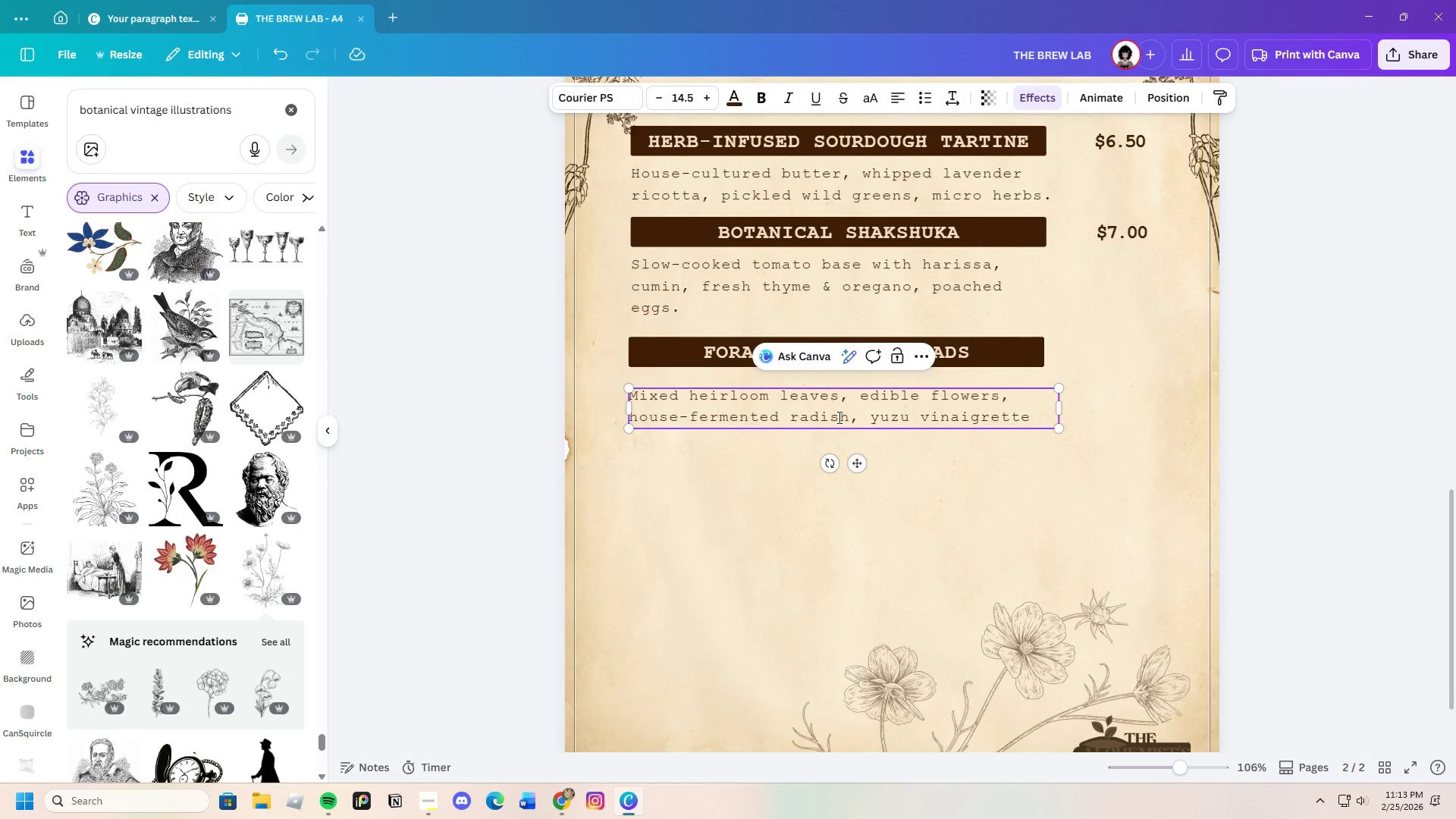 
left_click([1127, 441])
 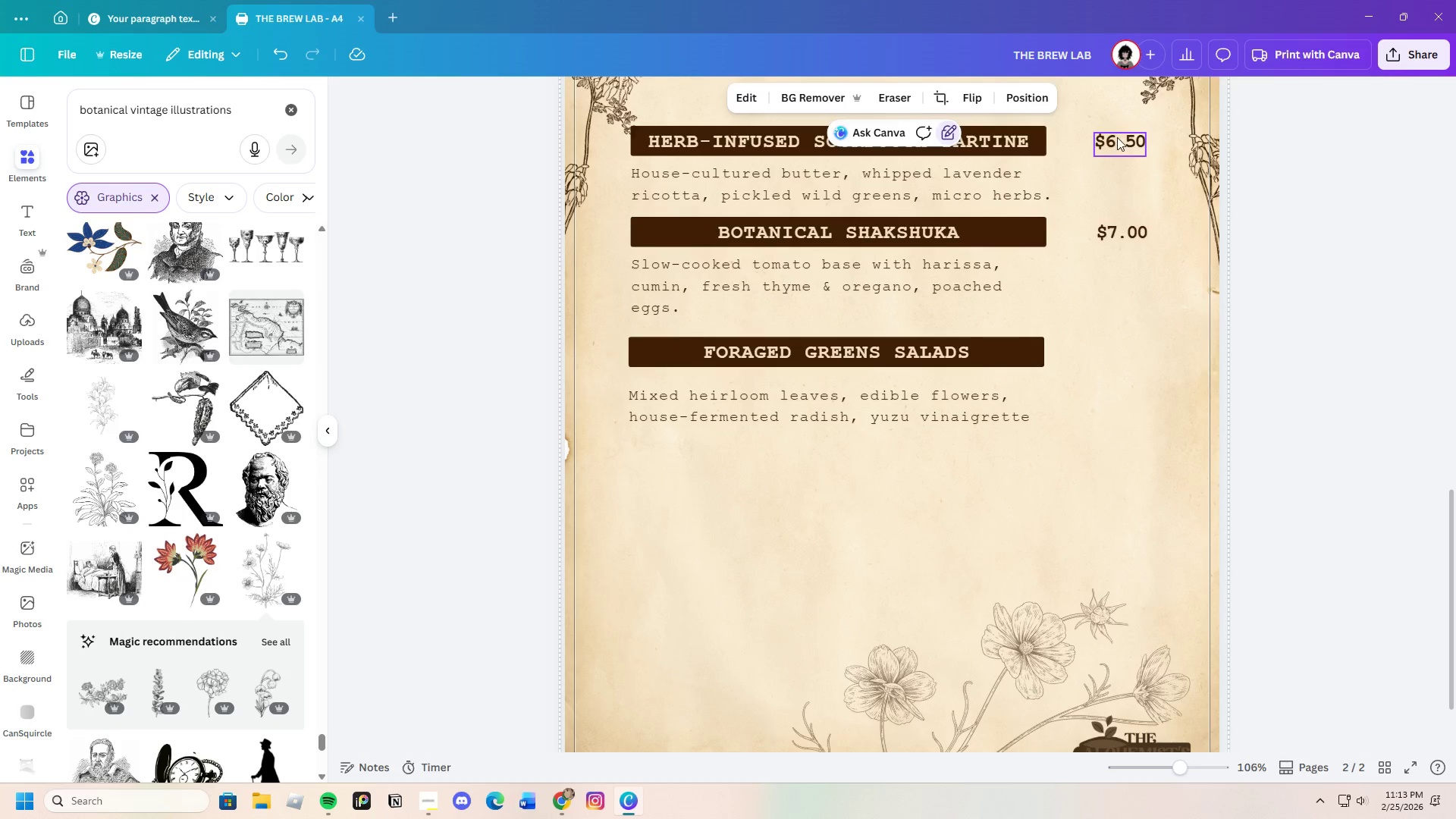 
left_click([1117, 137])
 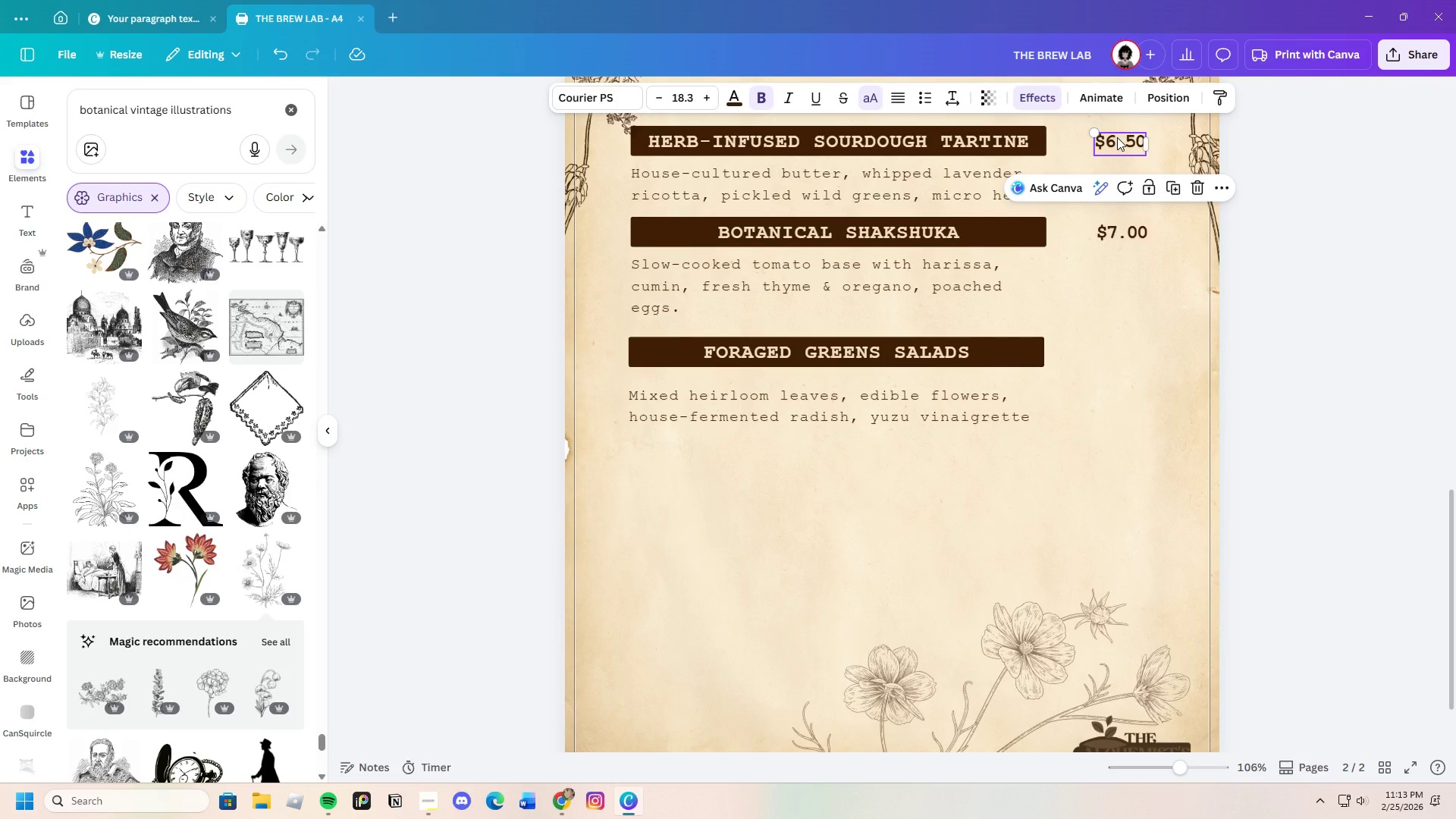 
key(Control+C)
 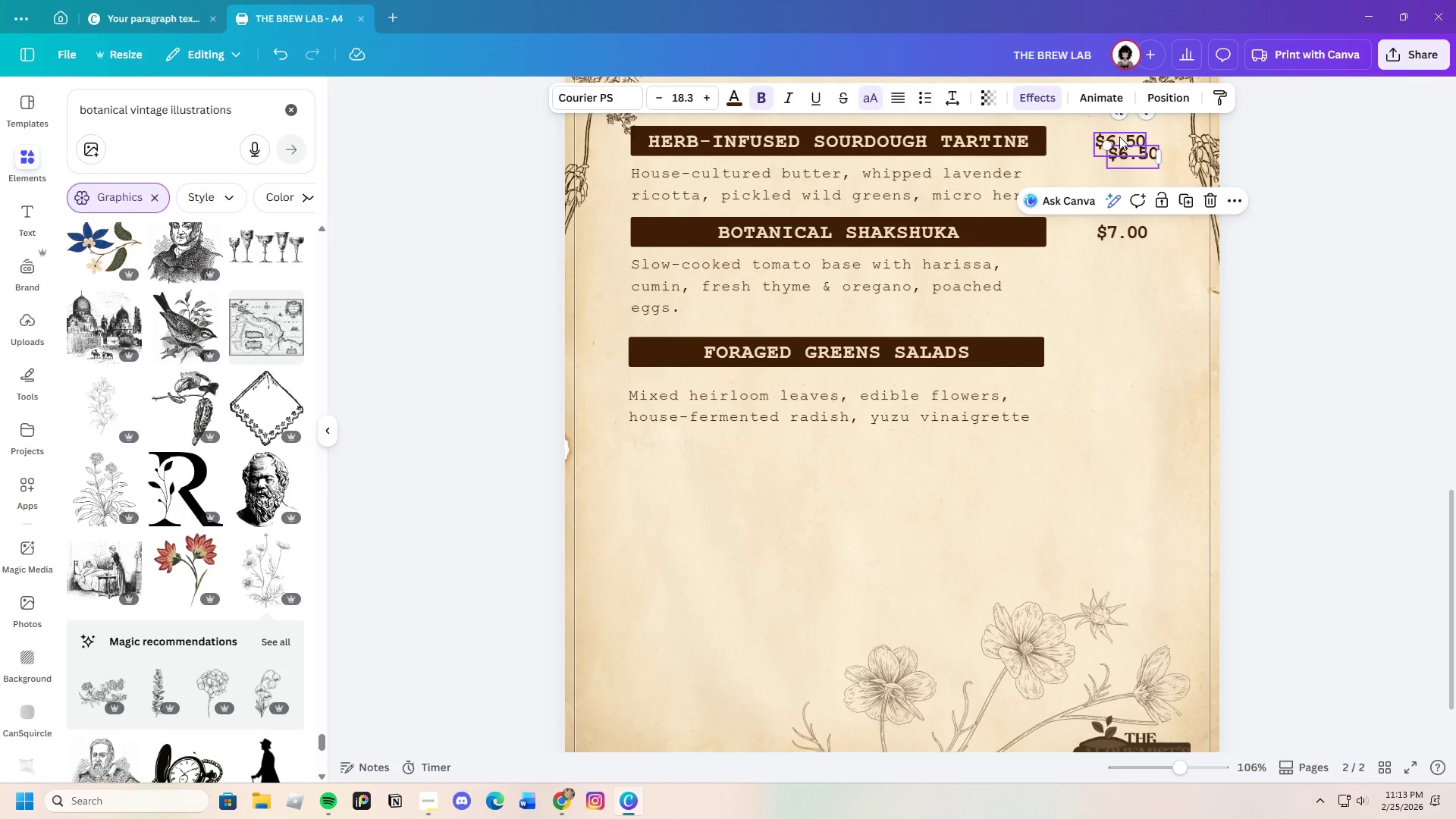 
key(Control+V)
 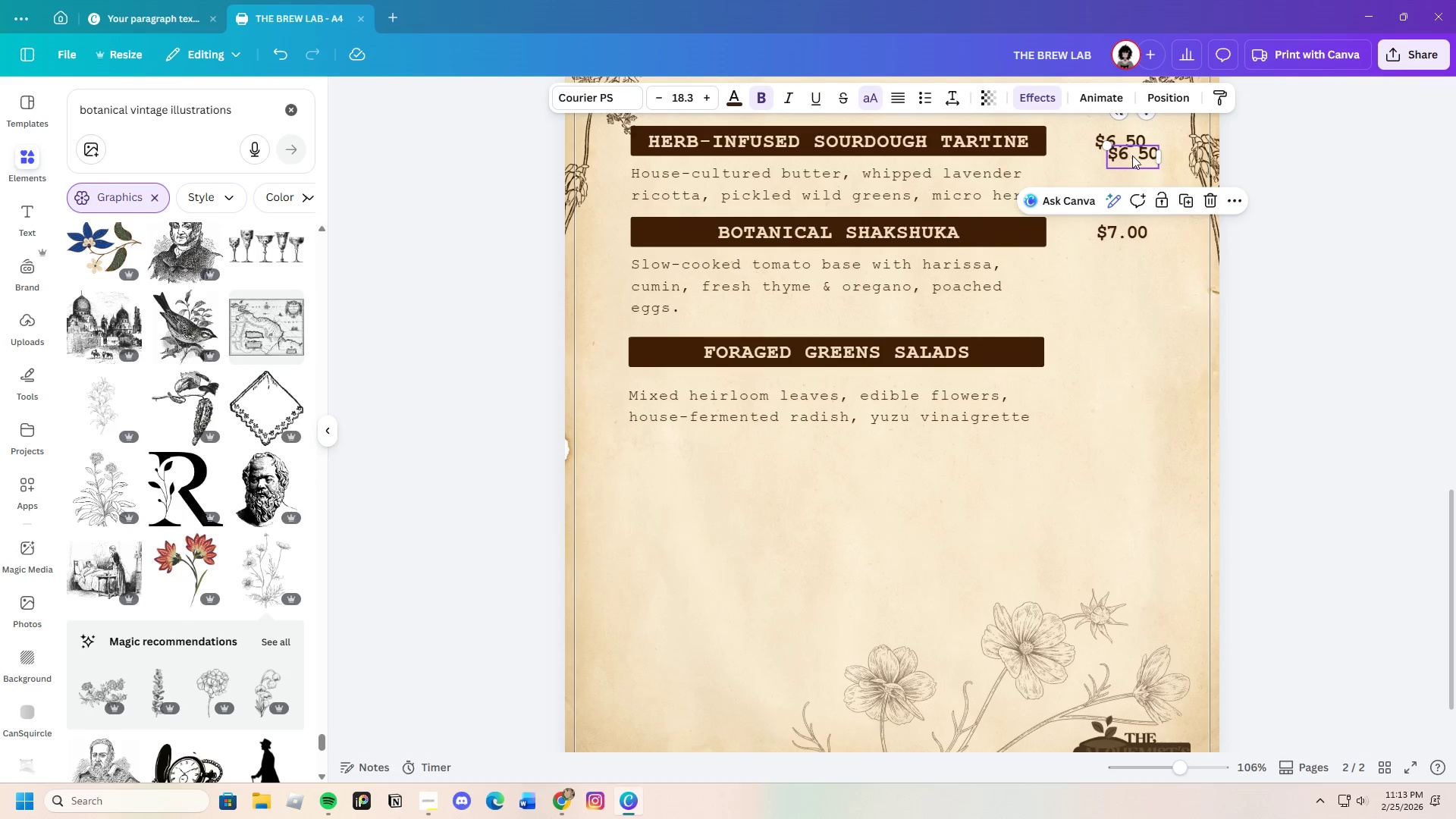 
left_click_drag(start_coordinate=[1134, 157], to_coordinate=[1146, 355])
 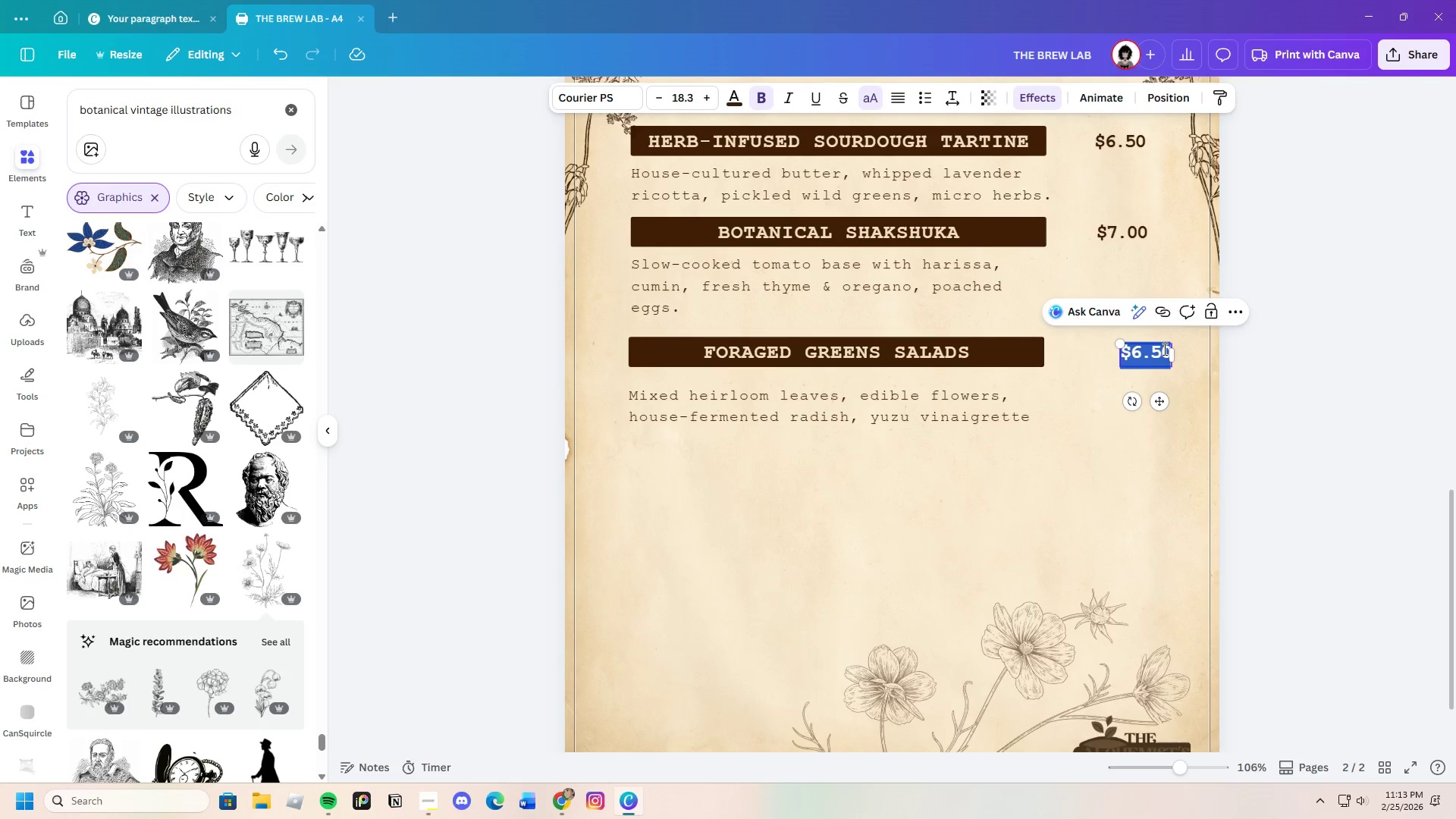 
double_click([1163, 349])
 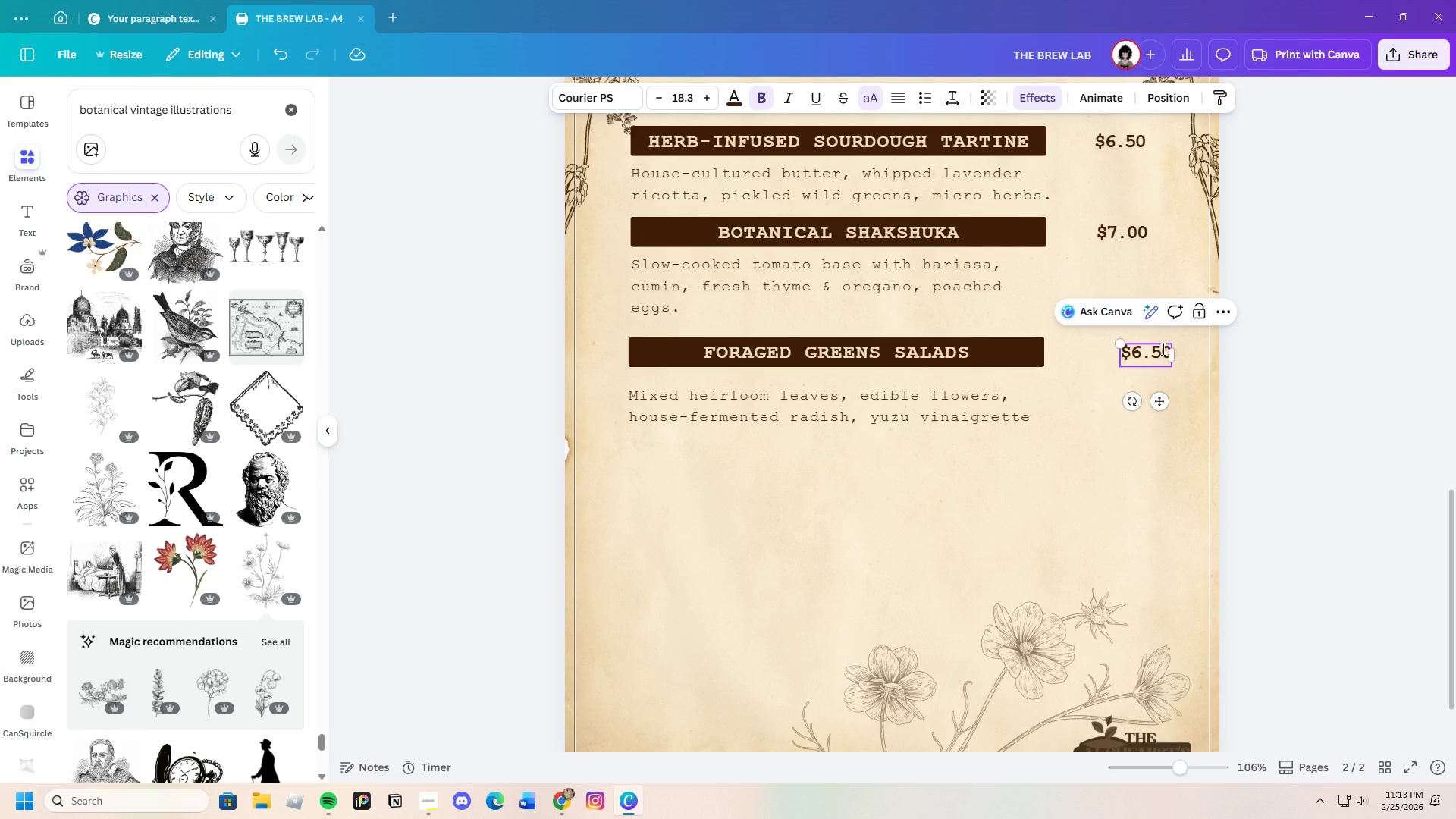 
key(Backspace)
 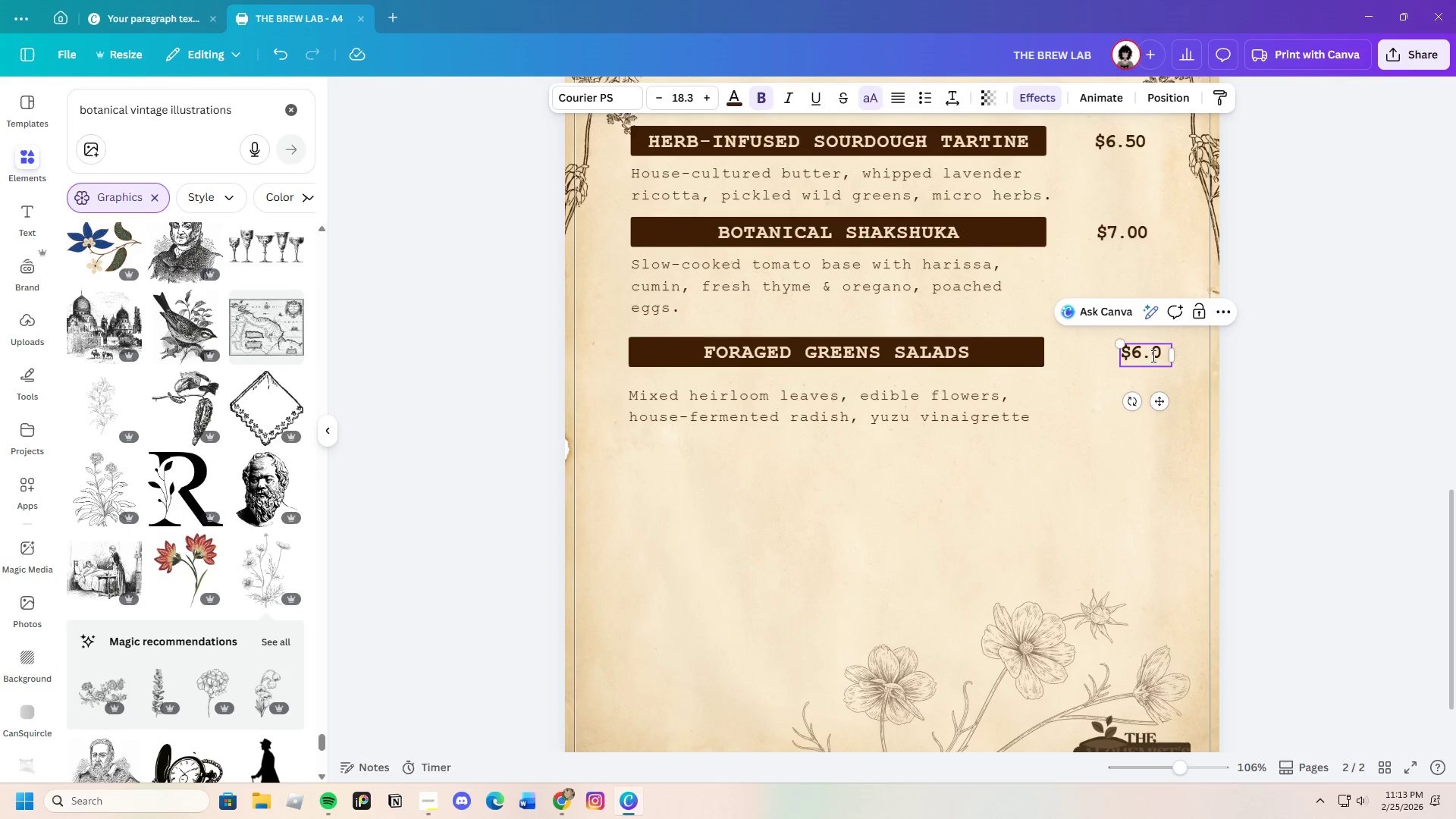 
key(7)
 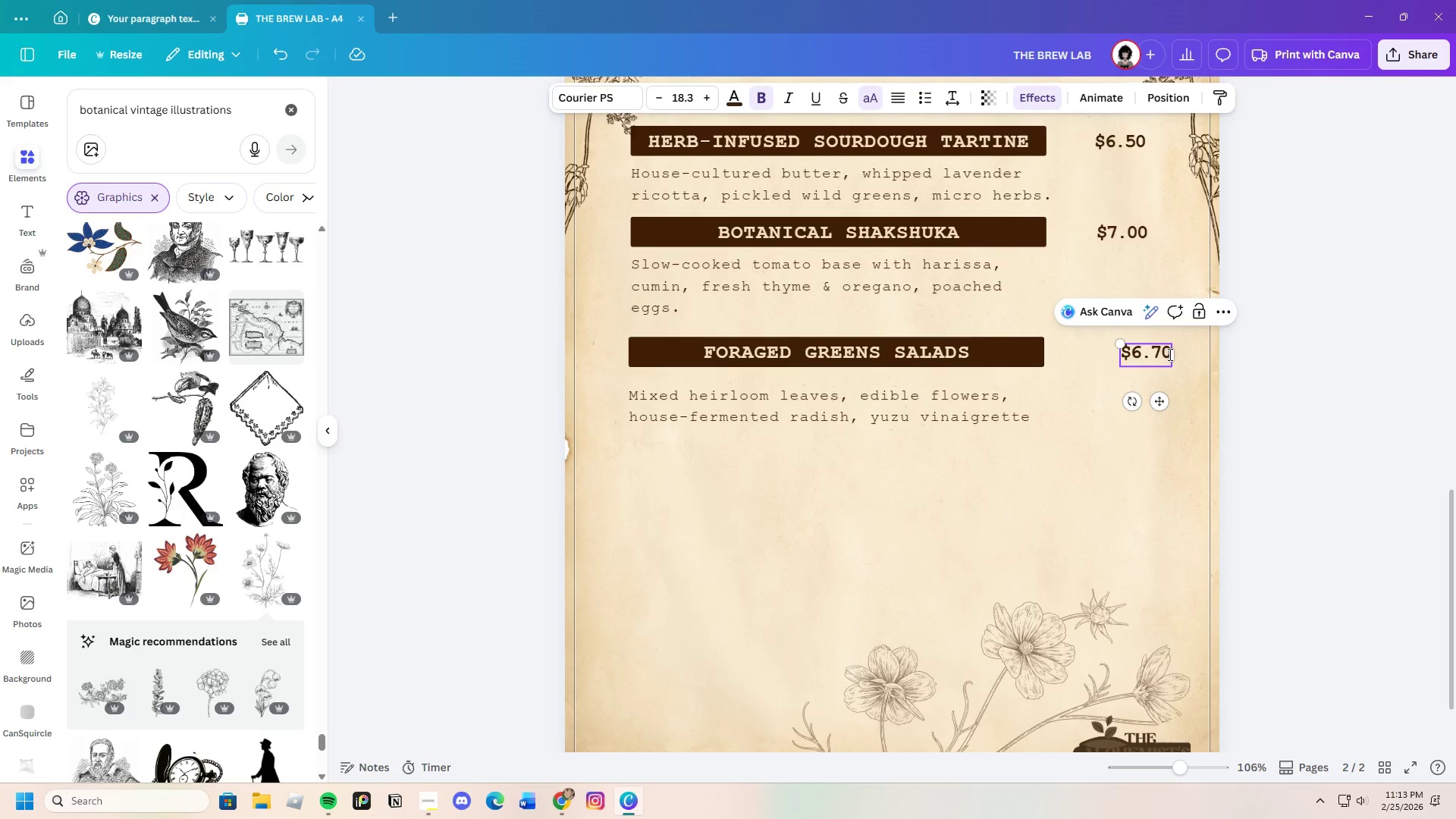 
left_click([1169, 354])
 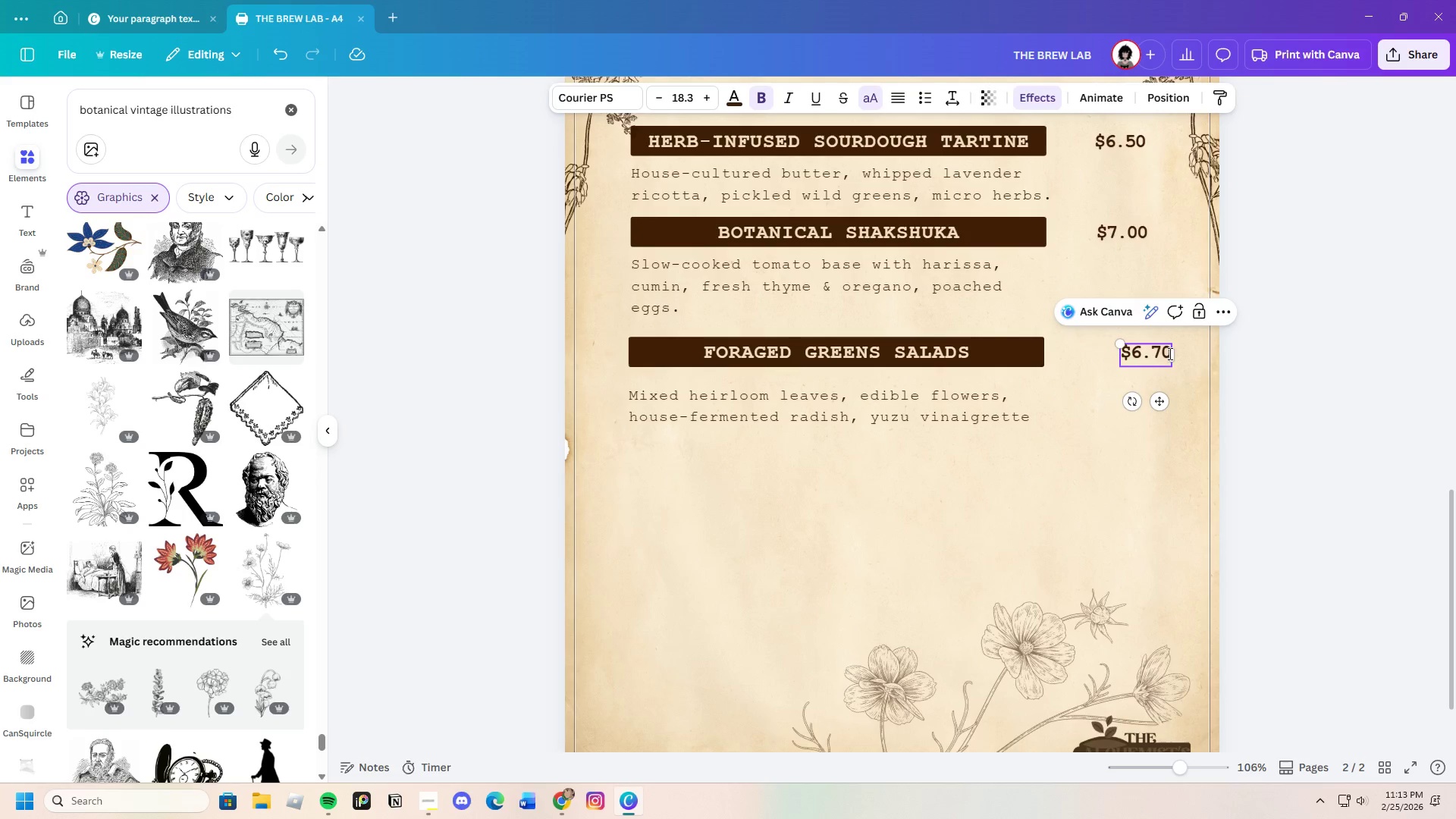 
key(Backspace)
 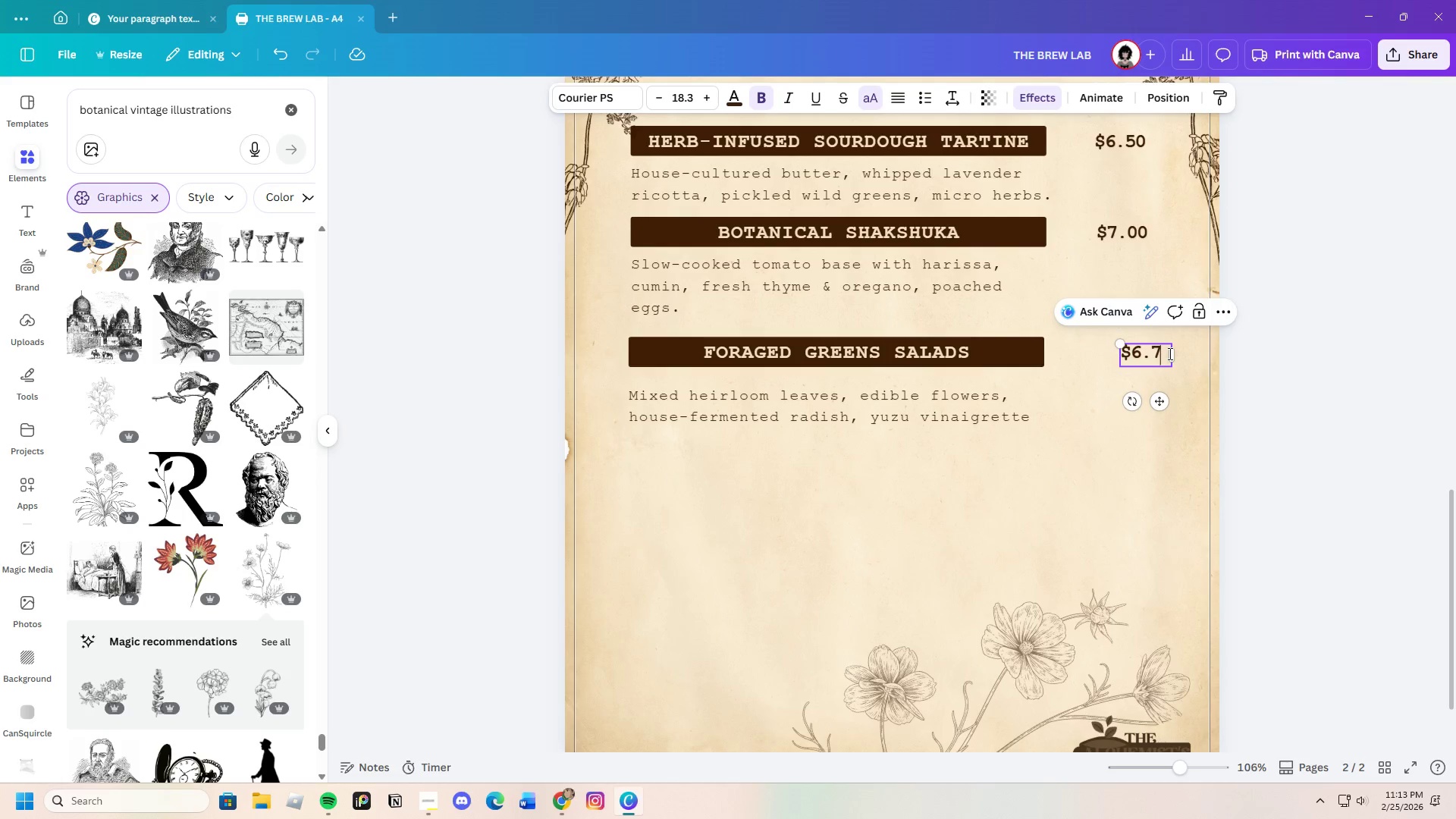 
key(5)
 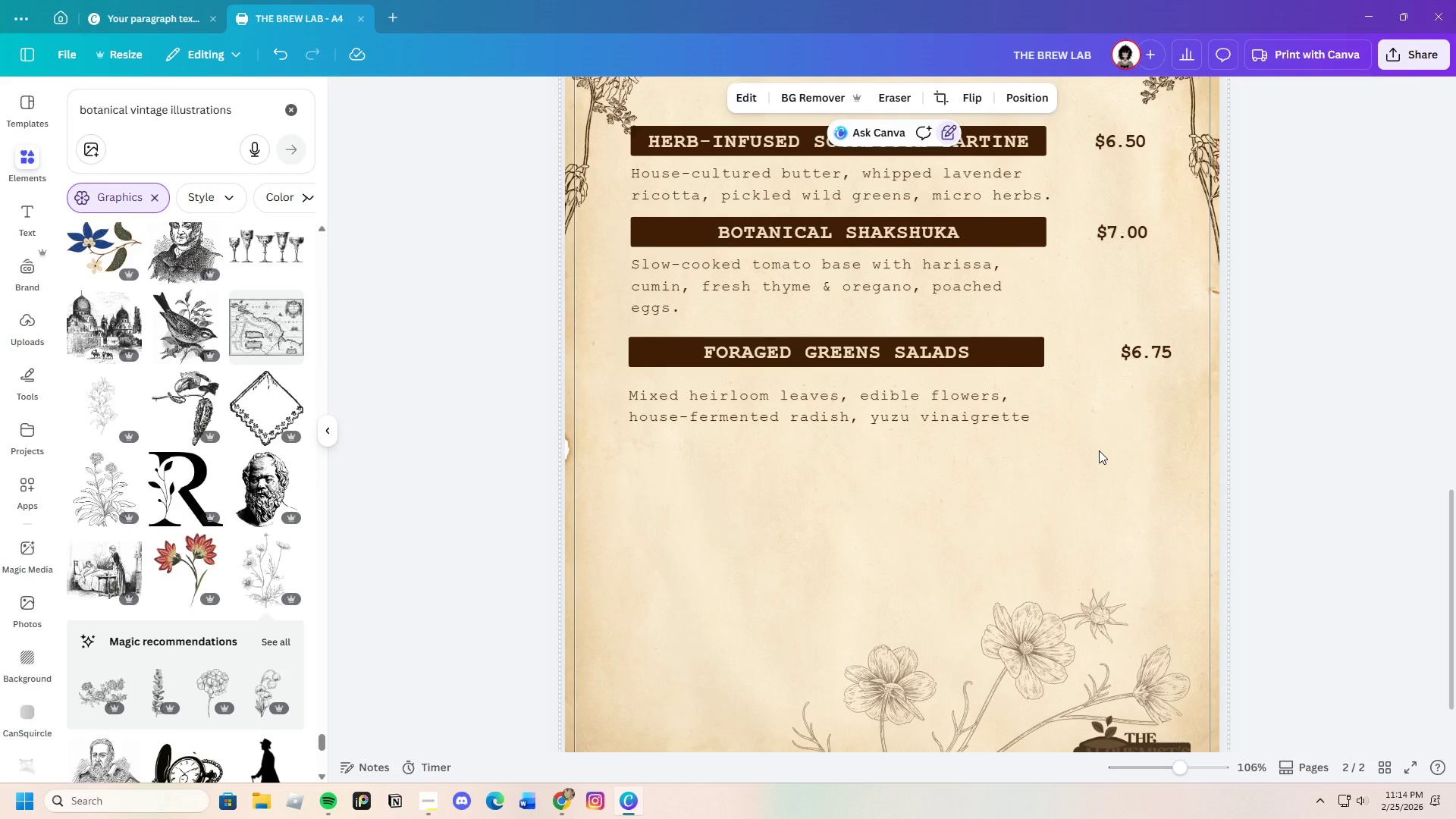 
wait(5.28)
 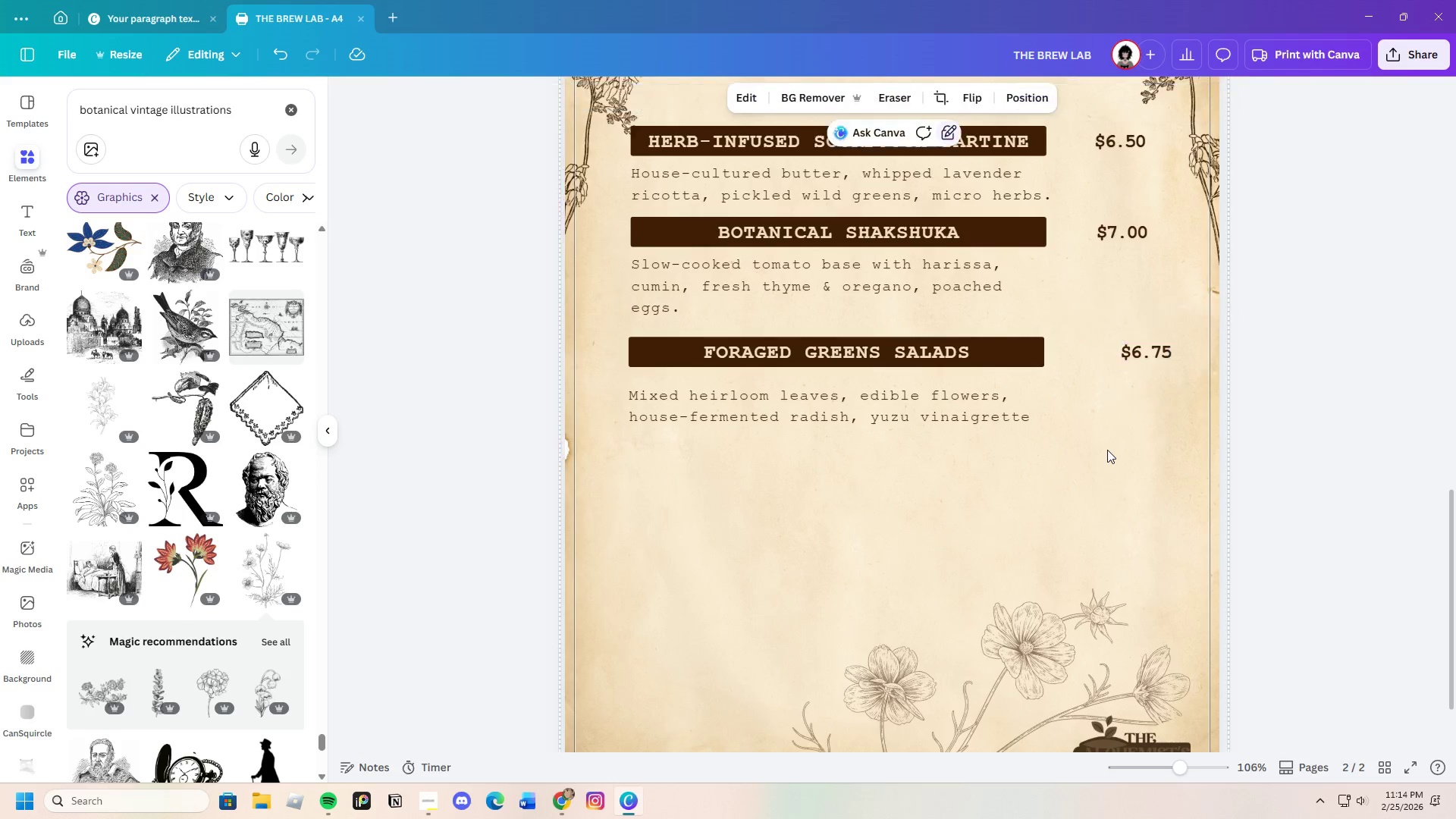 
double_click([1037, 418])
 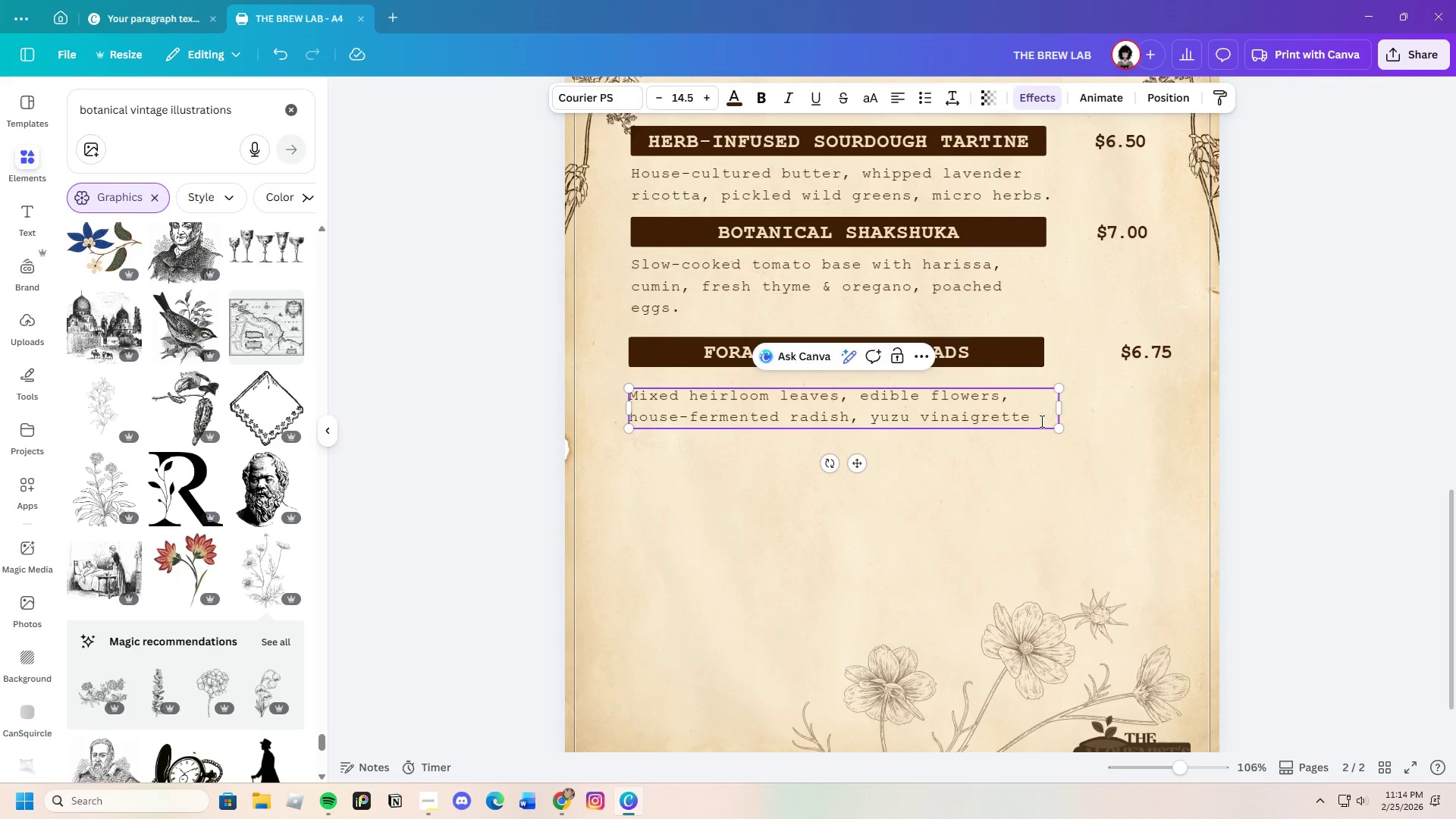 
key(Period)
 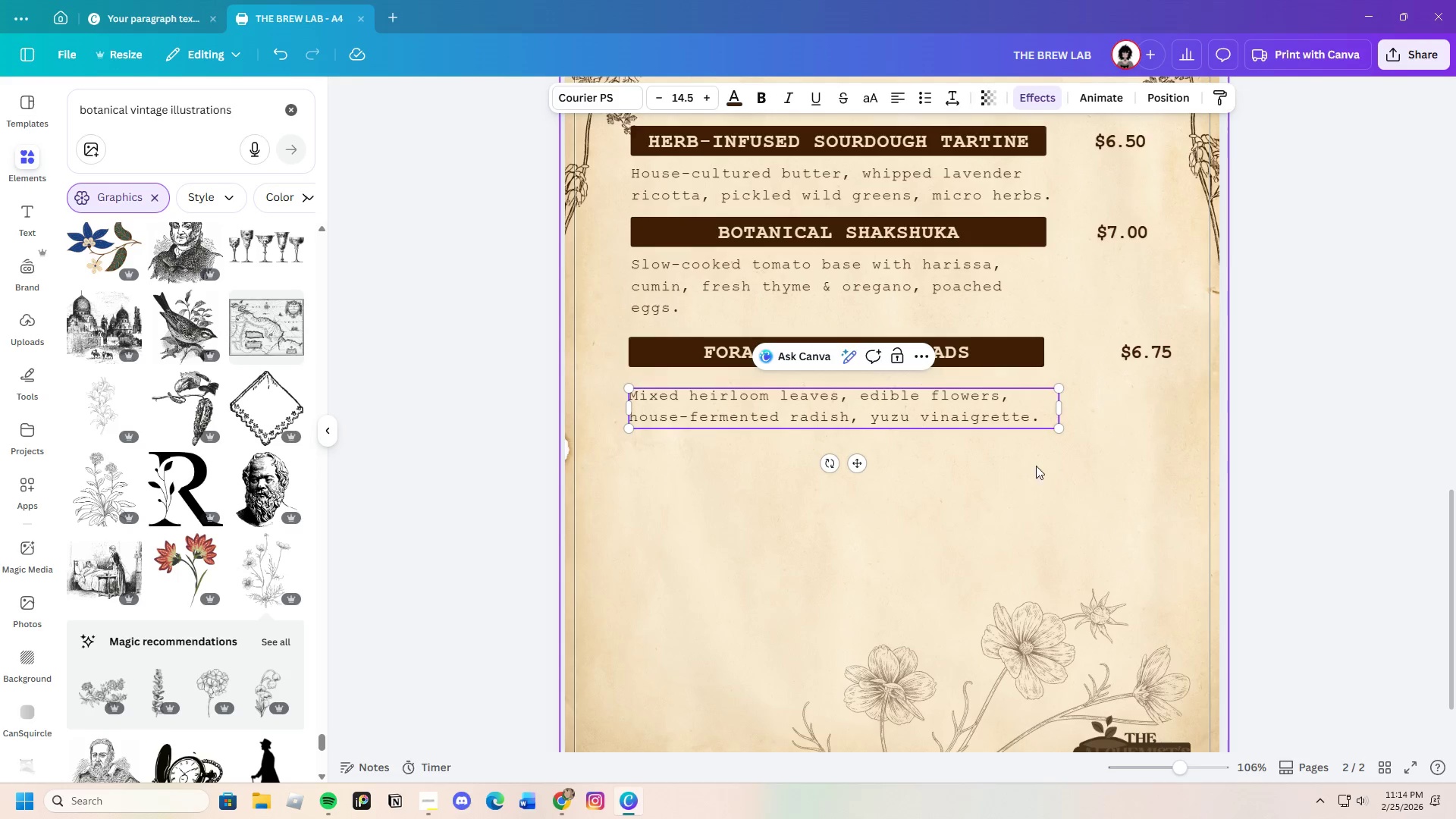 
left_click_drag(start_coordinate=[1065, 489], to_coordinate=[1062, 494])
 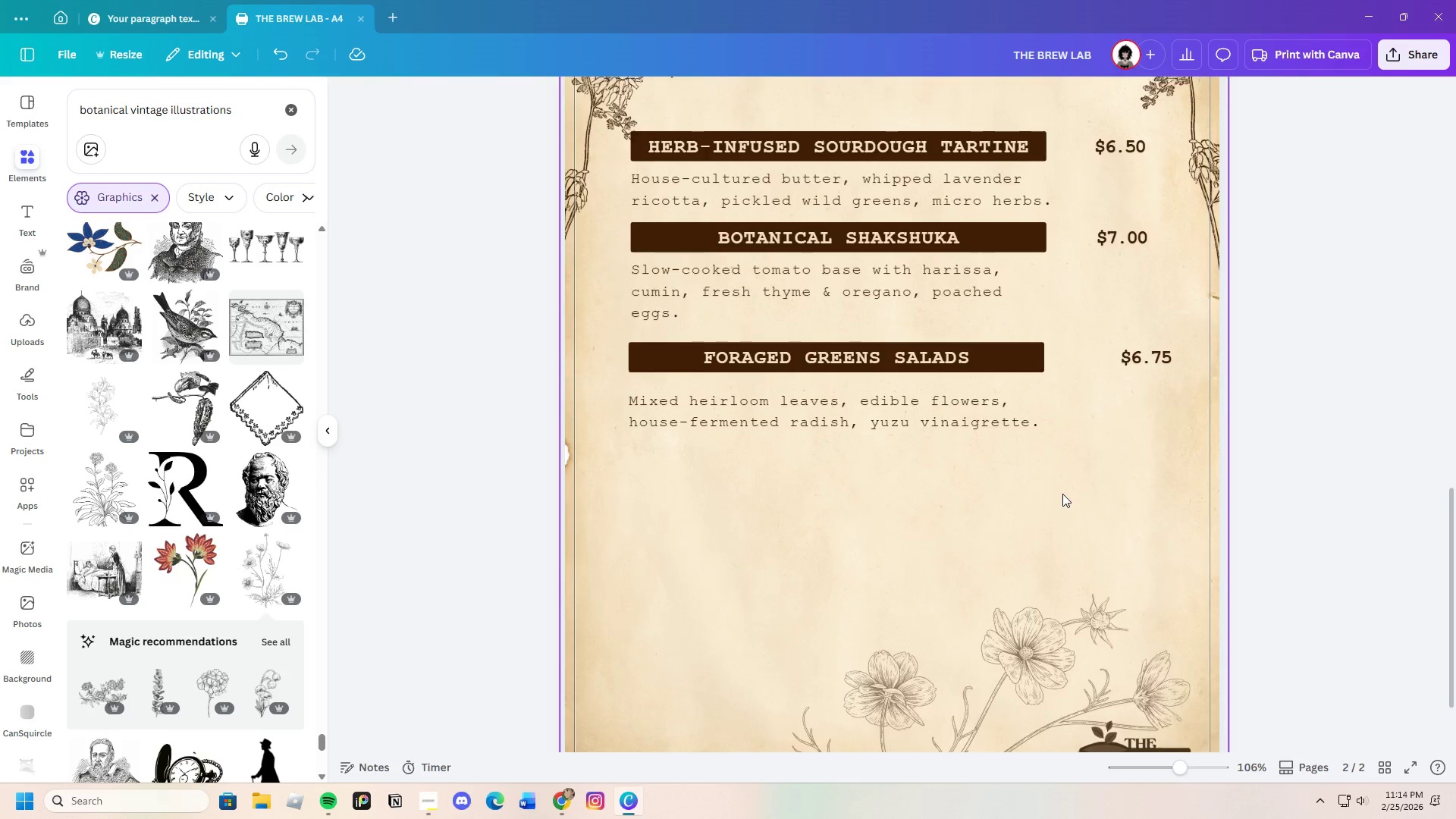 
scroll: coordinate [1062, 494], scroll_direction: up, amount: 3.0
 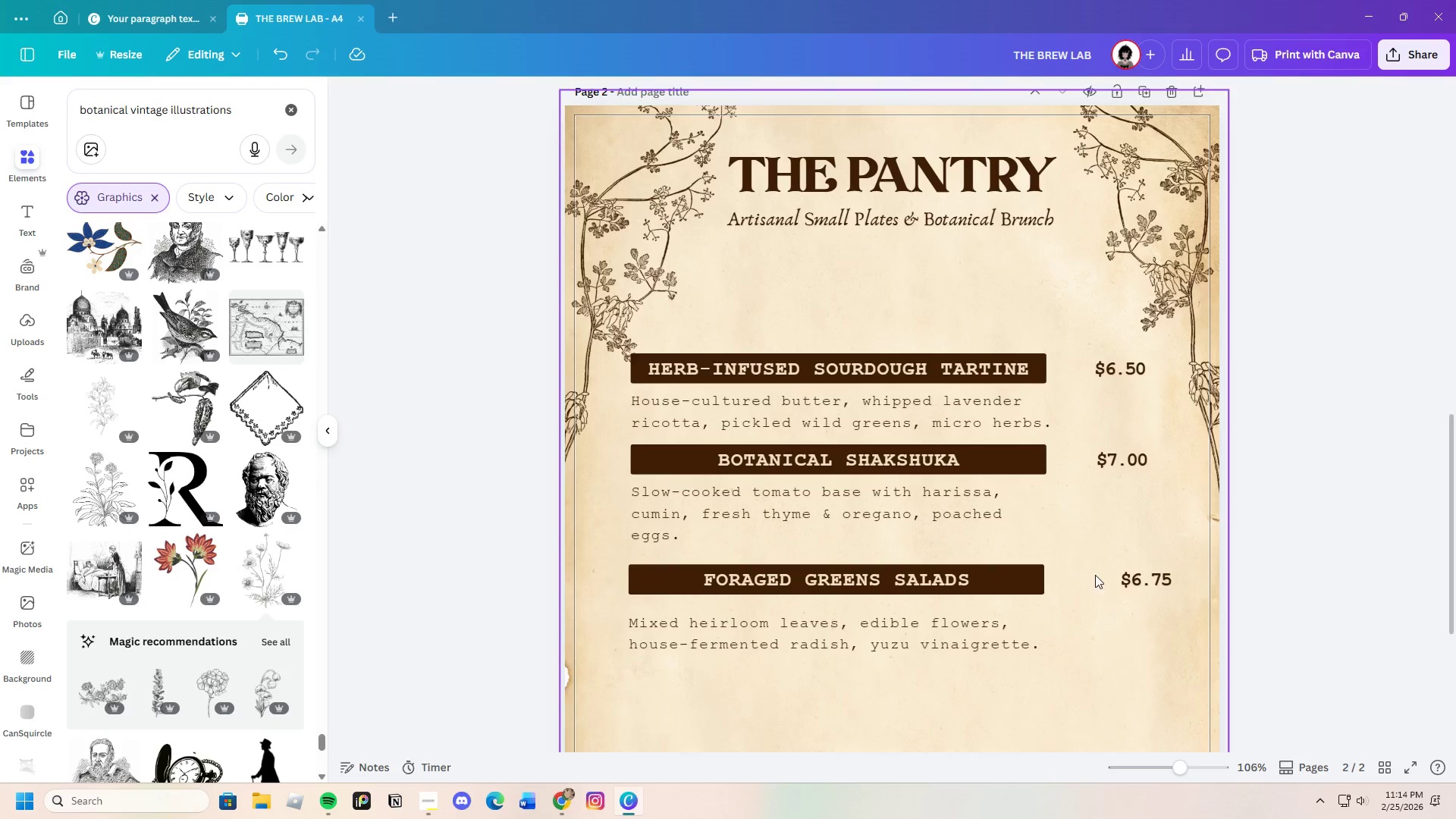 
scroll: coordinate [1141, 608], scroll_direction: down, amount: 3.0
 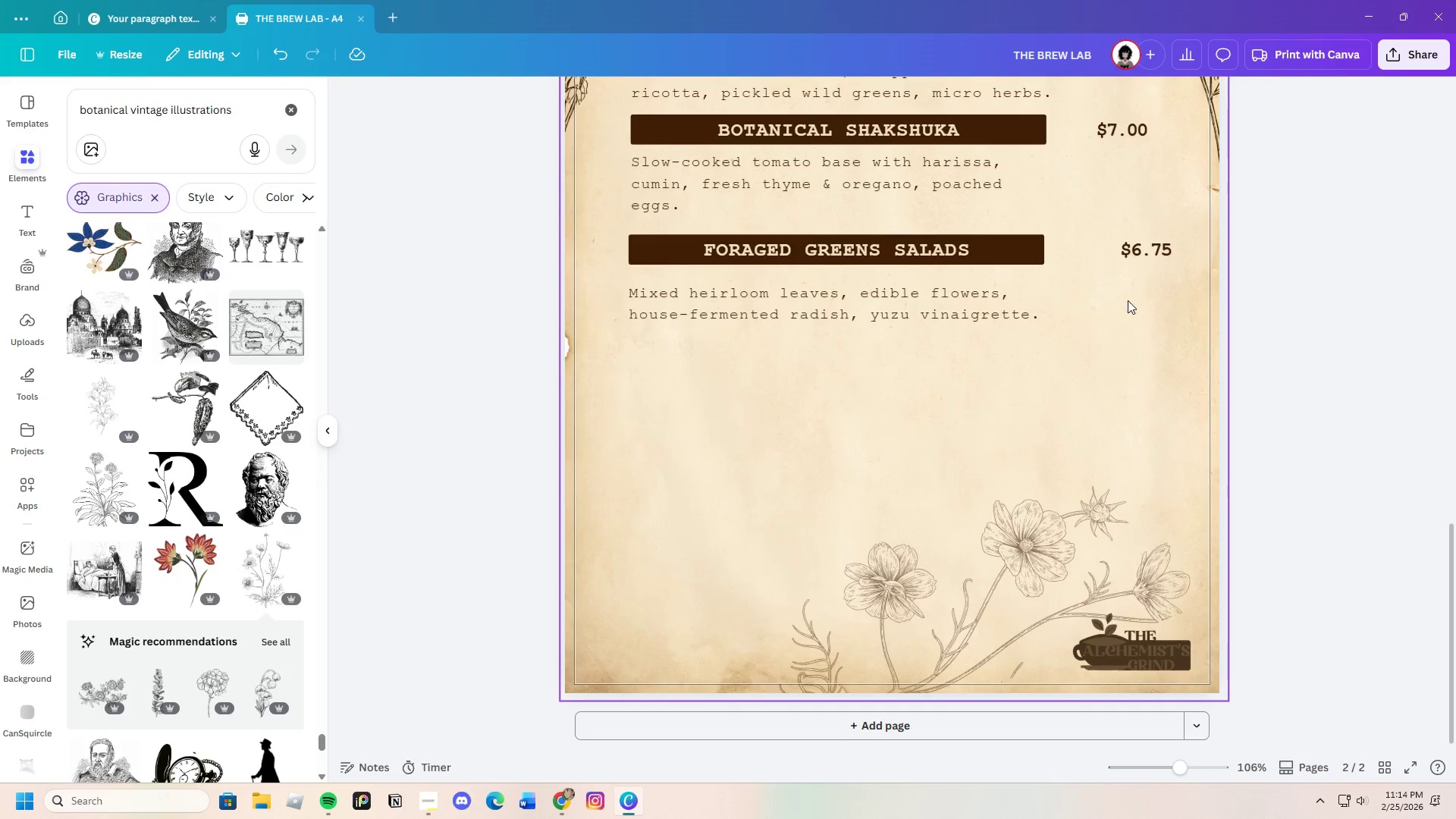 
scroll: coordinate [1142, 448], scroll_direction: up, amount: 2.0
 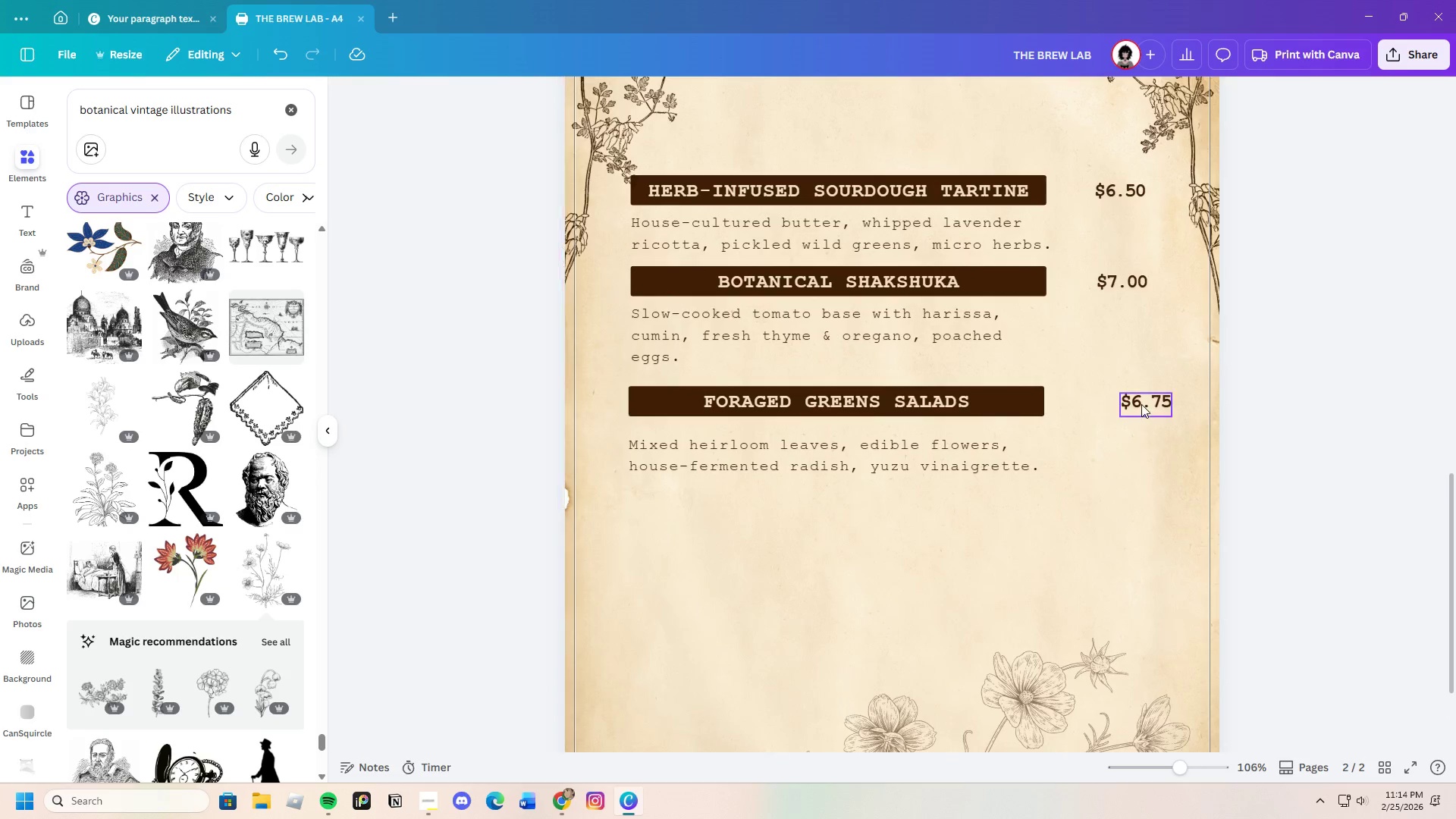 
left_click_drag(start_coordinate=[1141, 404], to_coordinate=[1117, 403])
 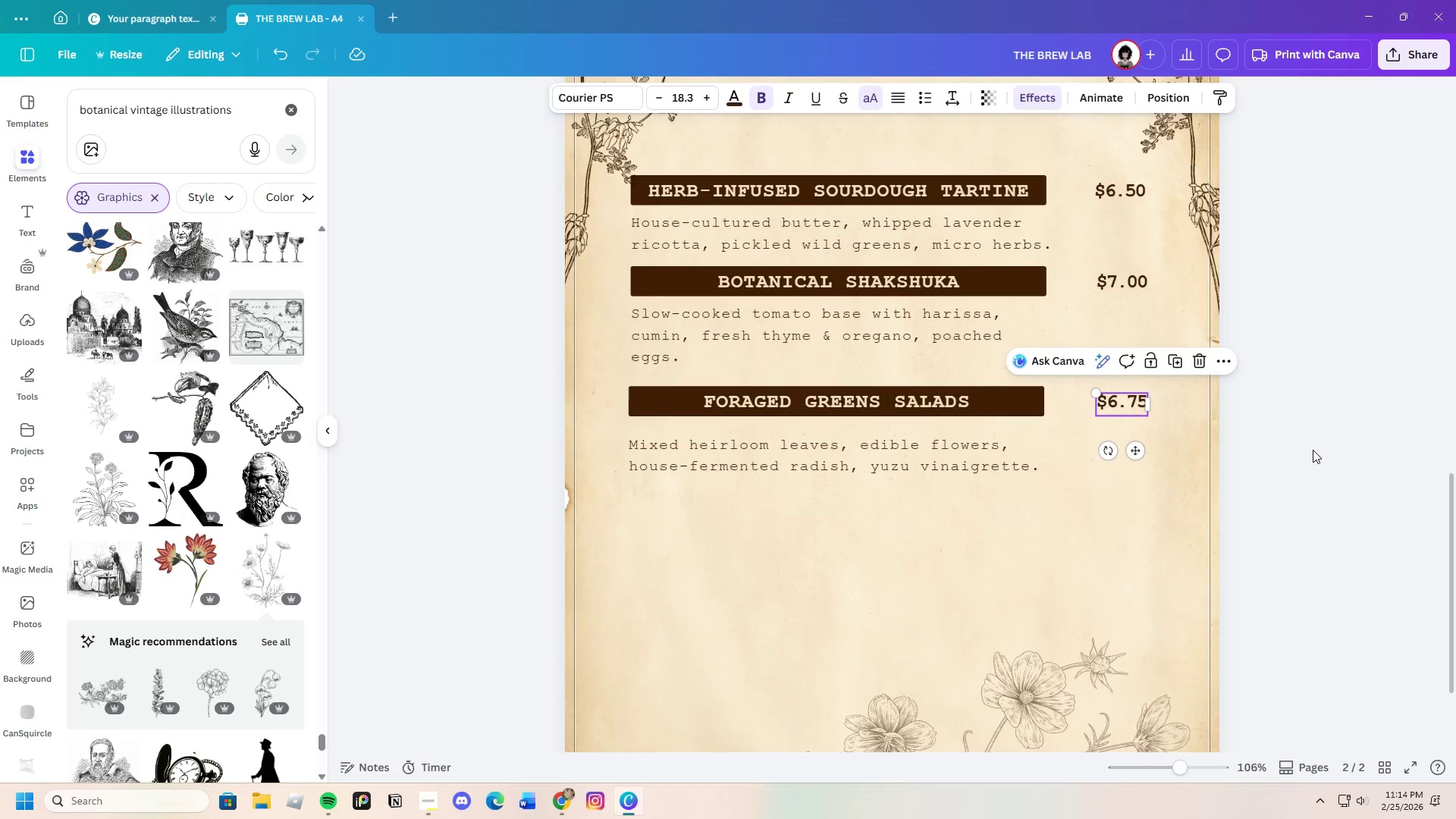 
left_click([1313, 450])
 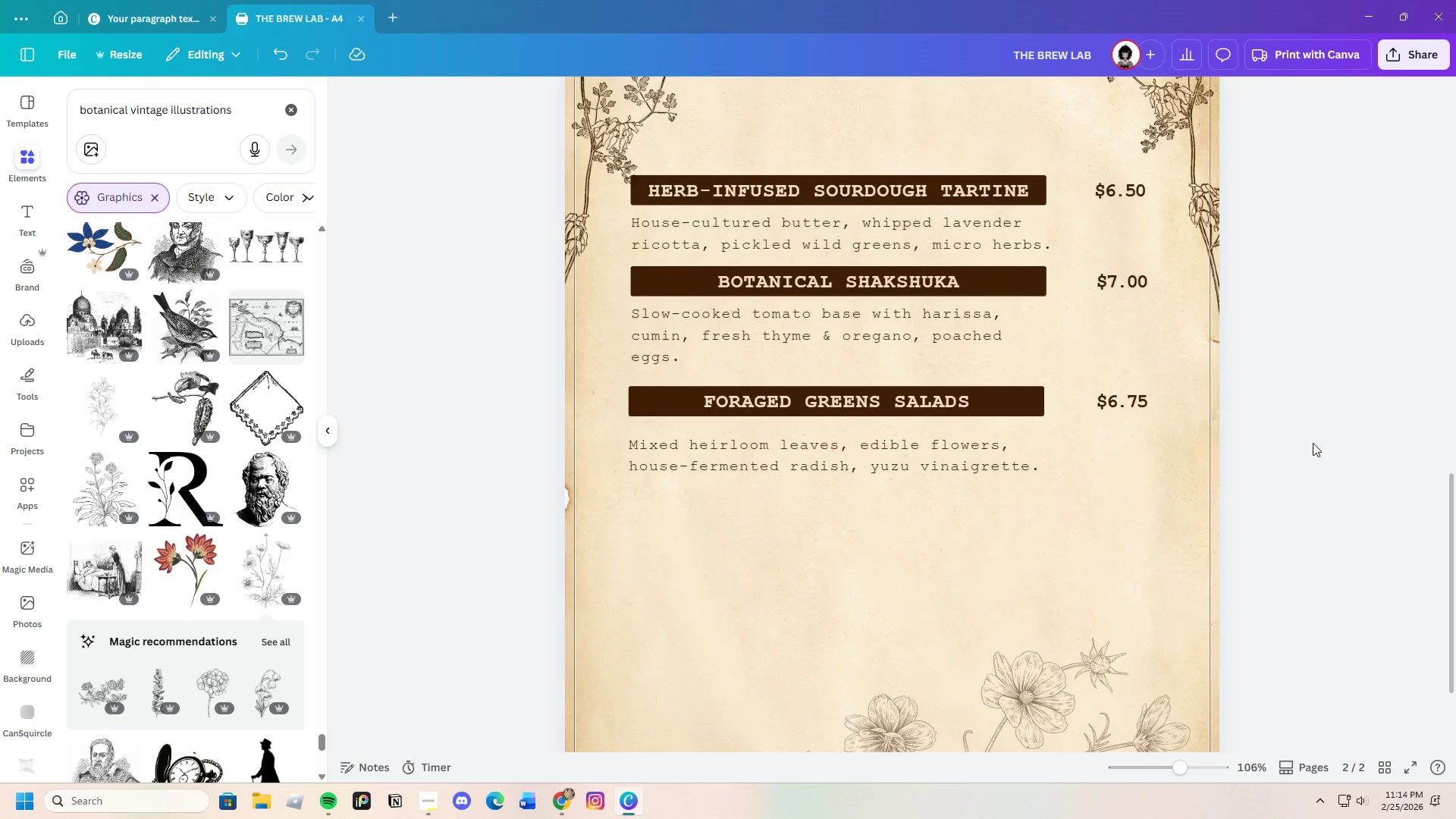 
wait(23.78)
 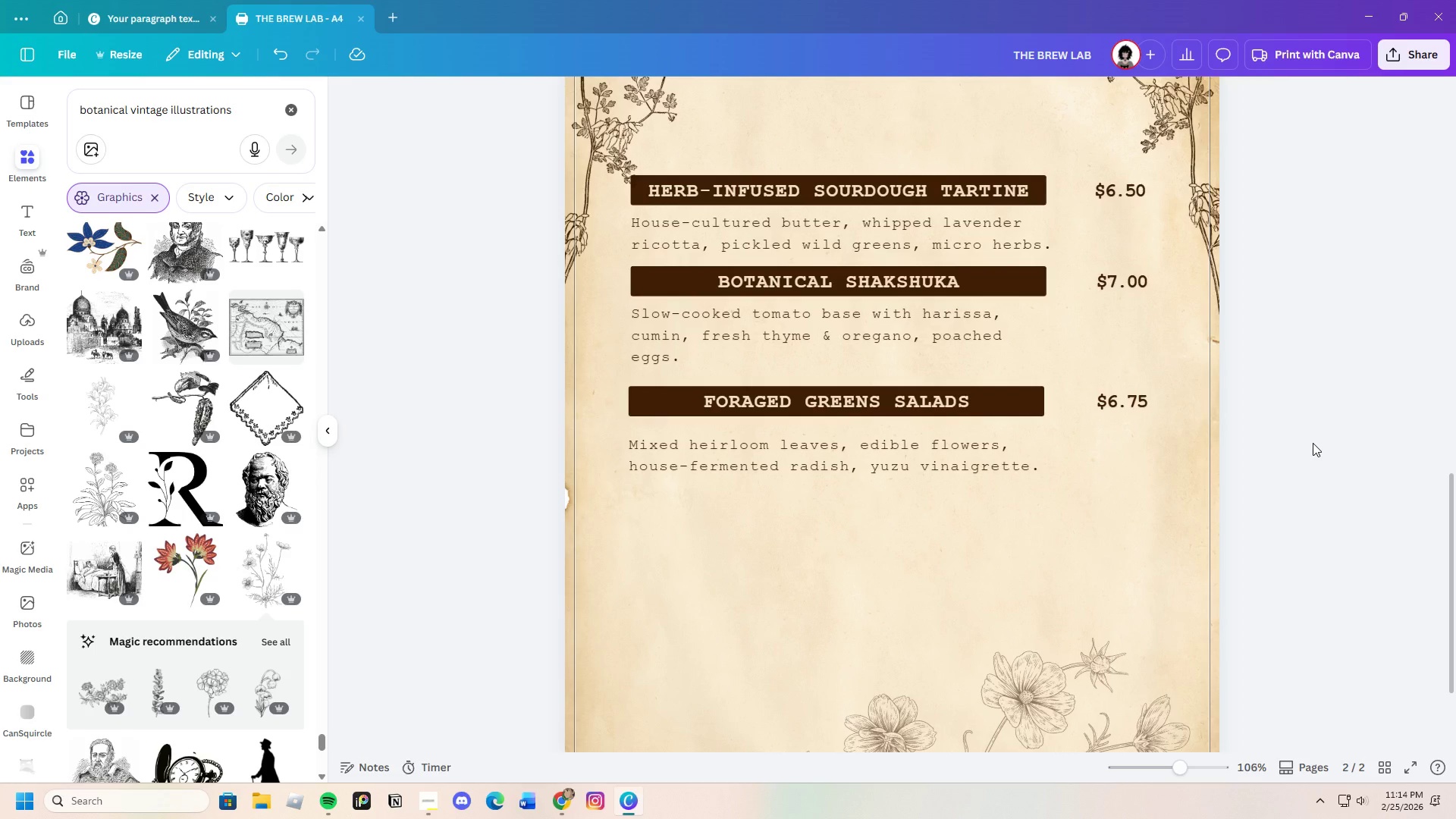 
scroll: coordinate [1076, 488], scroll_direction: up, amount: 2.0
 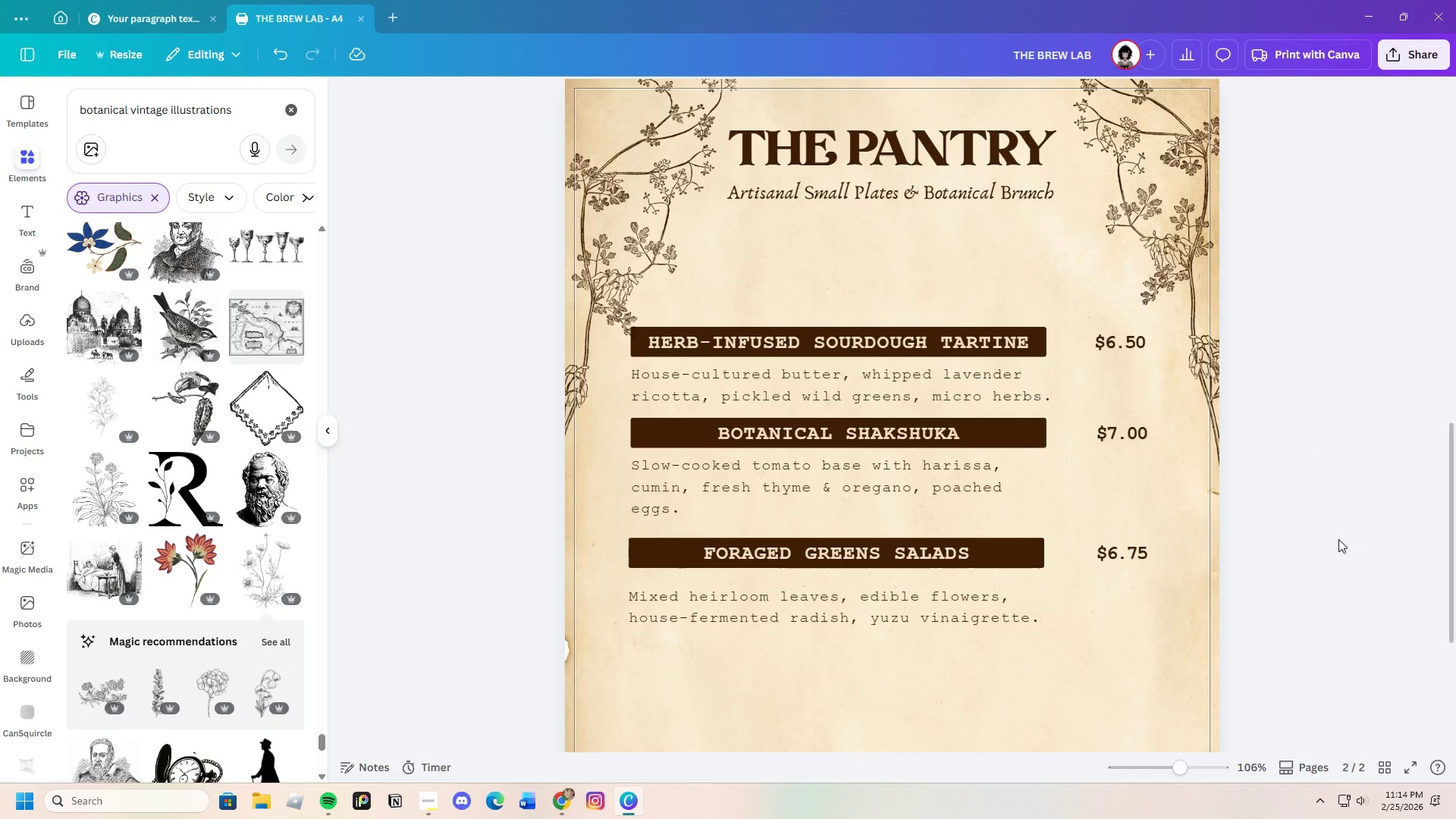 
wait(6.19)
 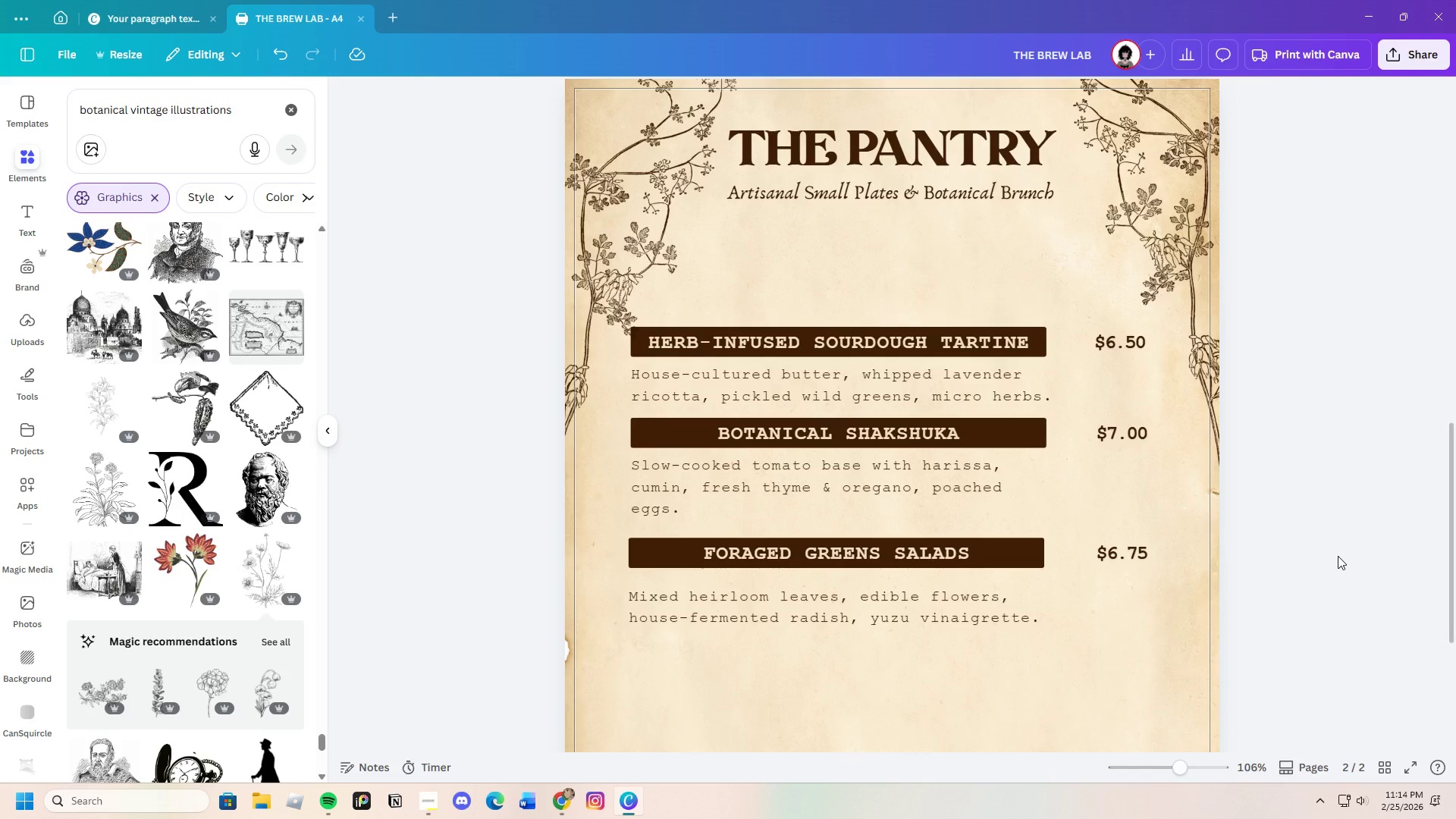 
scroll: coordinate [1316, 560], scroll_direction: up, amount: 5.0
 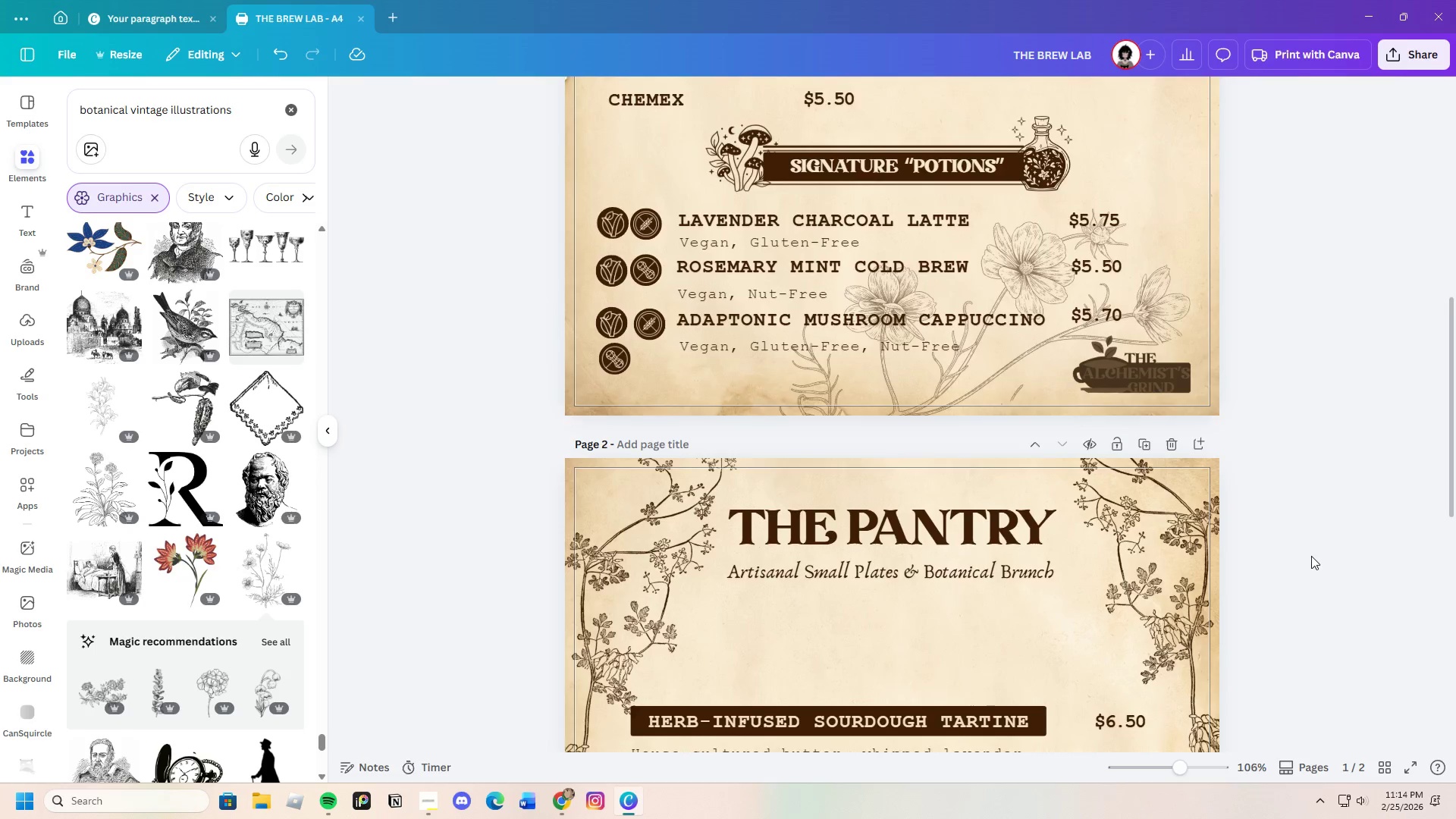 
scroll: coordinate [1254, 570], scroll_direction: down, amount: 11.0
 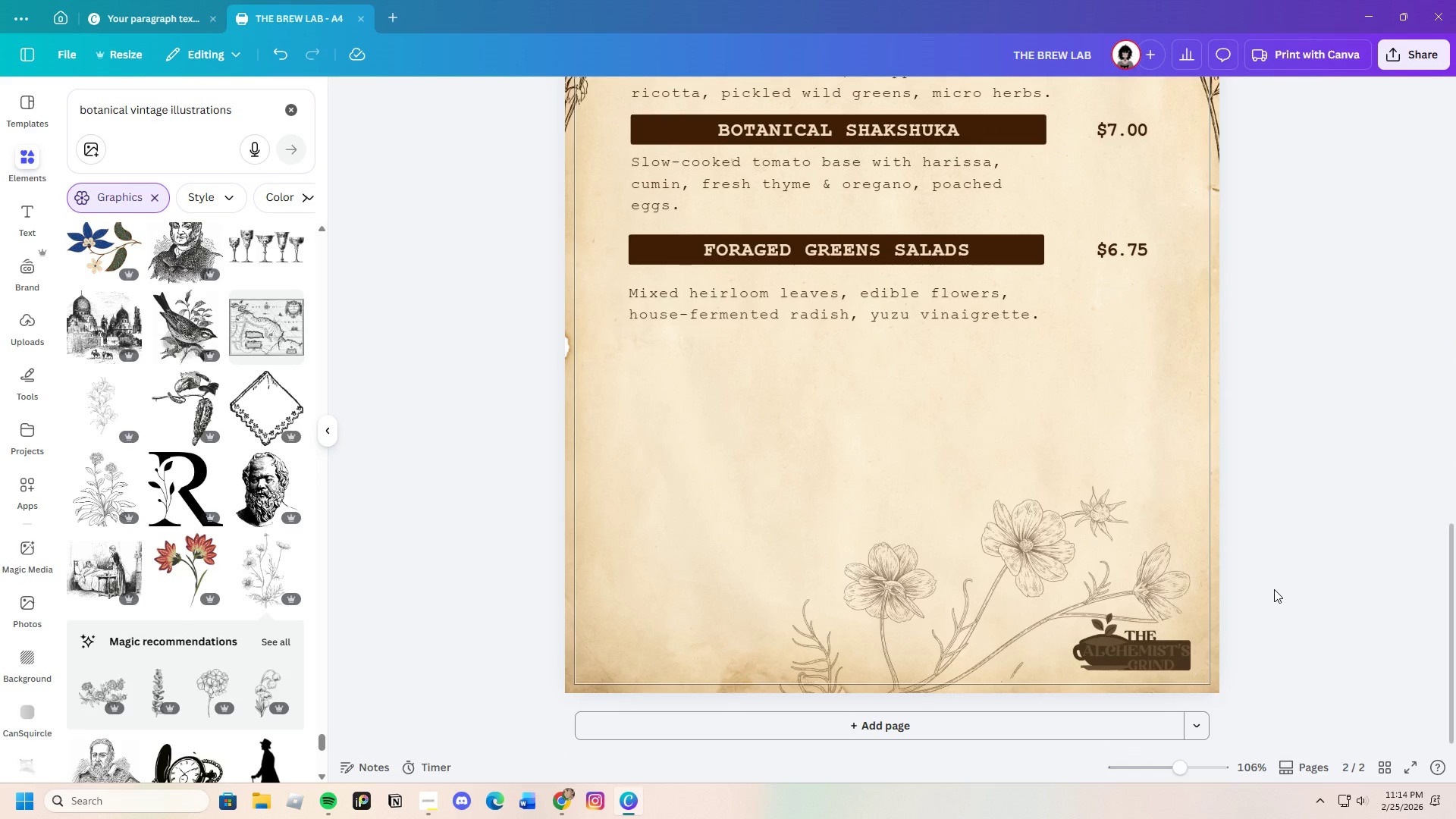 
scroll: coordinate [1274, 589], scroll_direction: up, amount: 3.0
 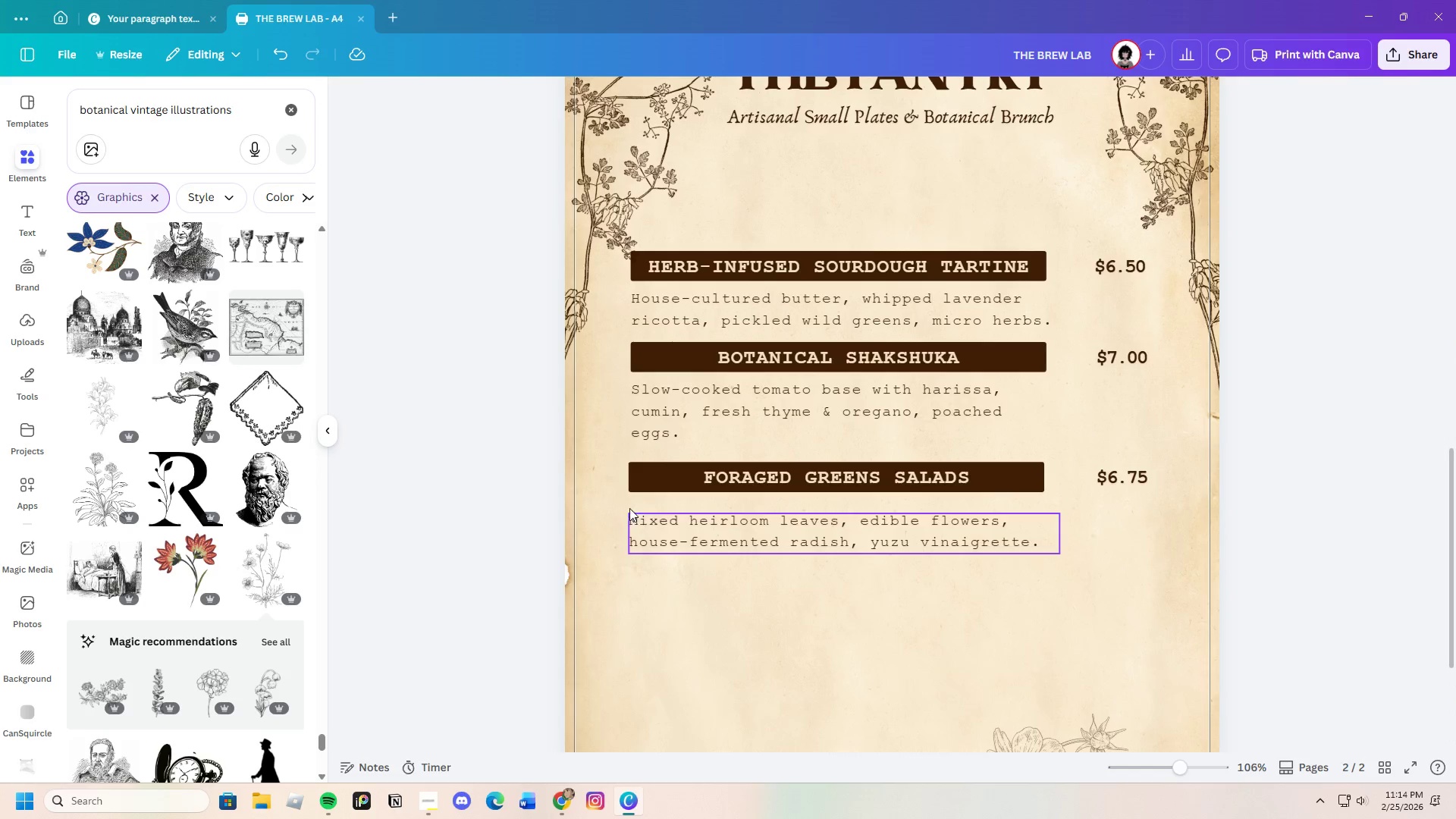 
left_click_drag(start_coordinate=[617, 458], to_coordinate=[991, 596])
 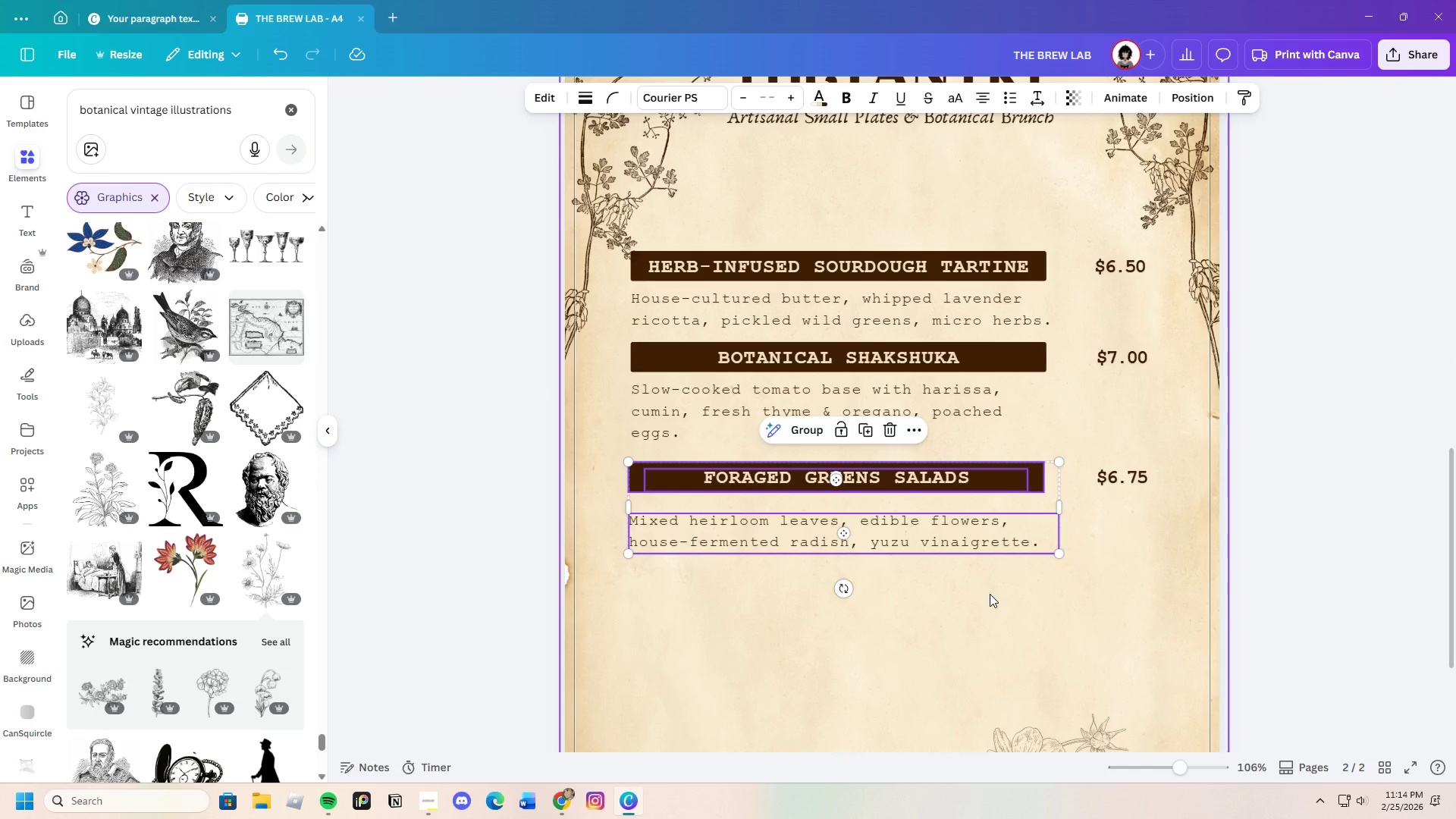 
key(Control+C)
 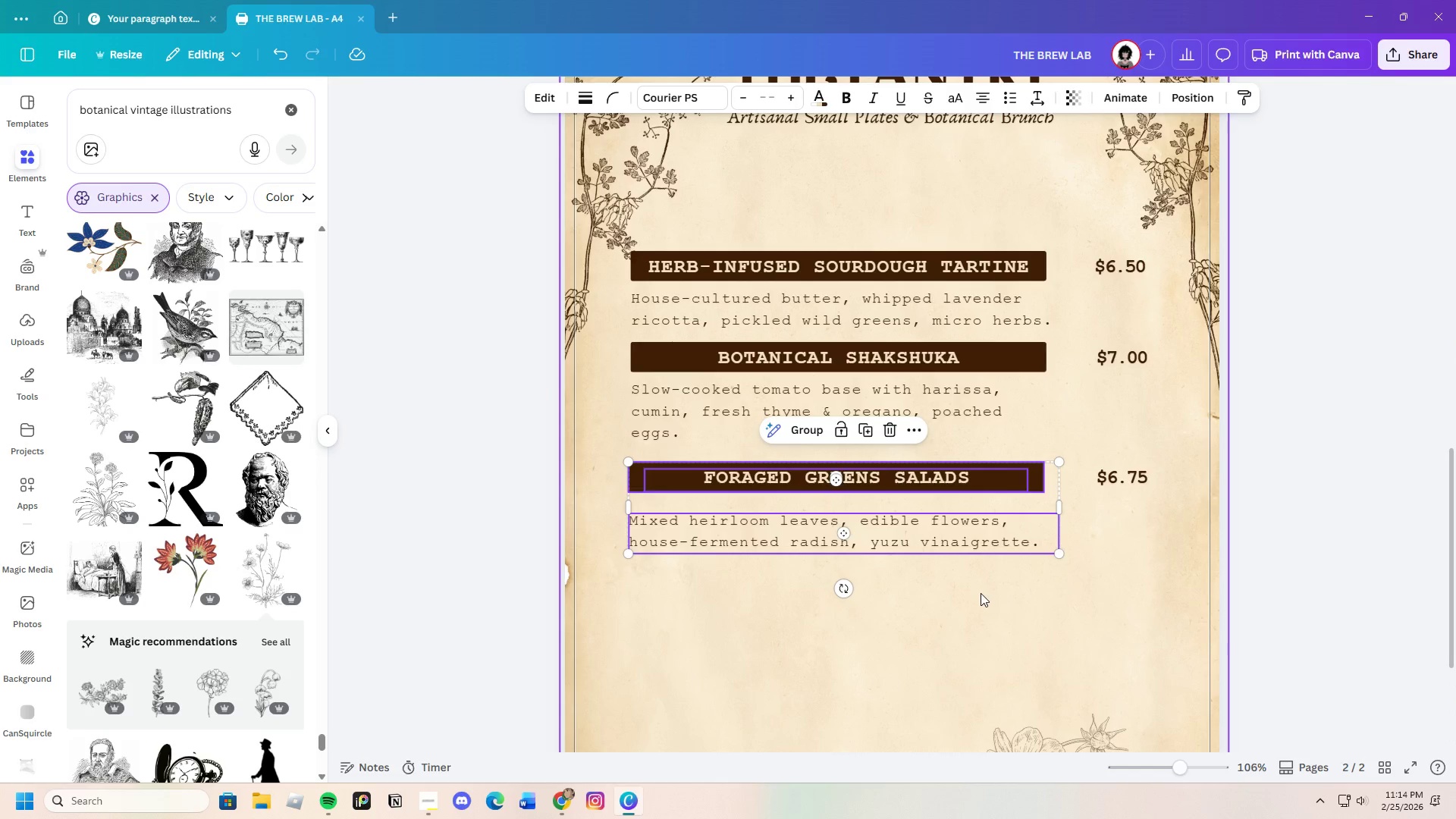 
key(Control+V)
 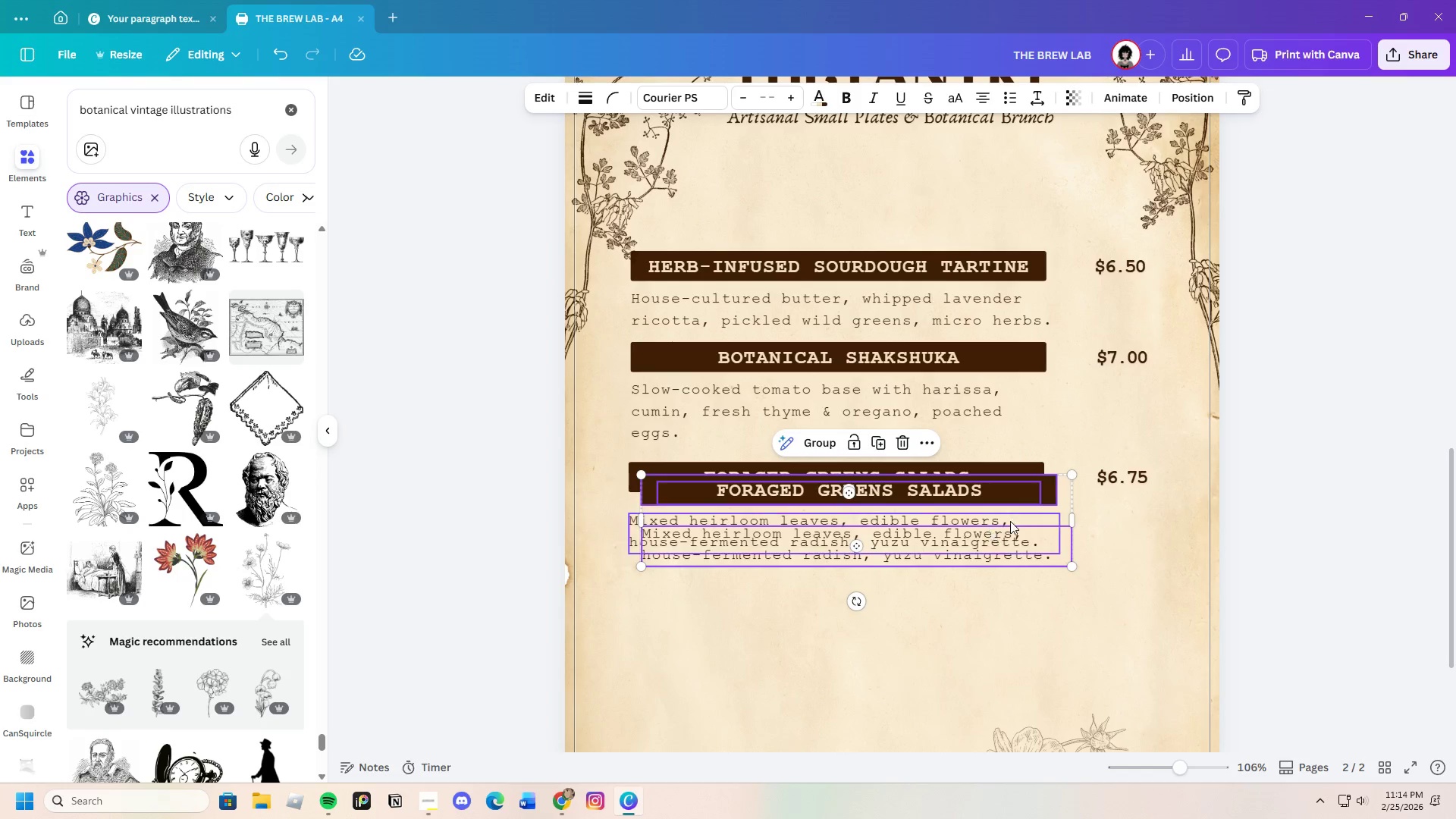 
left_click_drag(start_coordinate=[1024, 516], to_coordinate=[1007, 613])
 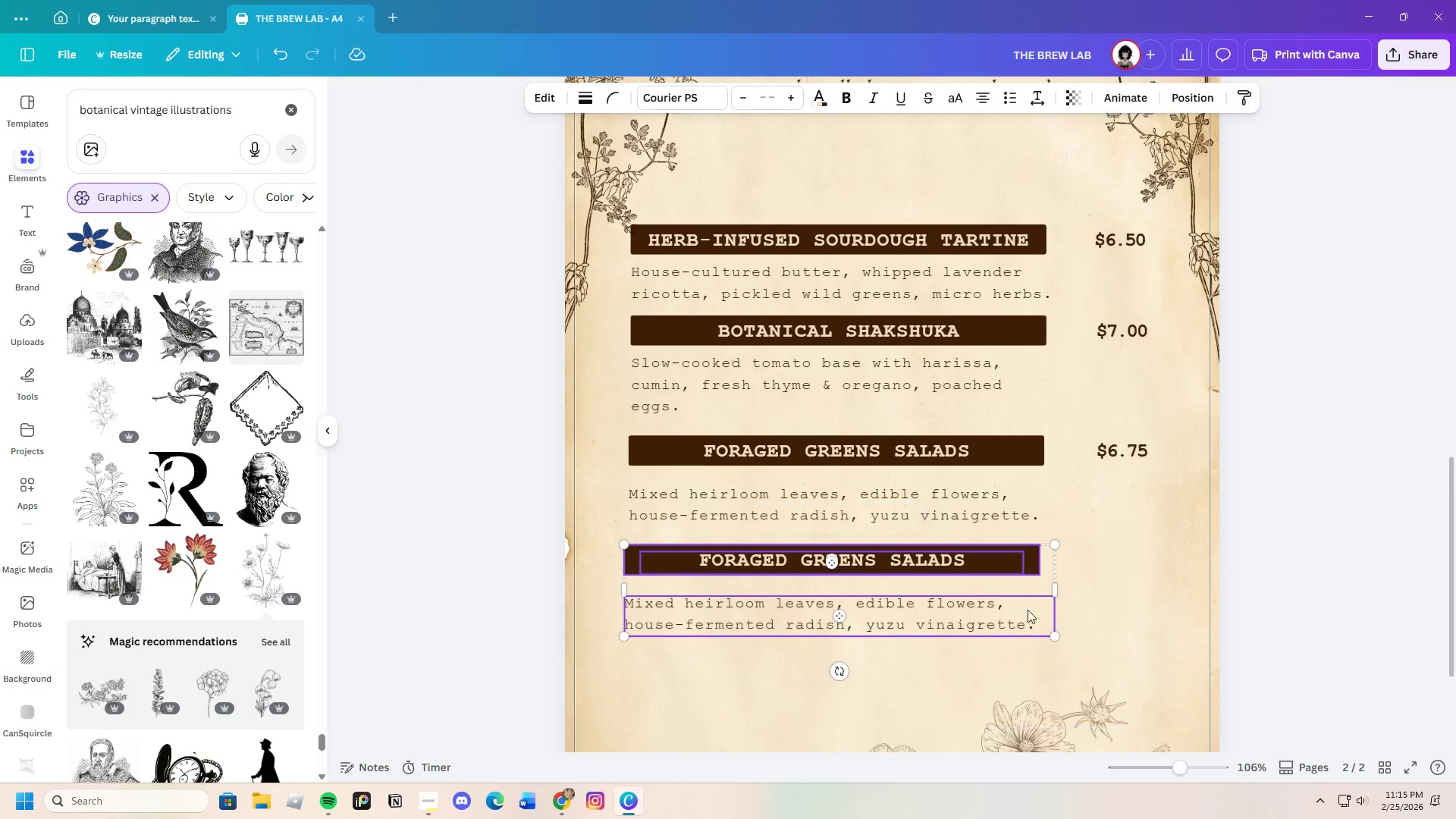 
scroll: coordinate [1027, 611], scroll_direction: down, amount: 3.0
 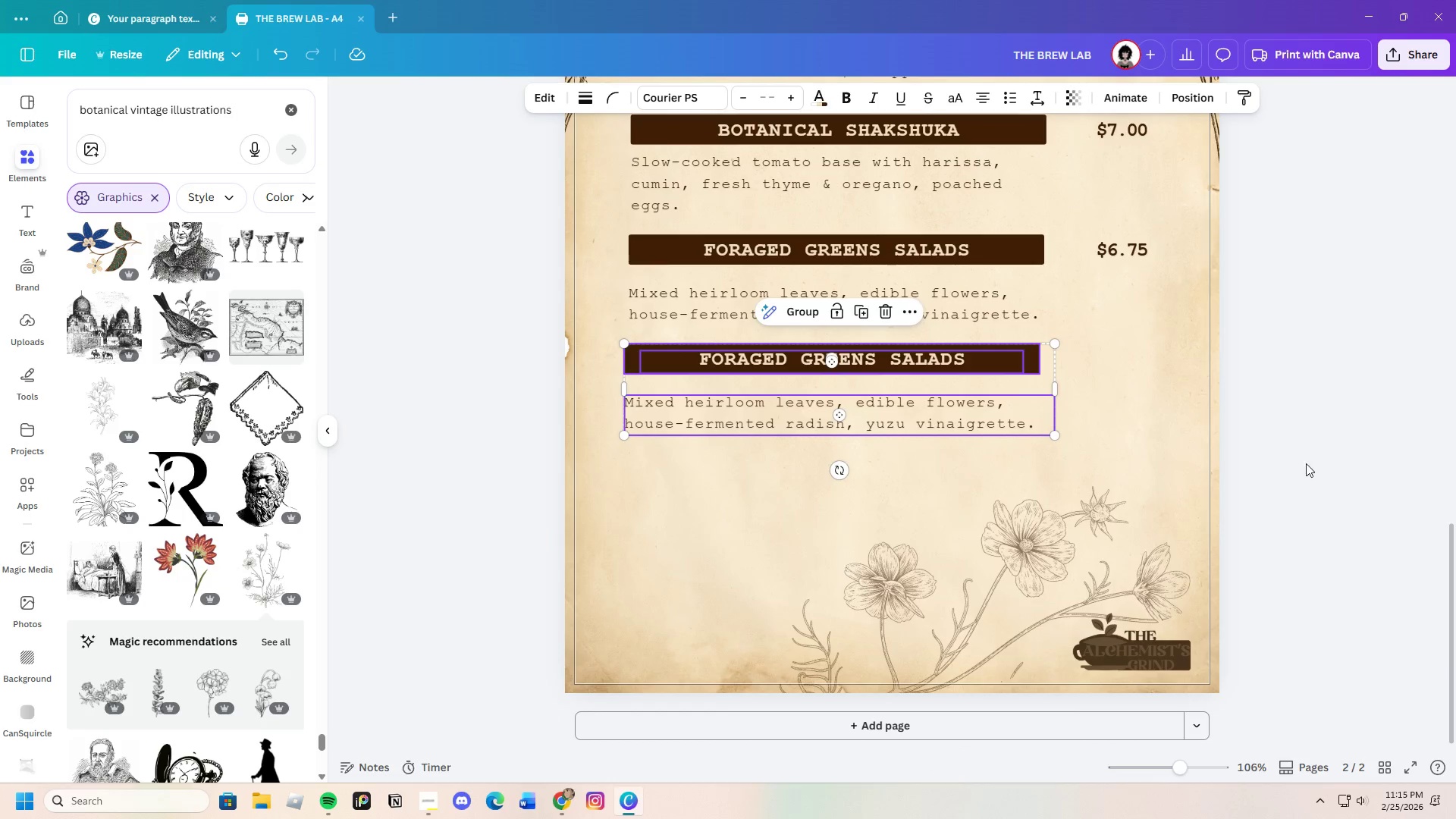 
left_click([1319, 442])
 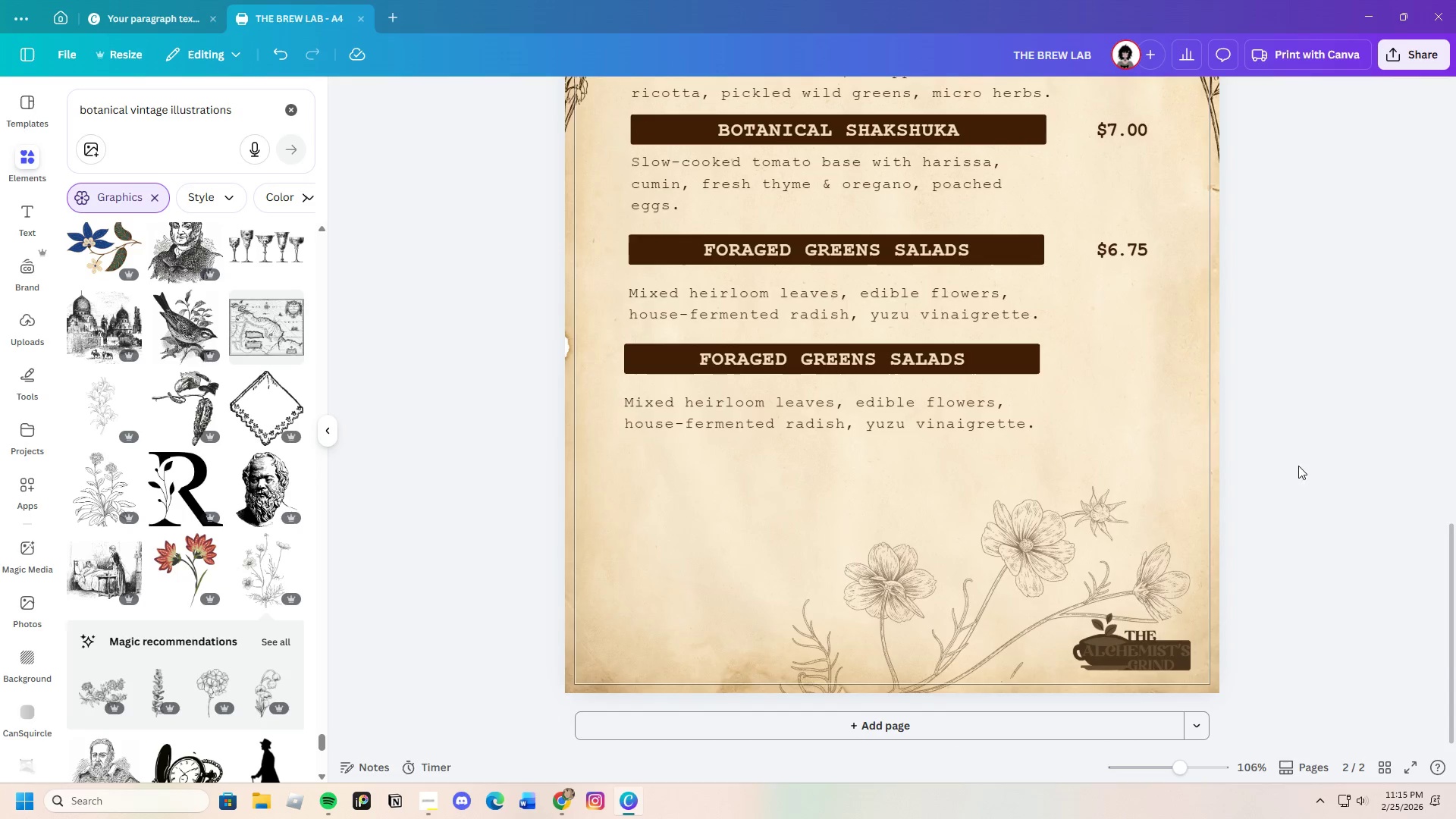 
scroll: coordinate [1291, 500], scroll_direction: up, amount: 4.0
 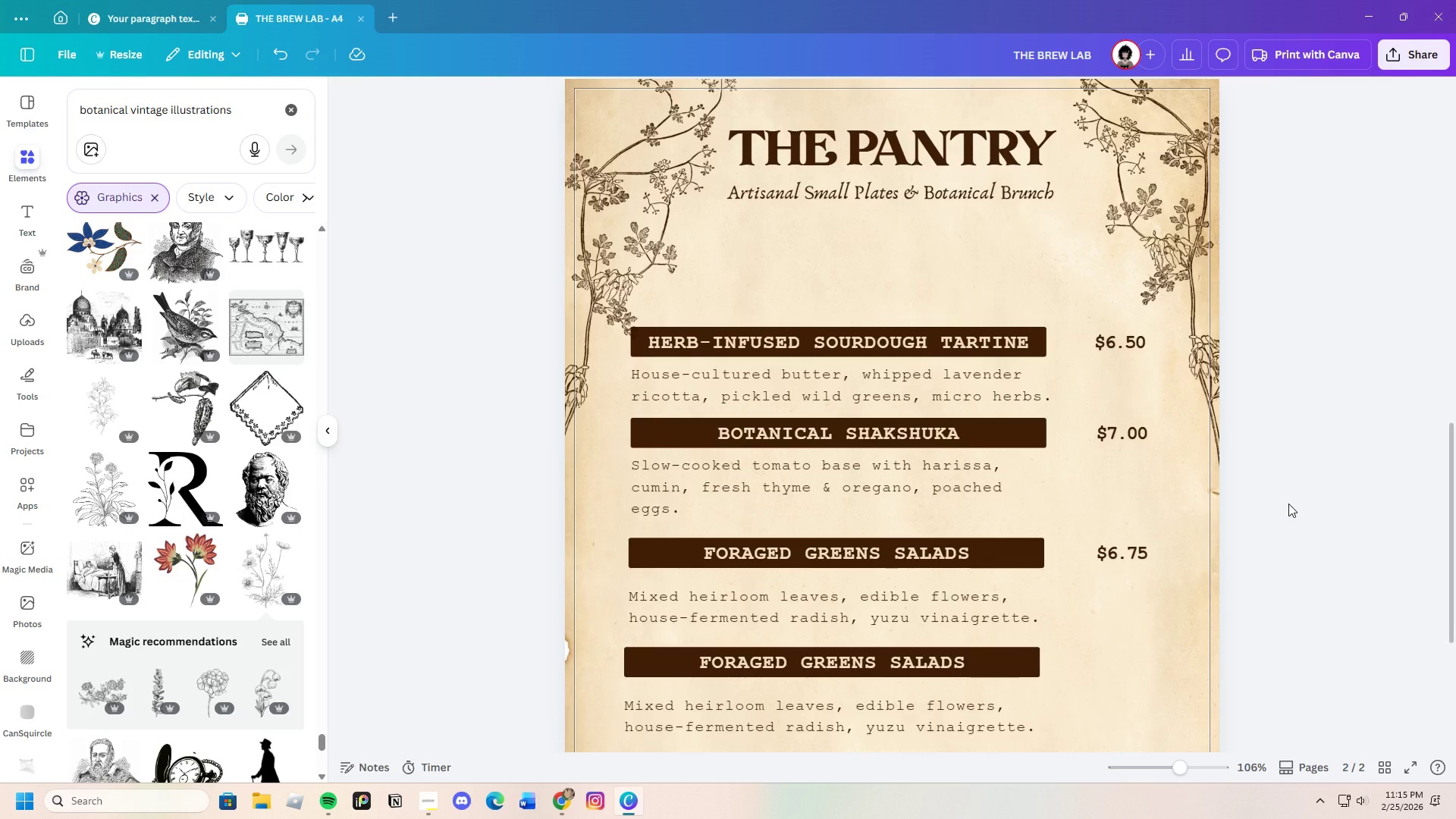 
scroll: coordinate [1288, 504], scroll_direction: down, amount: 2.0
 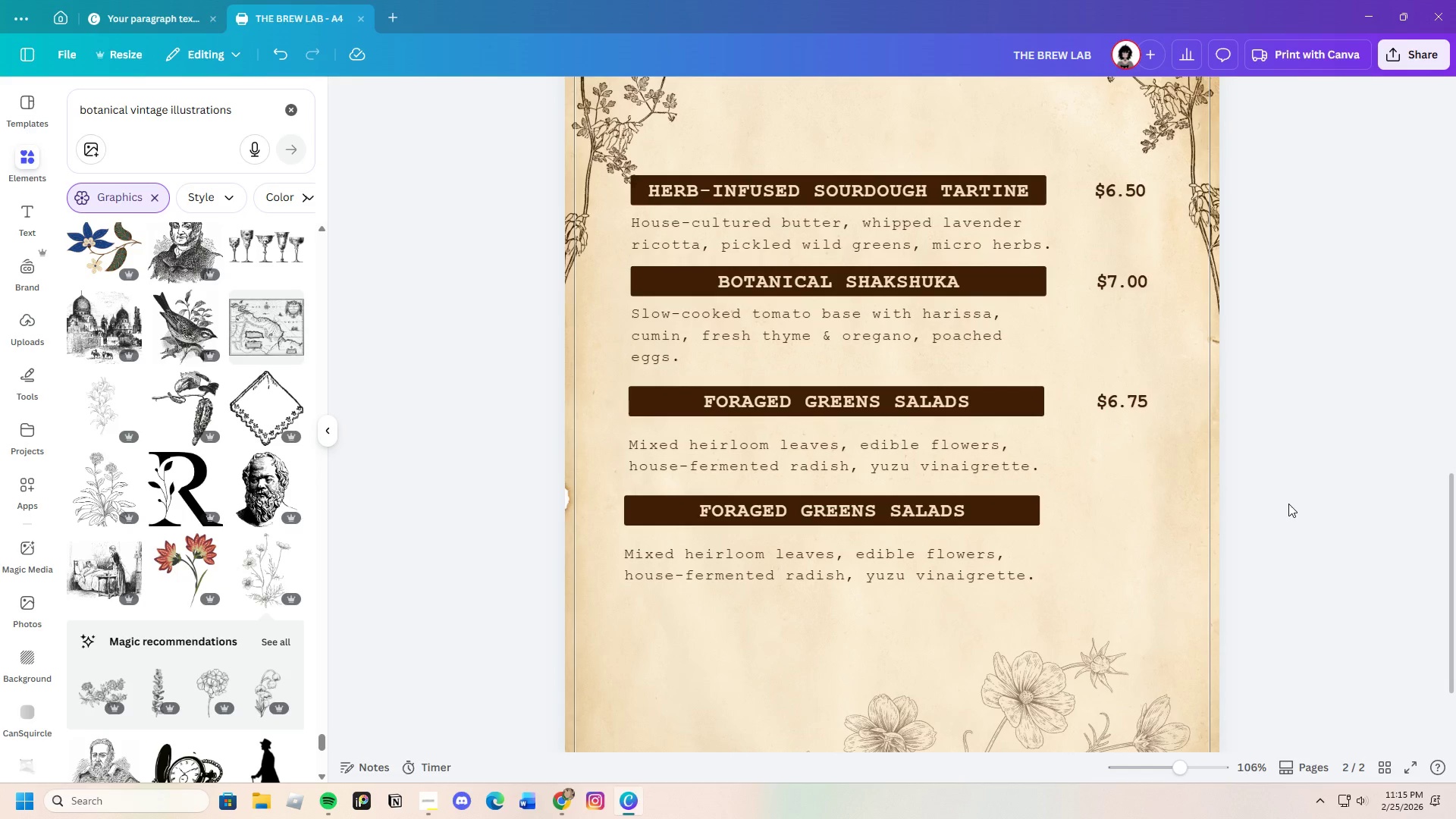 
scroll: coordinate [1286, 504], scroll_direction: up, amount: 2.0
 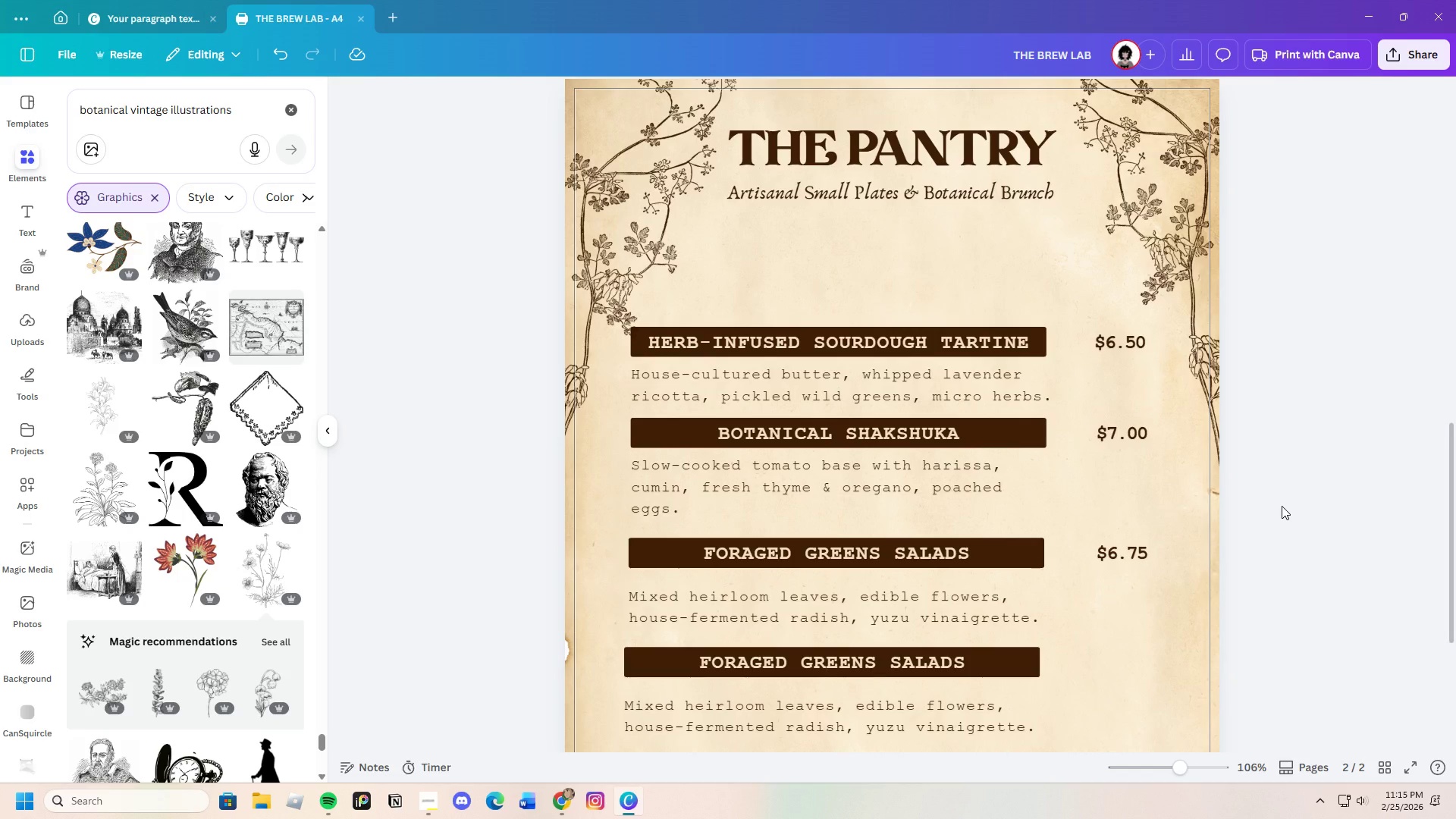 
scroll: coordinate [1279, 506], scroll_direction: down, amount: 3.0
 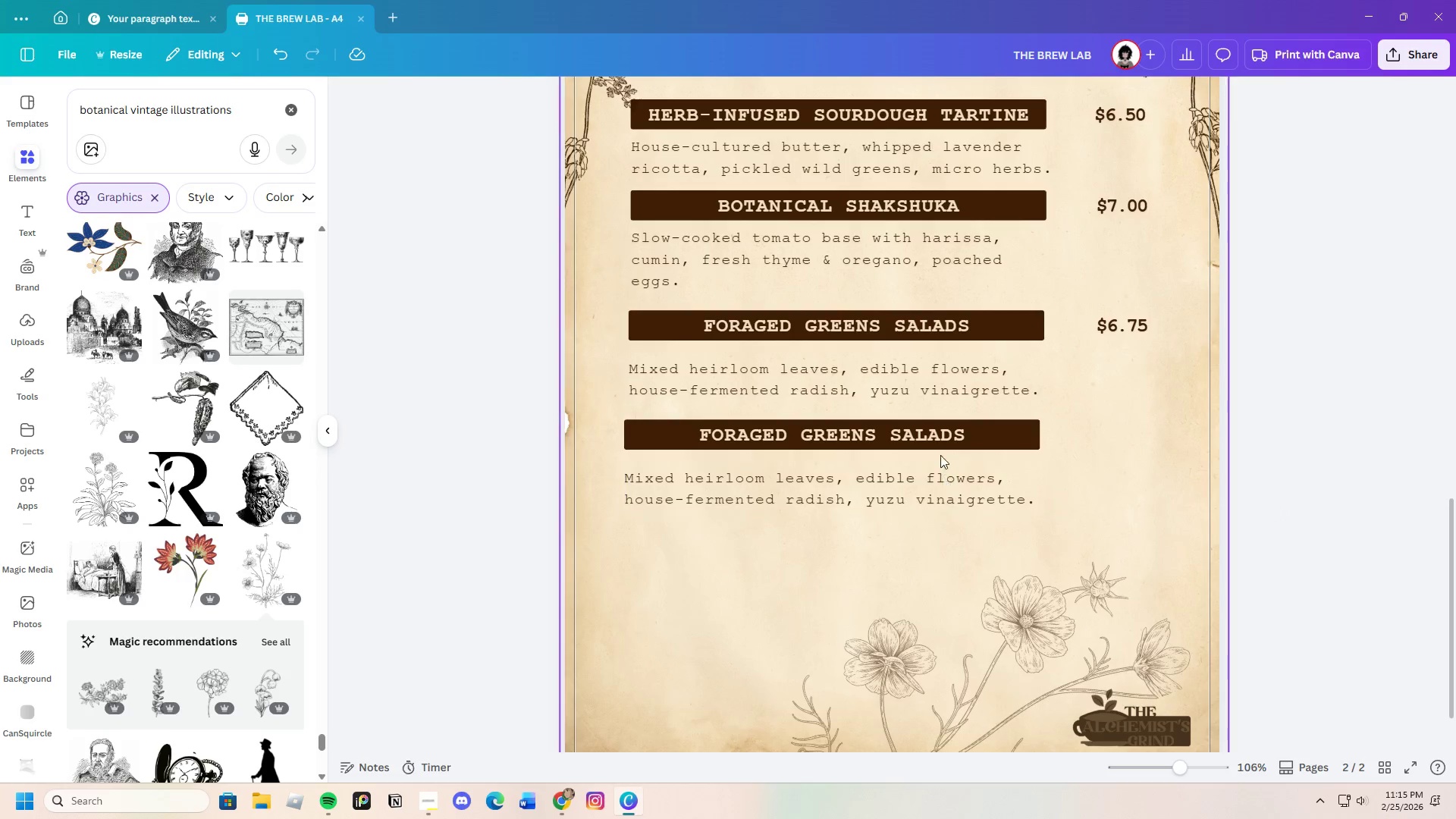 
double_click([941, 444])
 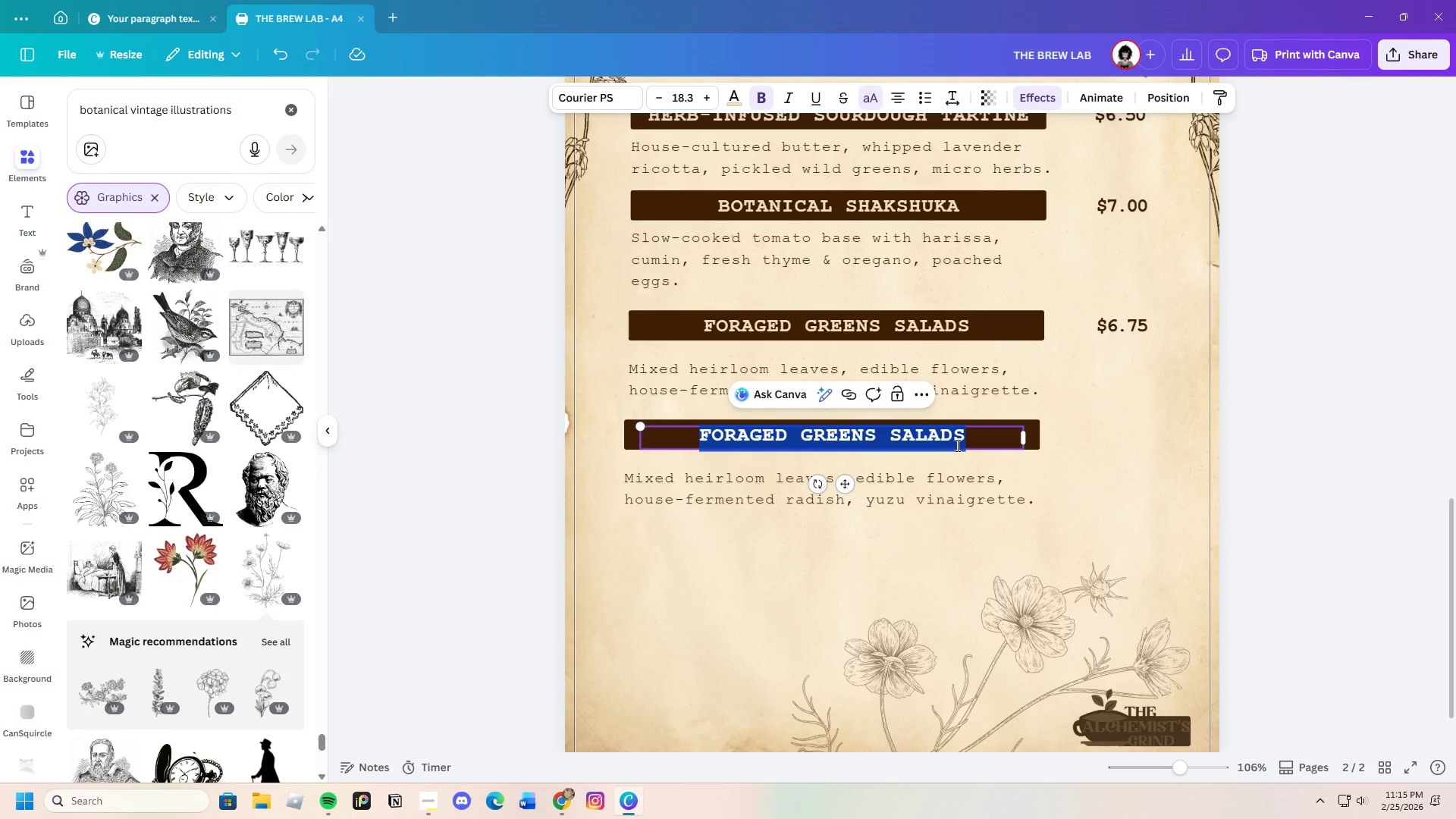 
key(Backspace)
type(mushrooms & tr)
 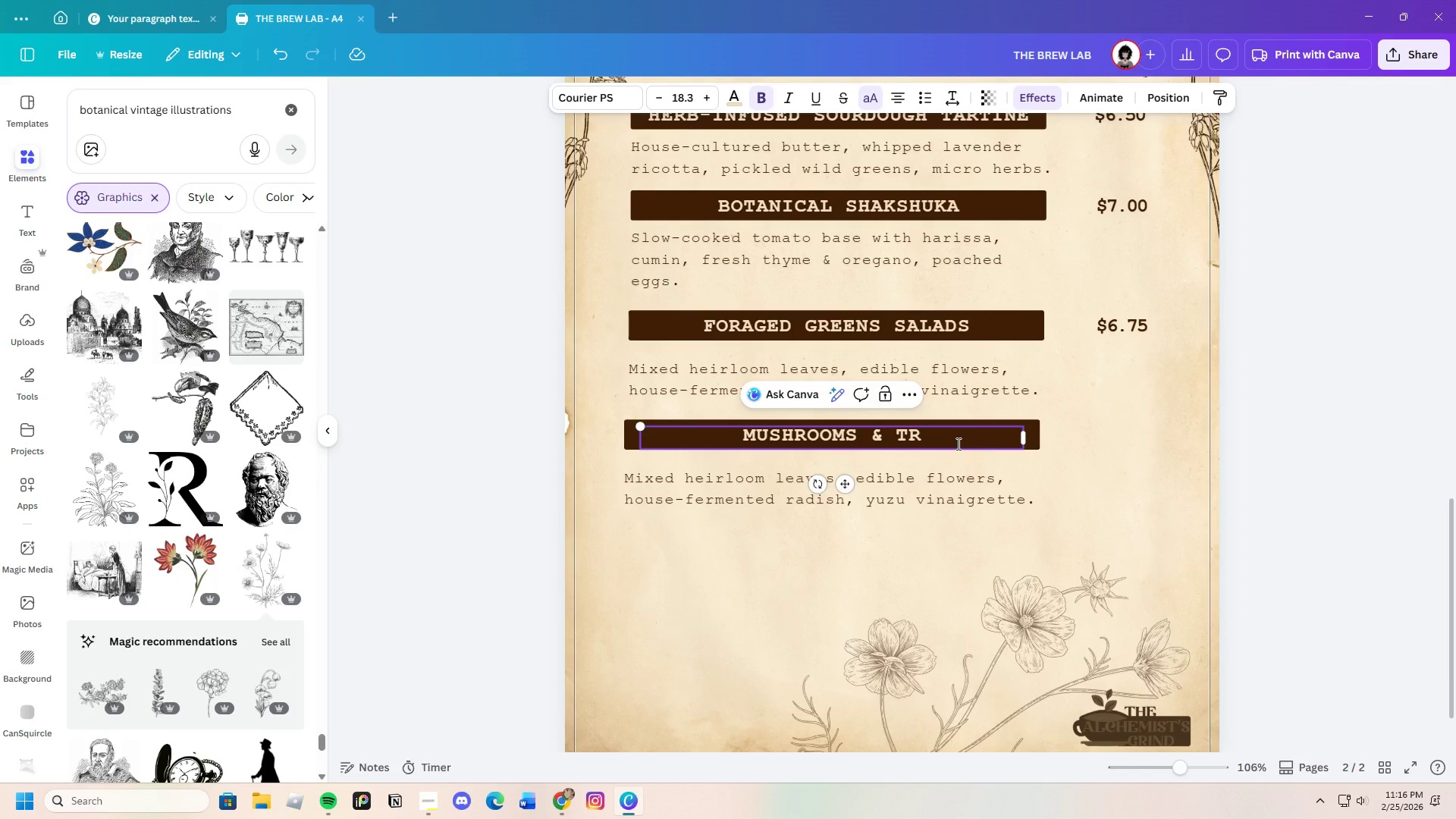 
wait(99.06)
 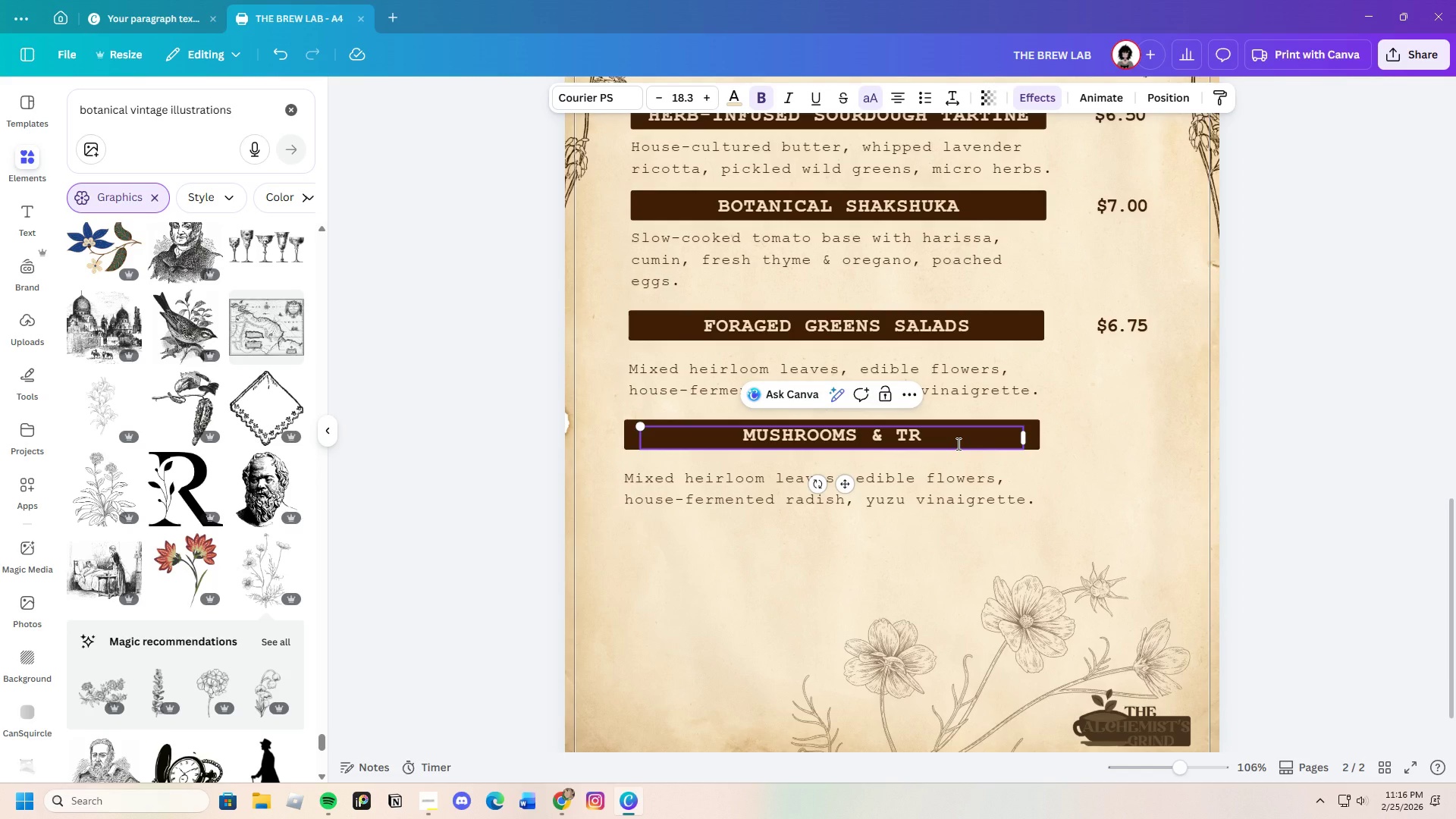 
left_click([959, 450])
 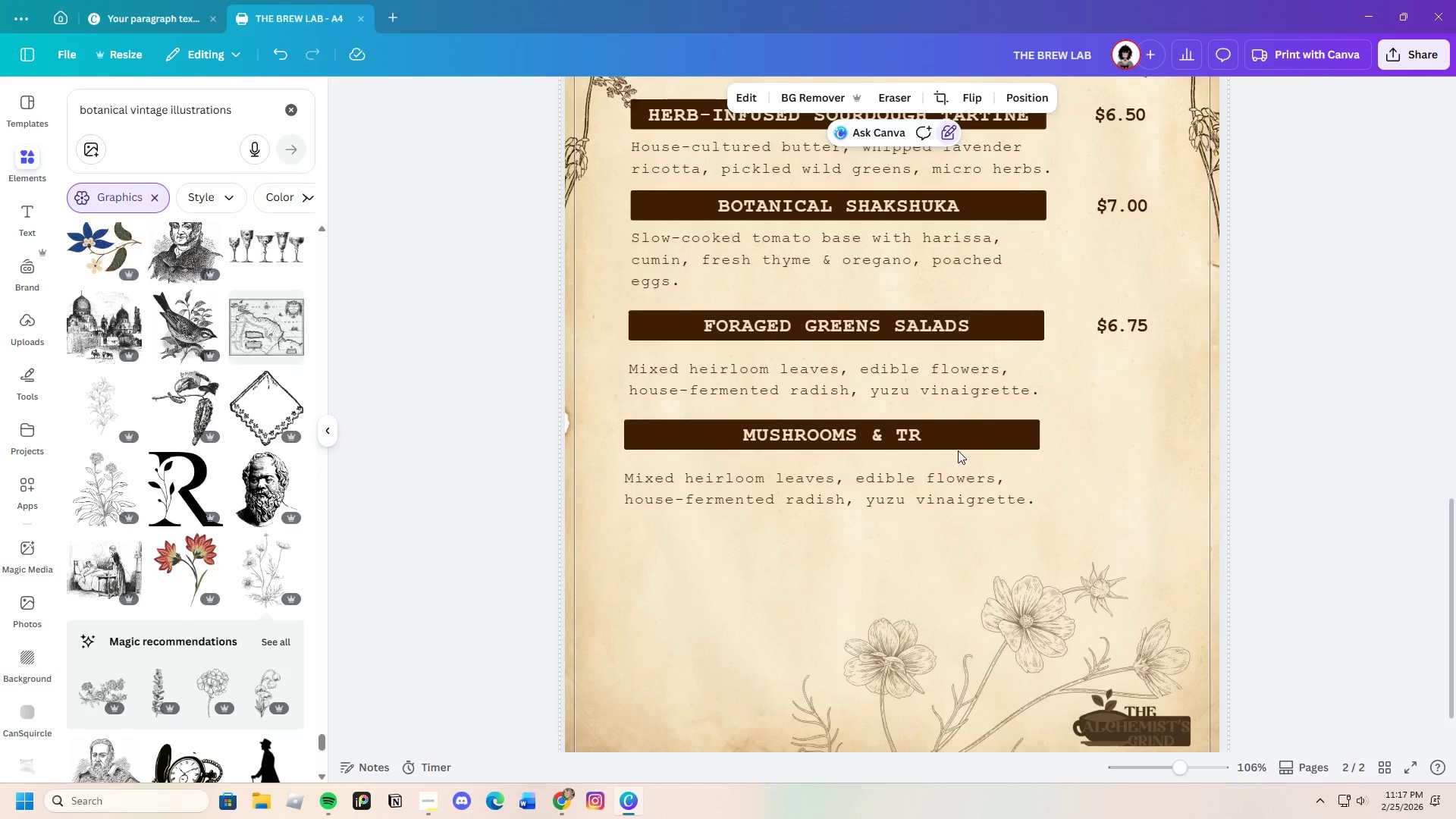 
wait(9.17)
 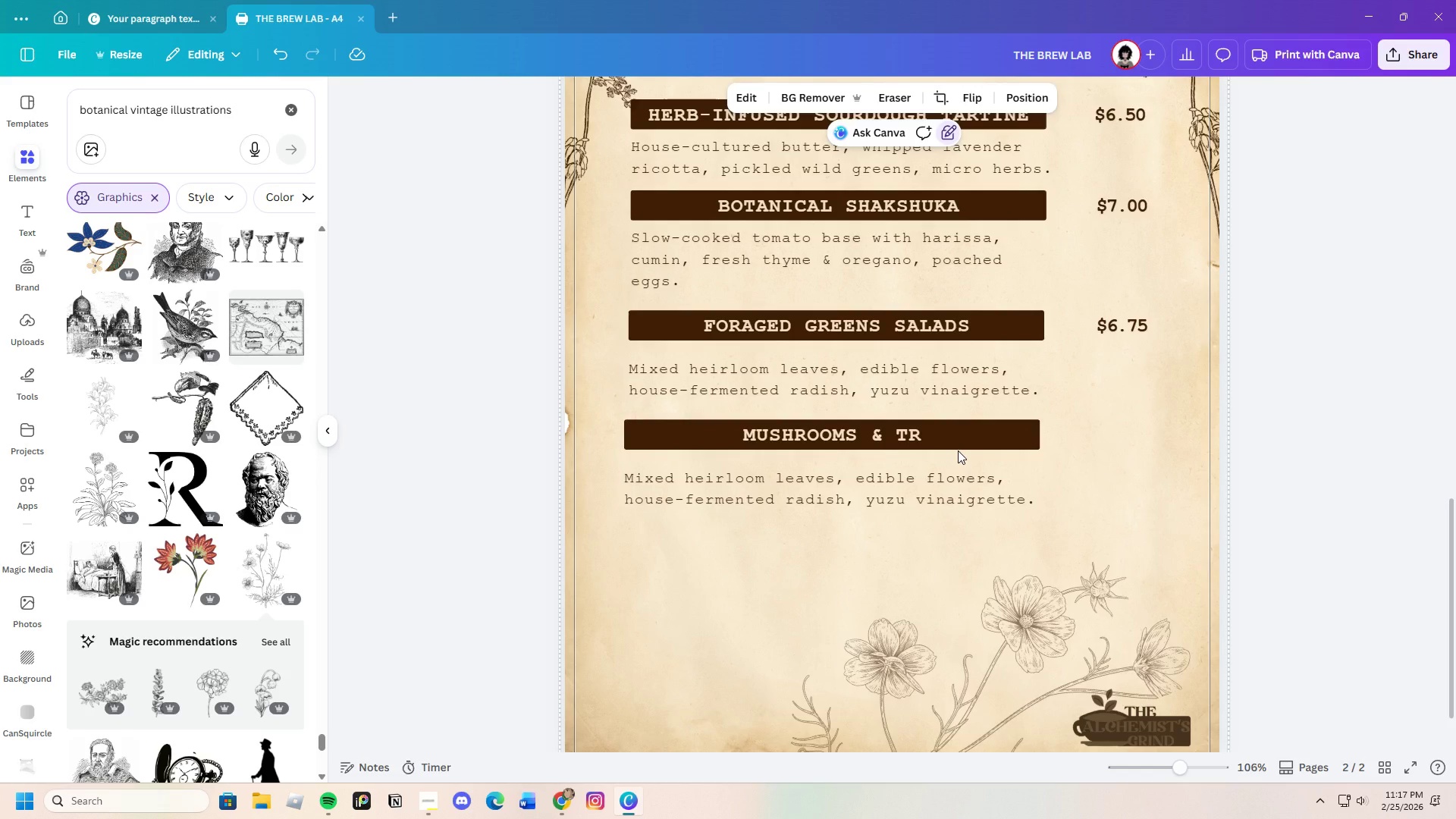 
double_click([952, 439])
 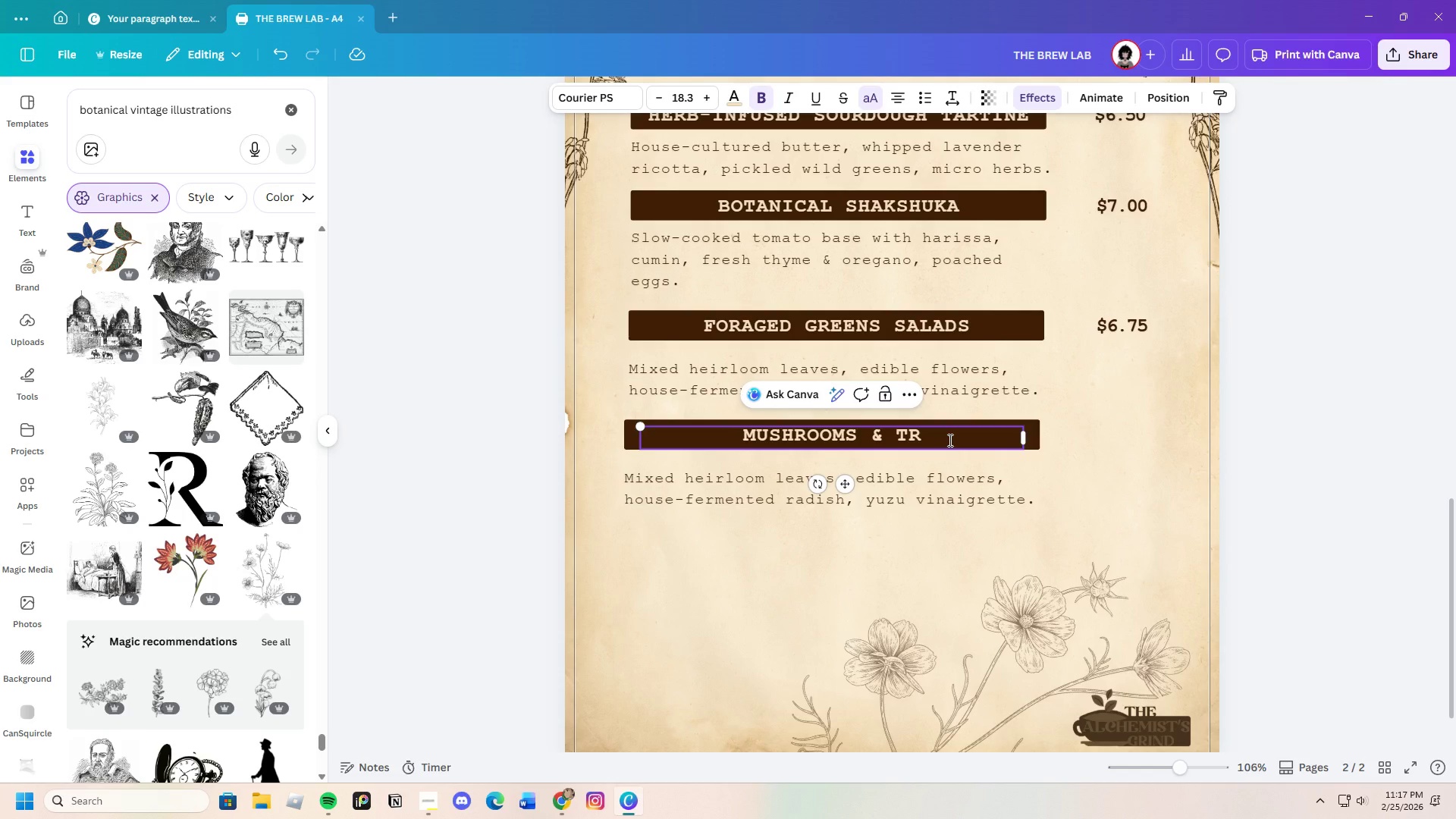 
type(uffle )
 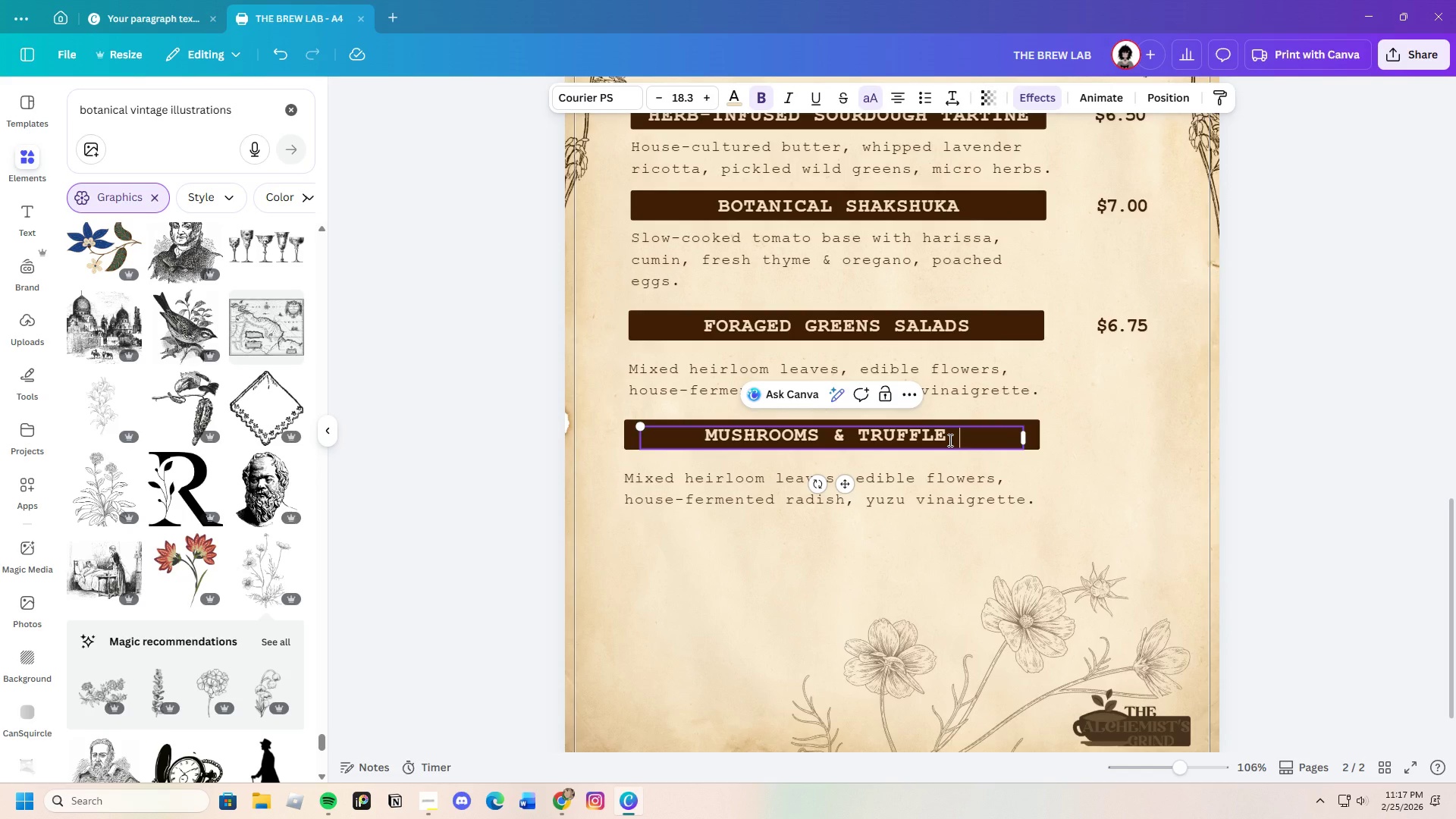 
type(fk)
key(Backspace)
type(latbe)
key(Backspace)
type(read)
 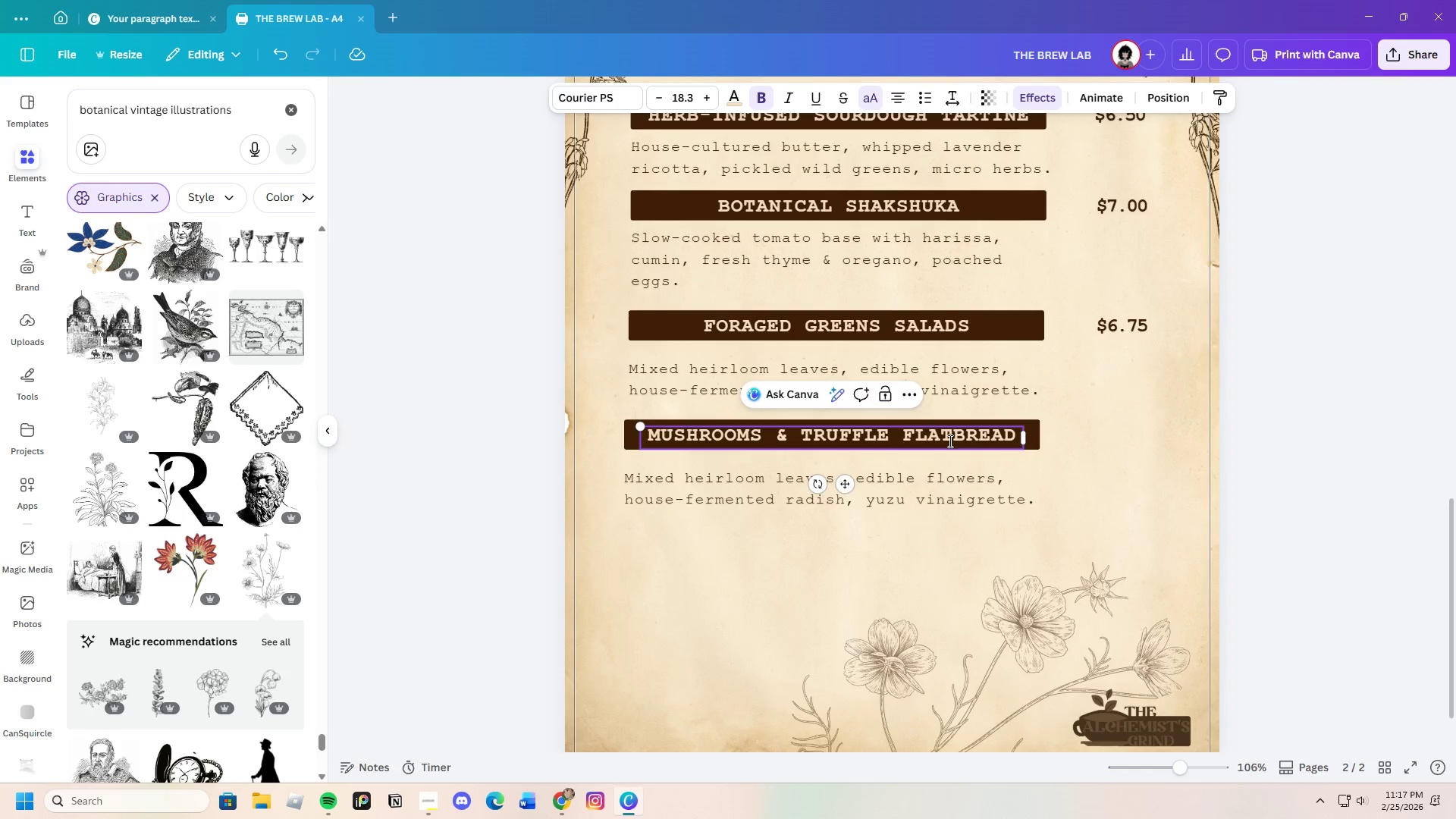 
left_click([761, 438])
 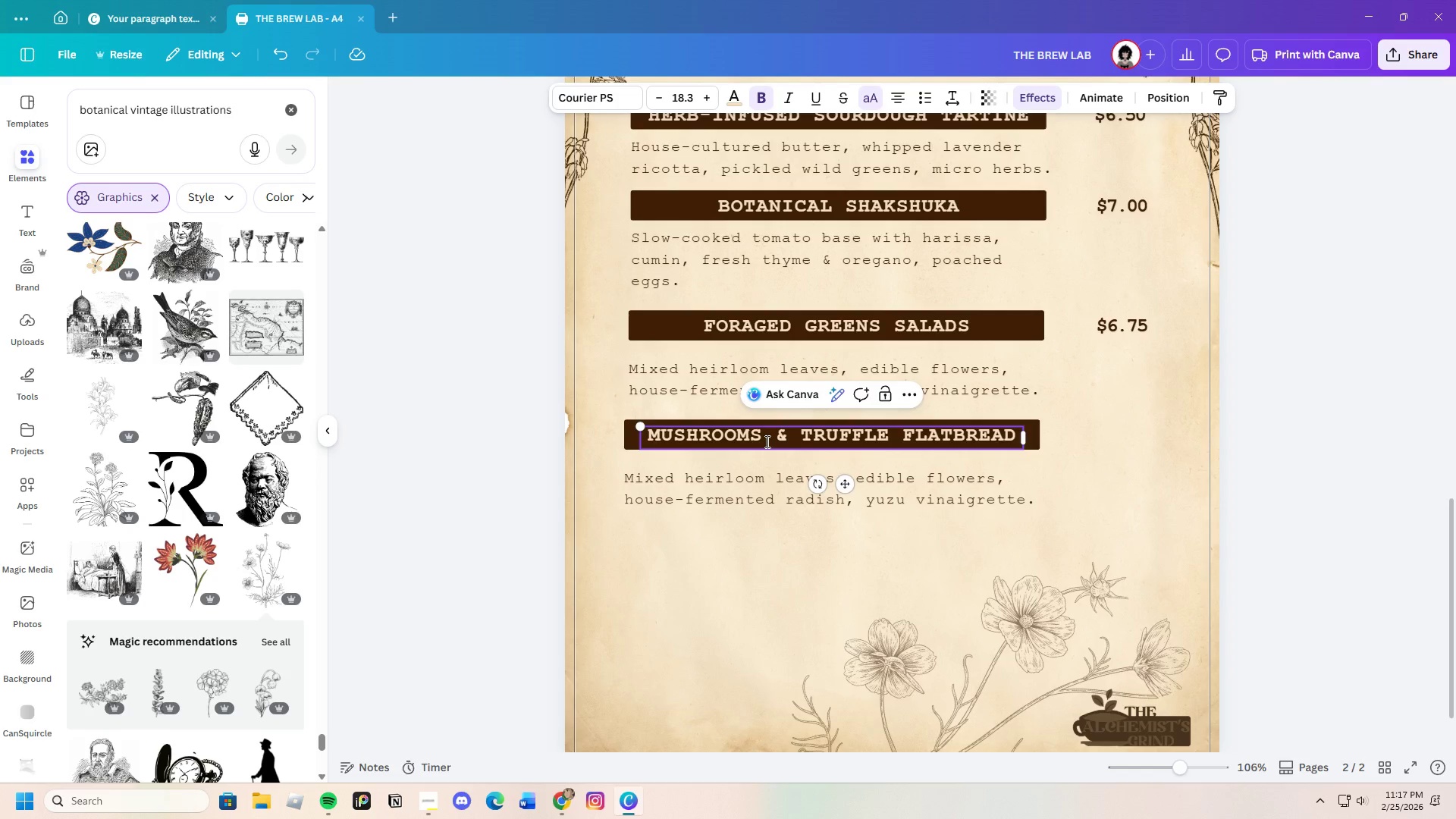 
key(Backspace)
 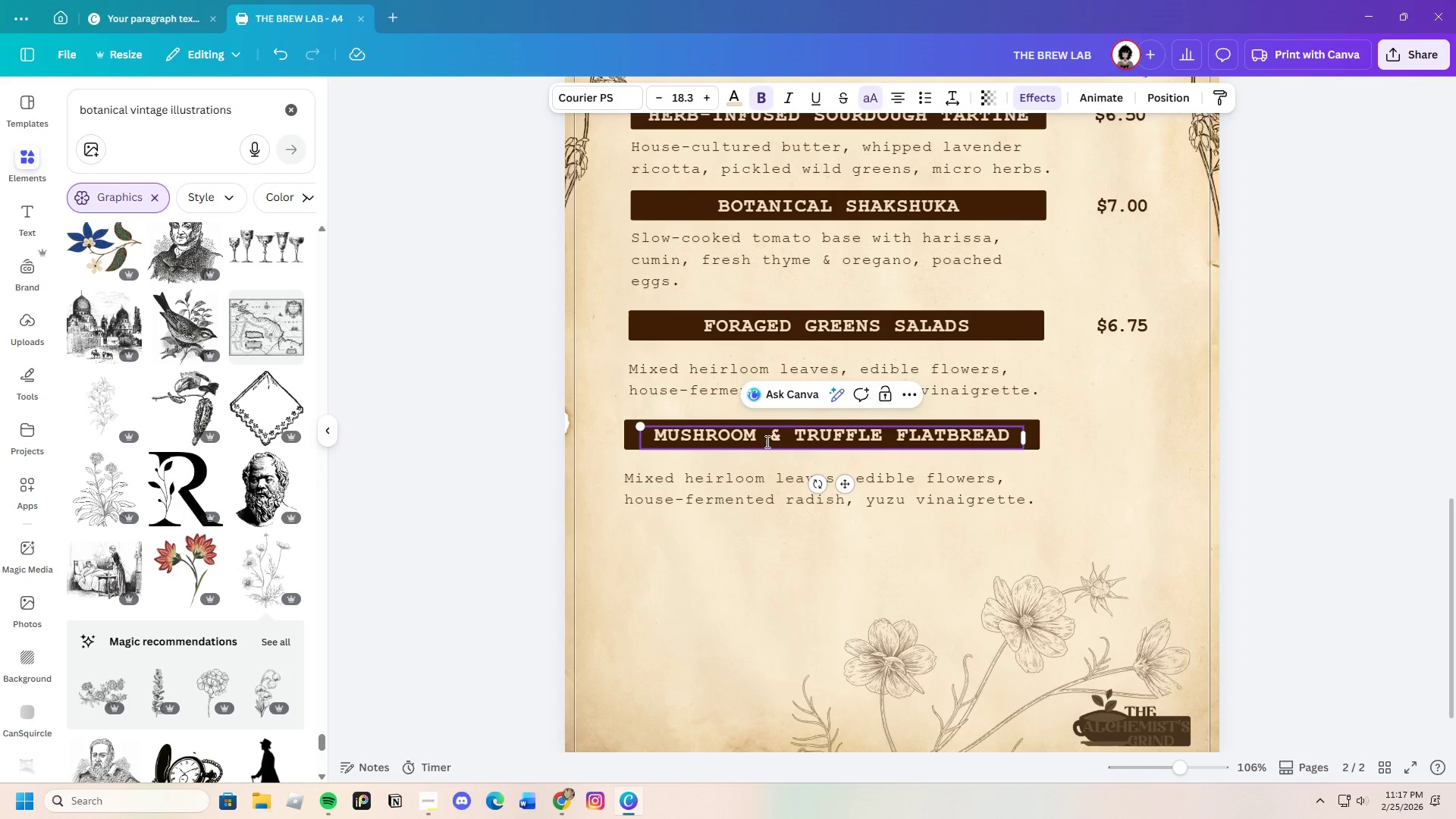 
key(F12)
 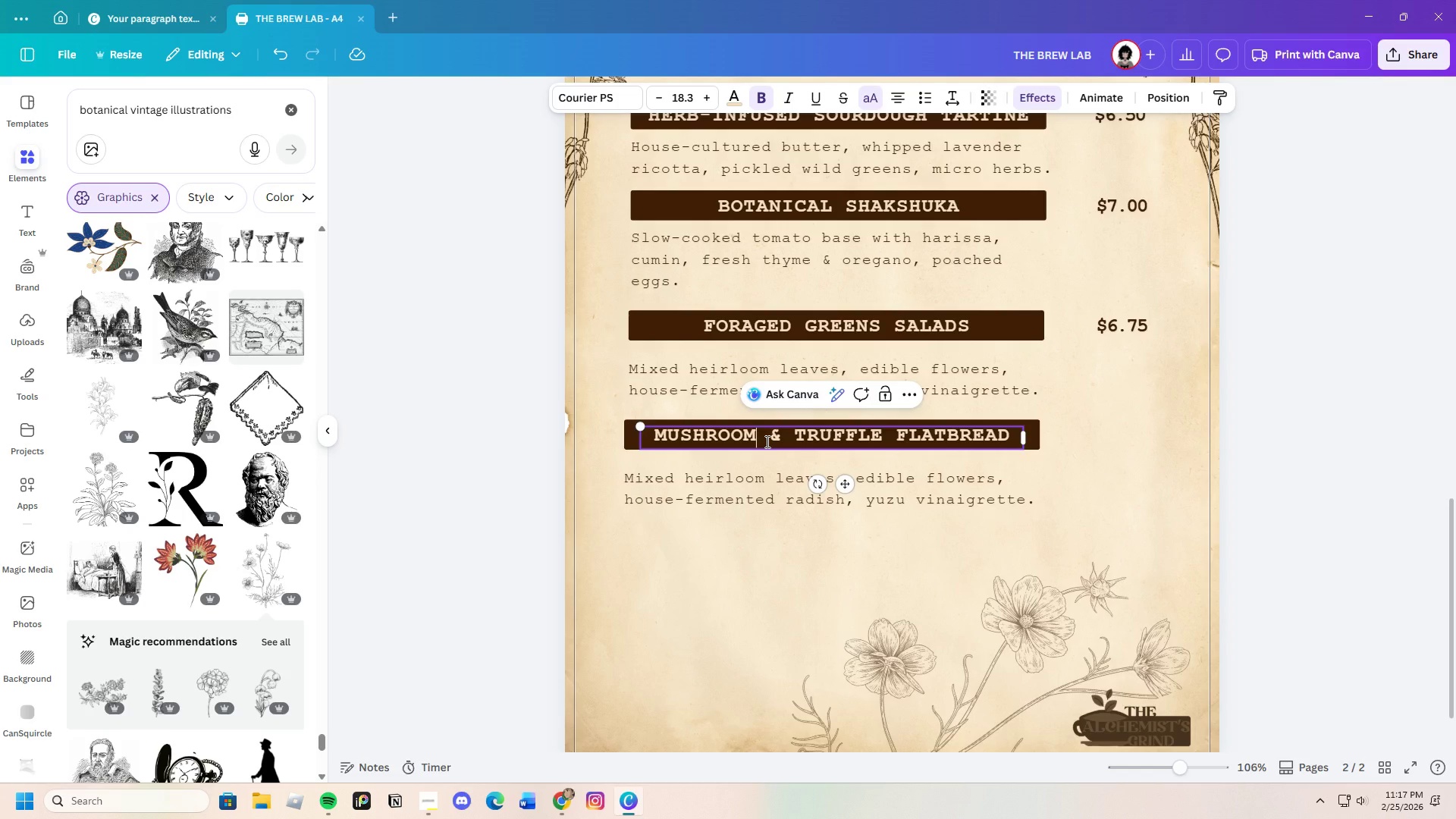 
key(Backspace)
 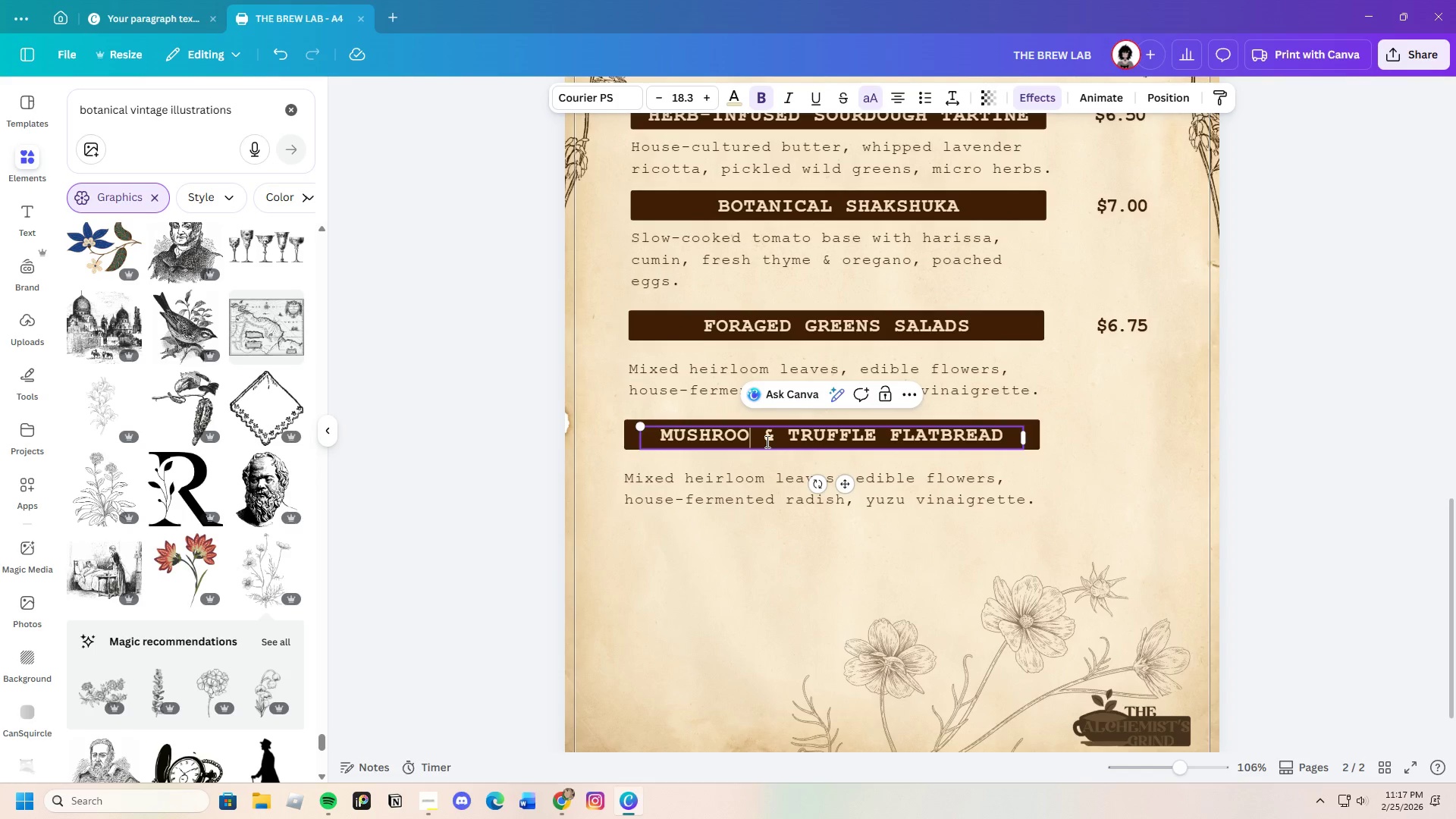 
key(M)
 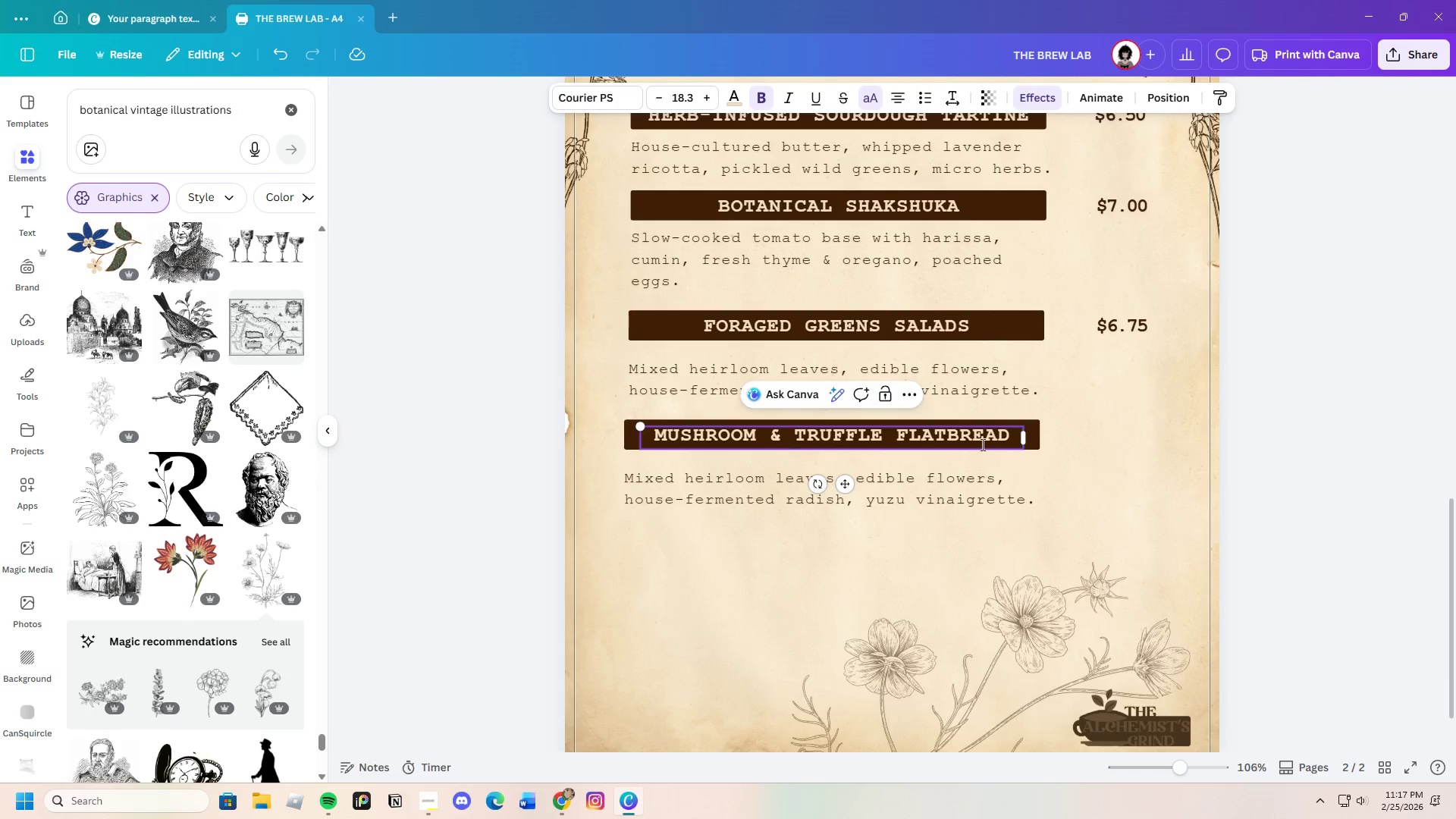 
left_click([1084, 444])
 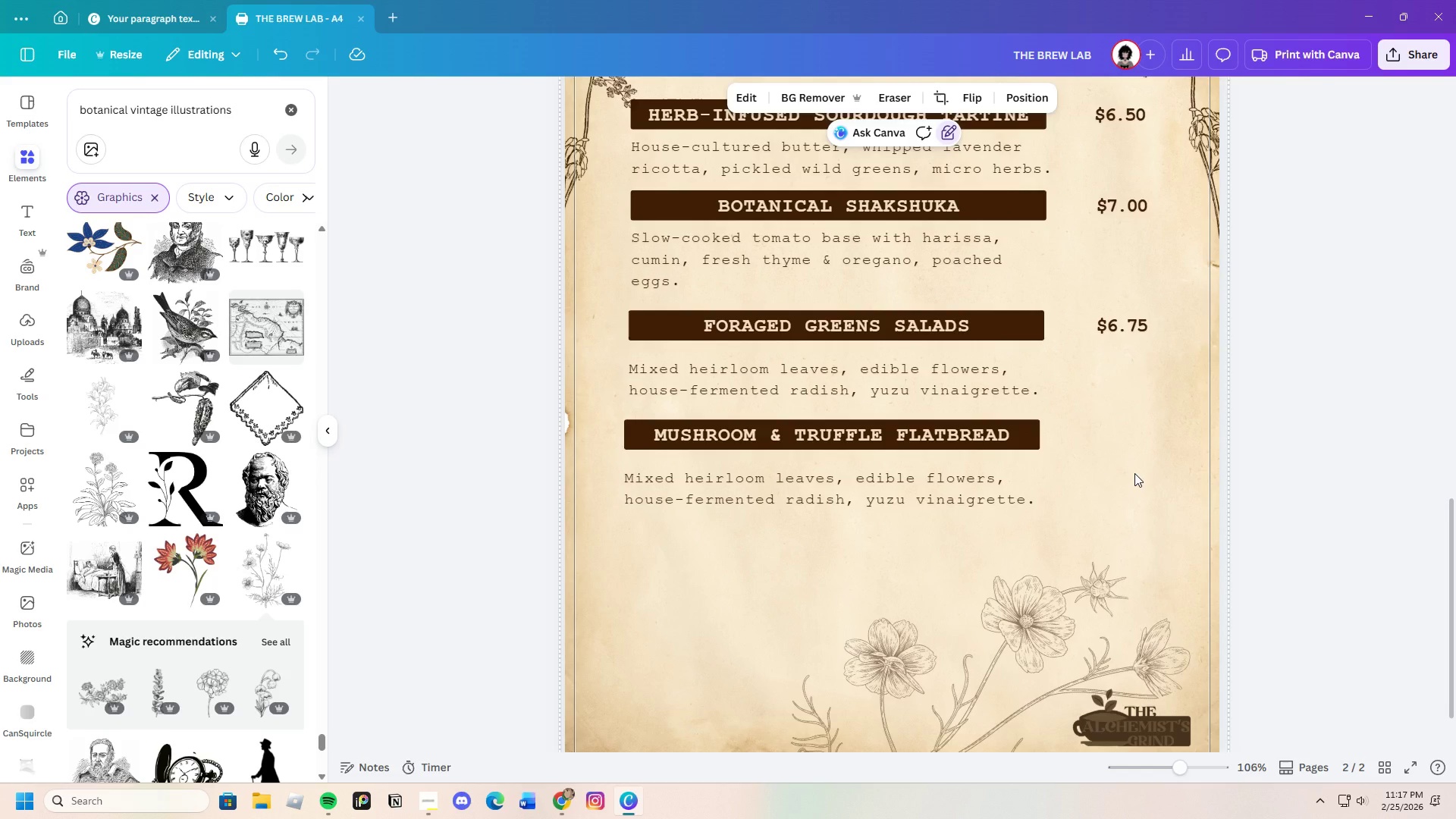 
wait(21.39)
 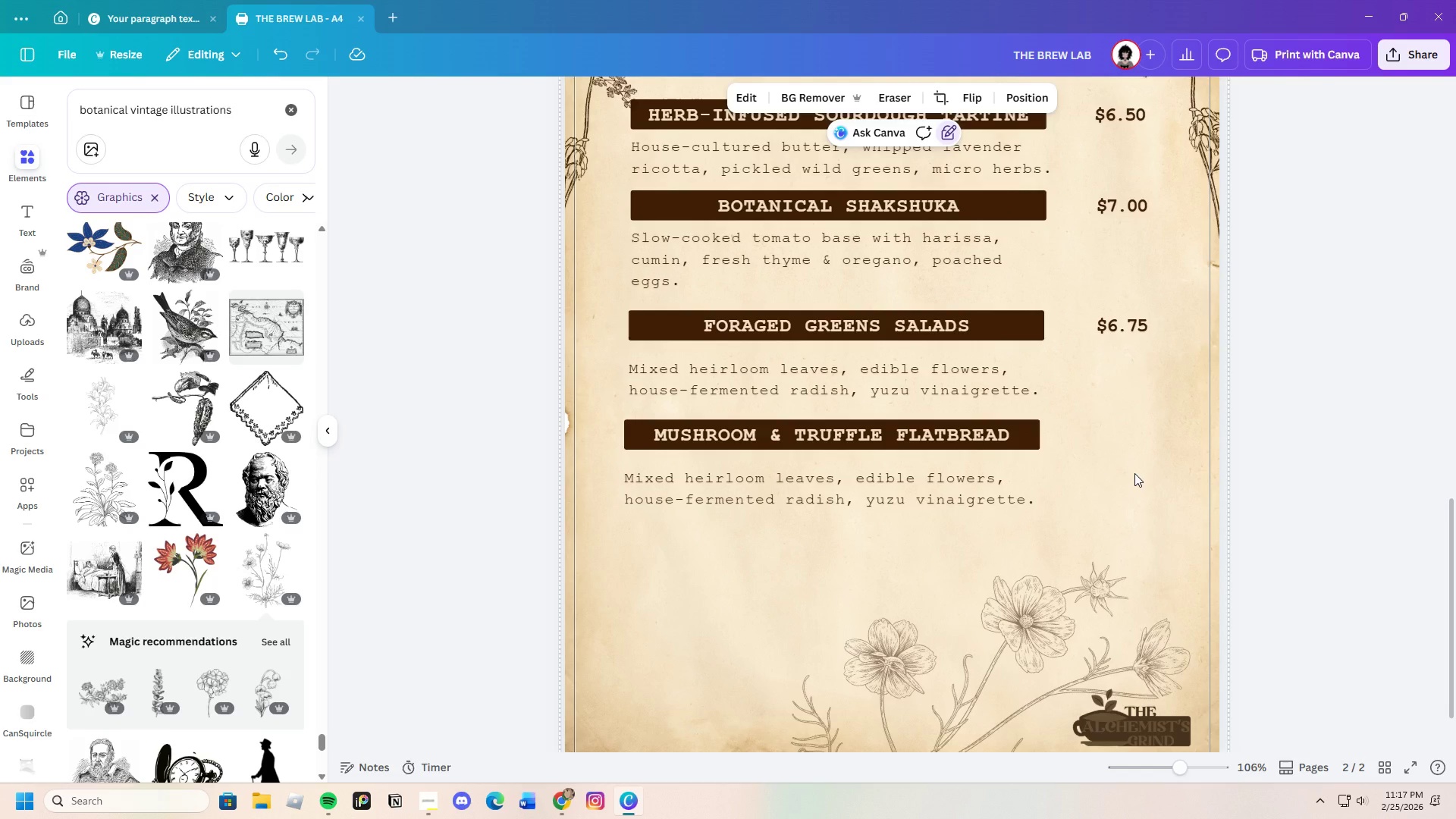 
double_click([957, 495])
 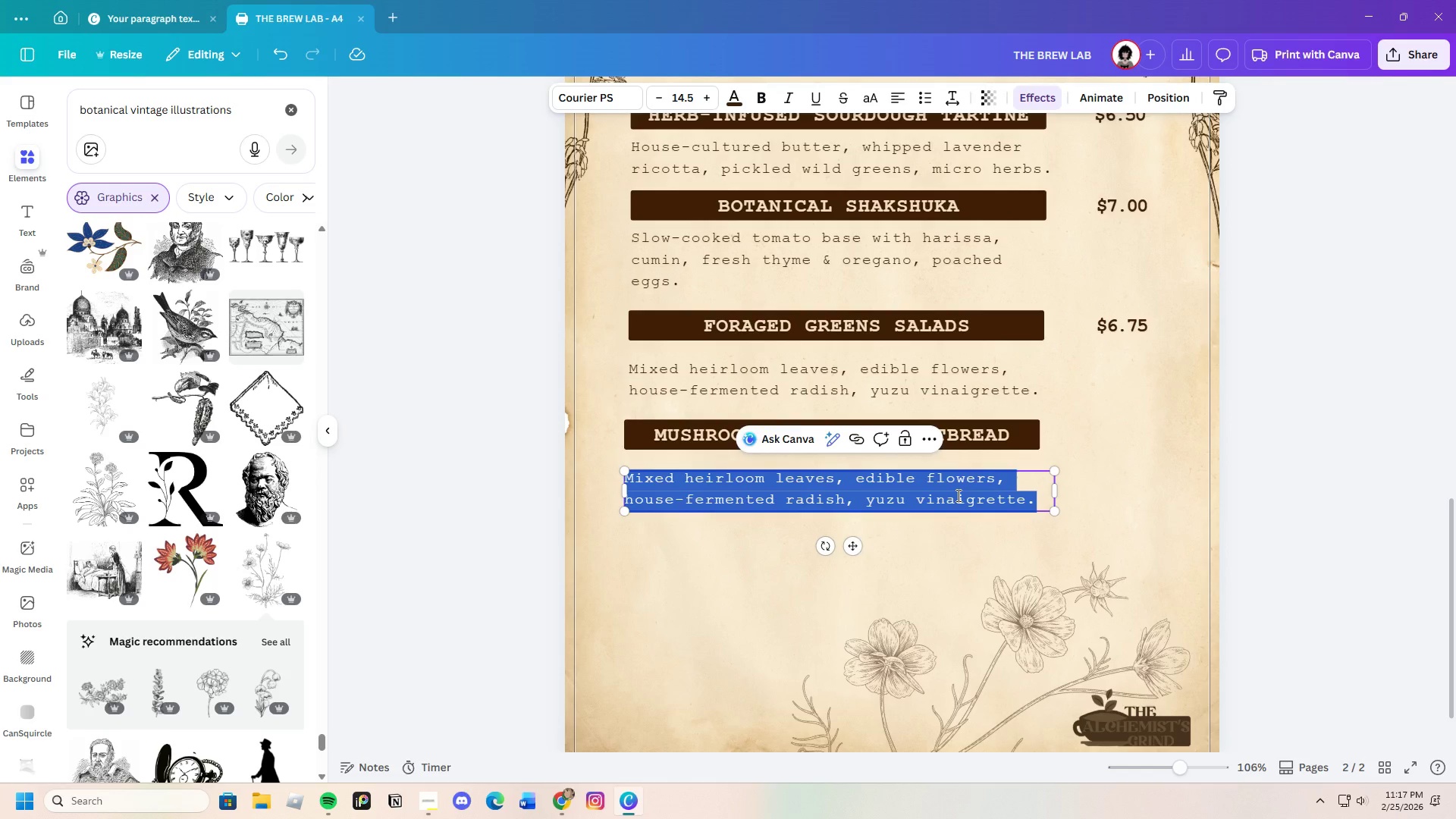 
key(Backspace)
type(Roasted wild mushroom )
key(Backspace)
type(s, truffle oil )
key(Backspace)
type(, sage)
 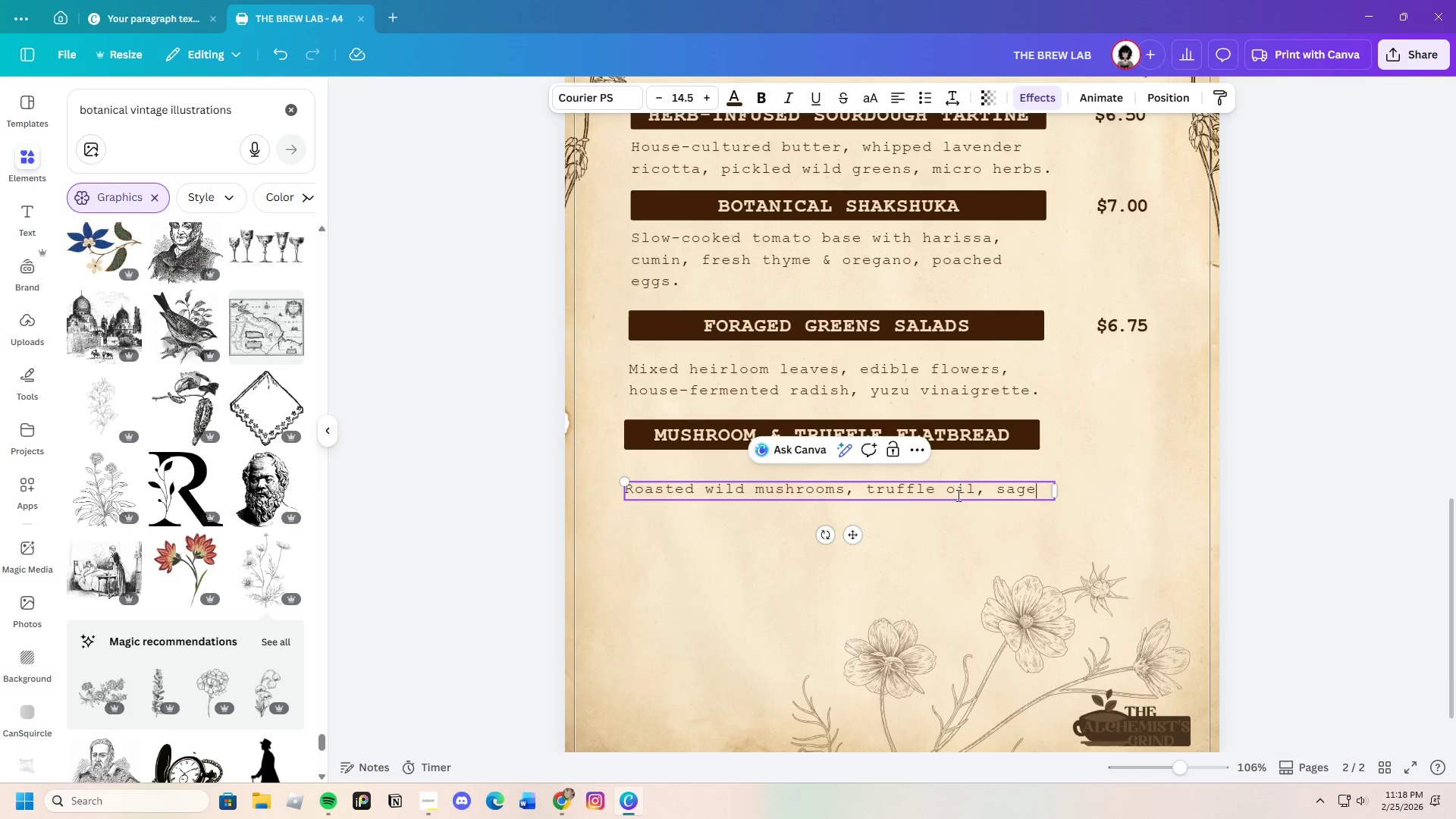 
wait(7.5)
 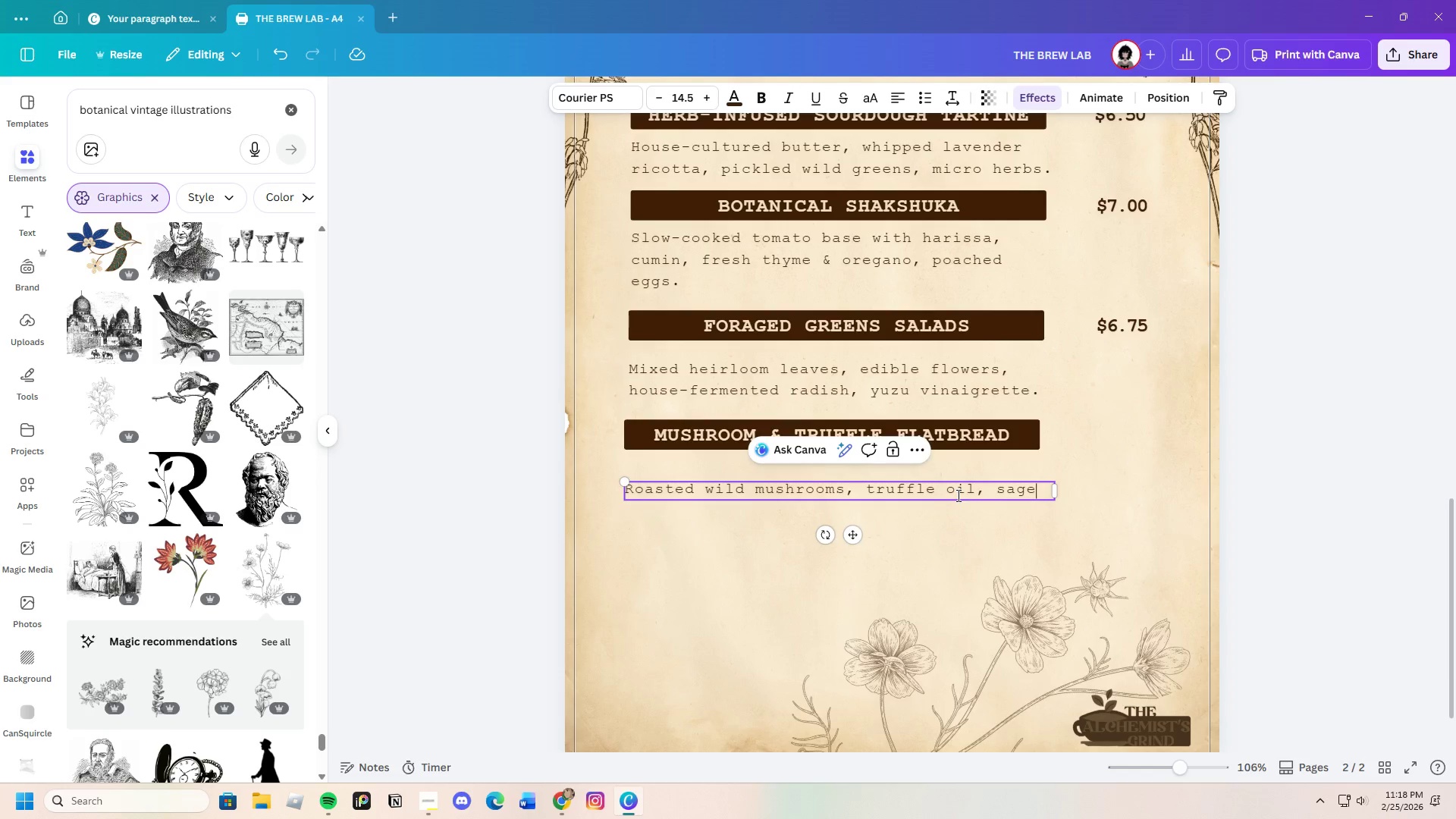 
key(Period)
 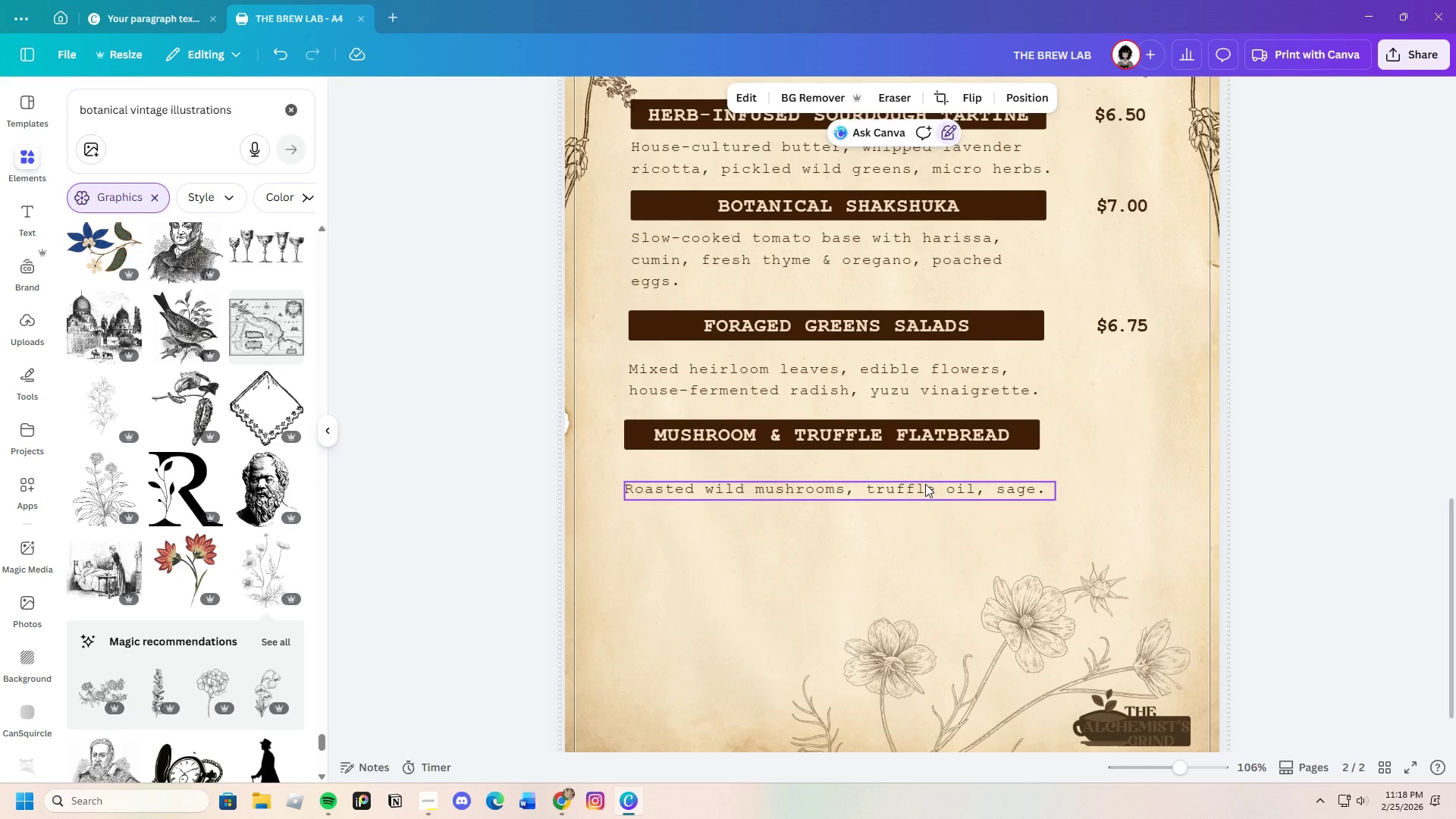 
left_click_drag(start_coordinate=[927, 492], to_coordinate=[932, 477])
 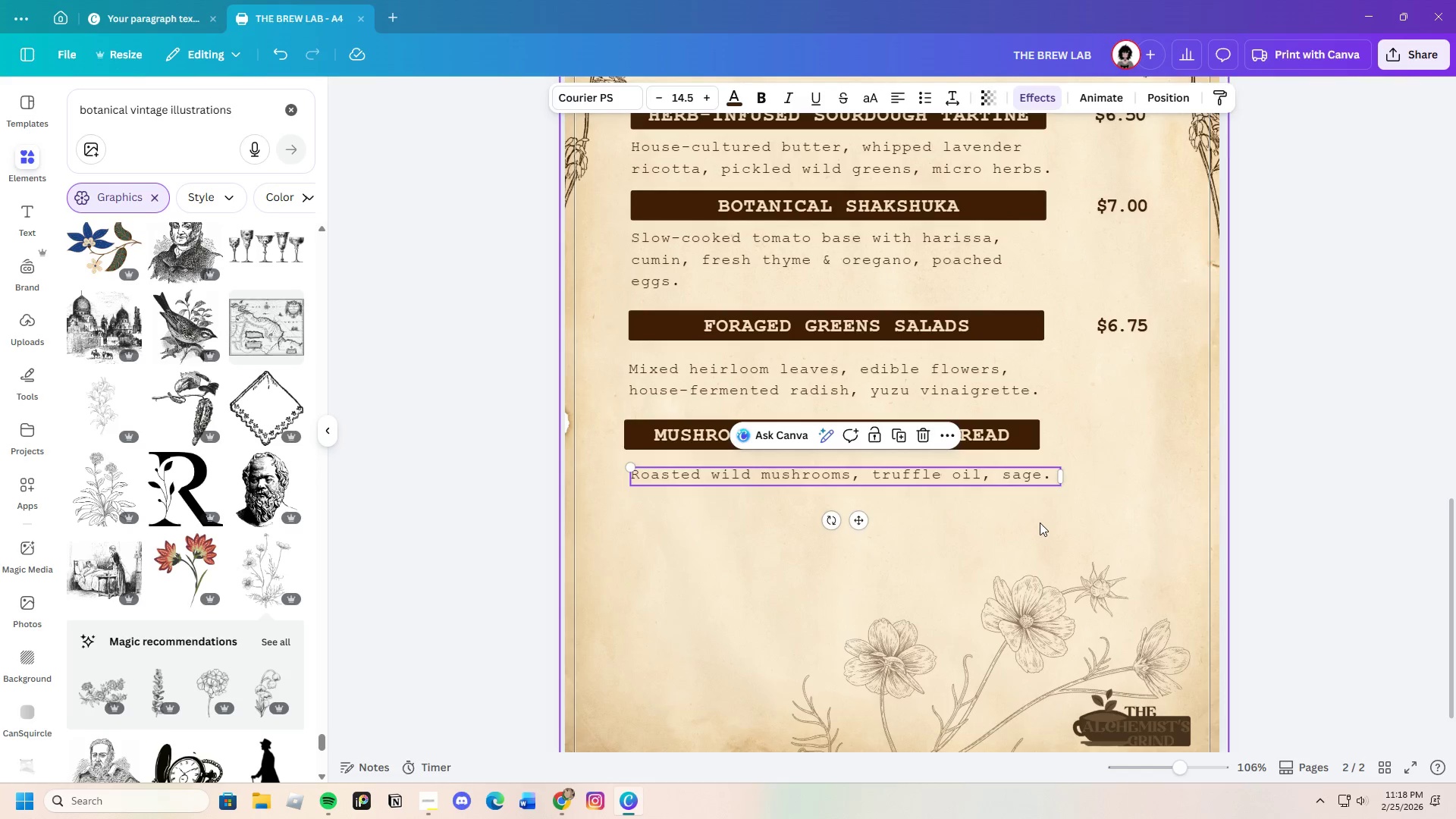 
left_click([1040, 522])
 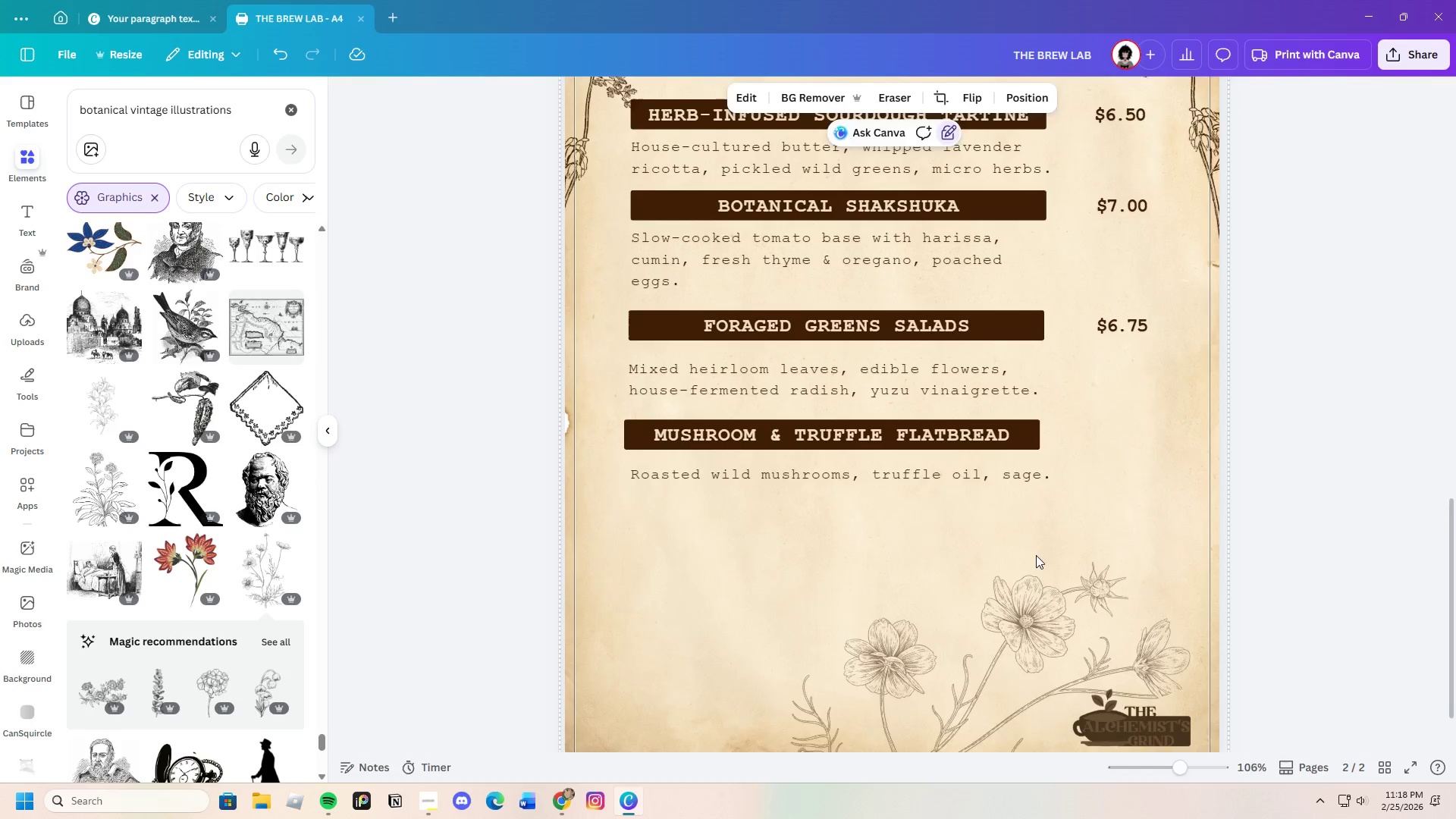 
scroll: coordinate [1036, 561], scroll_direction: up, amount: 2.0
 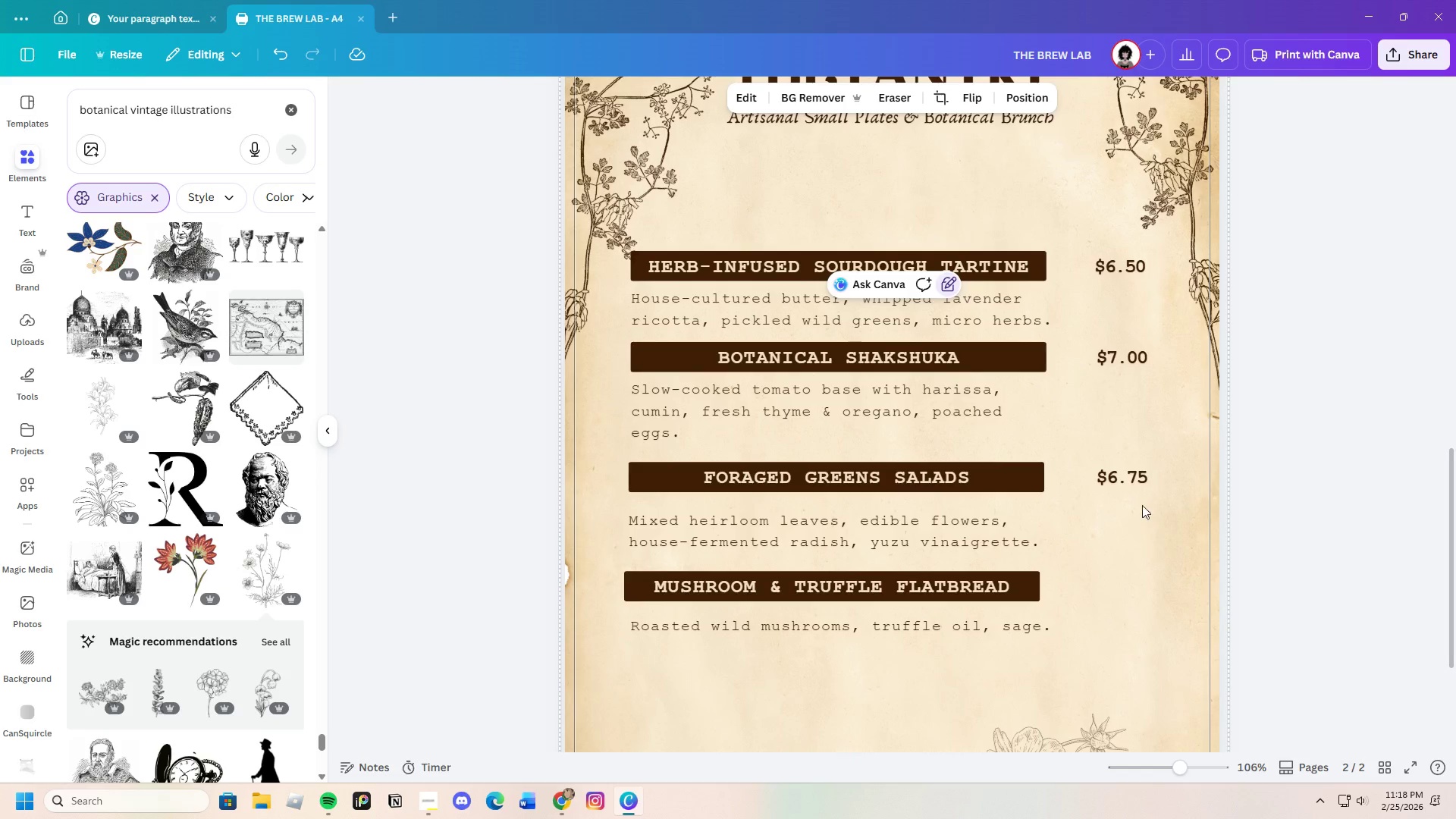 
left_click([1128, 479])
 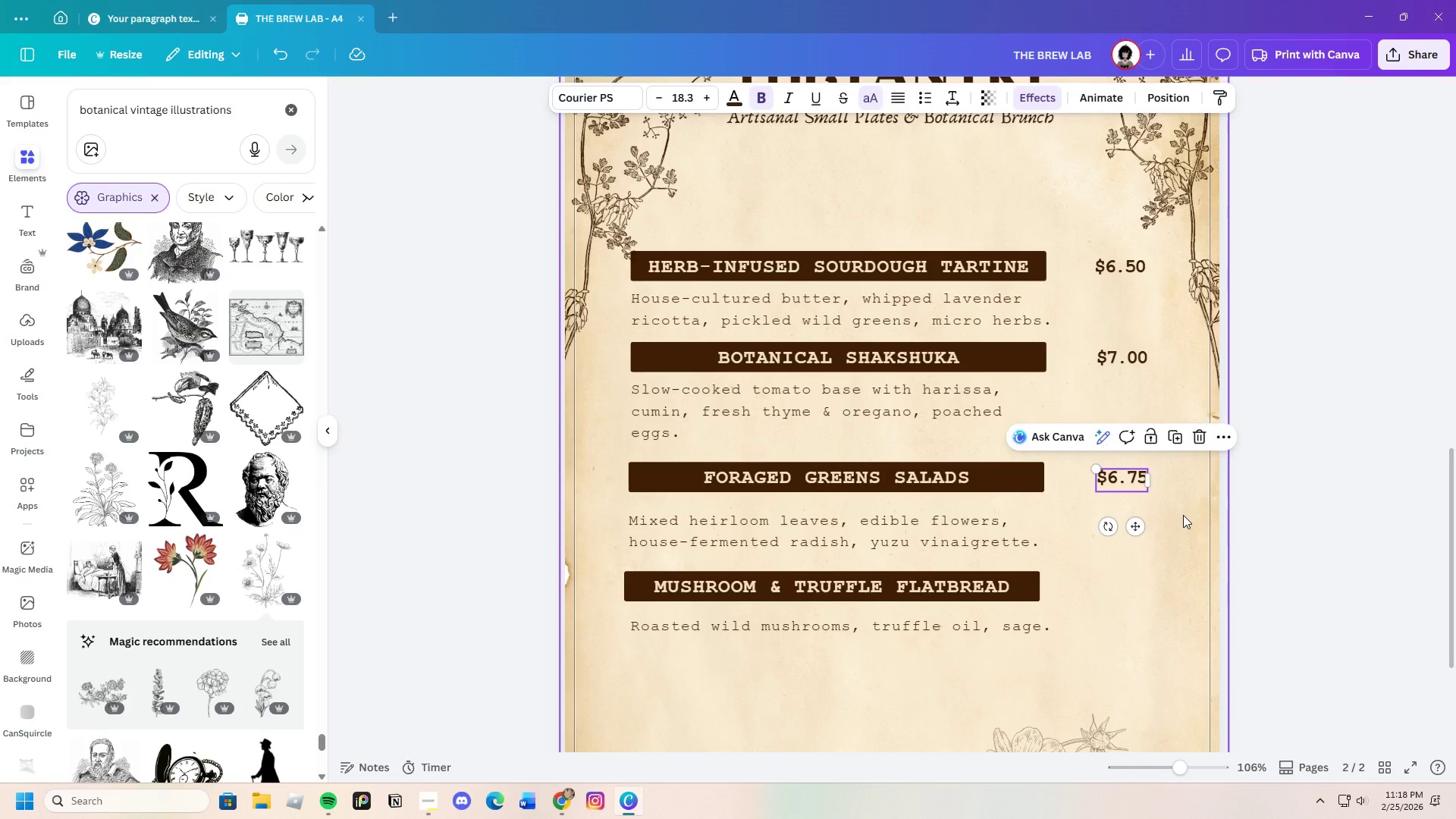 
double_click([1122, 479])
 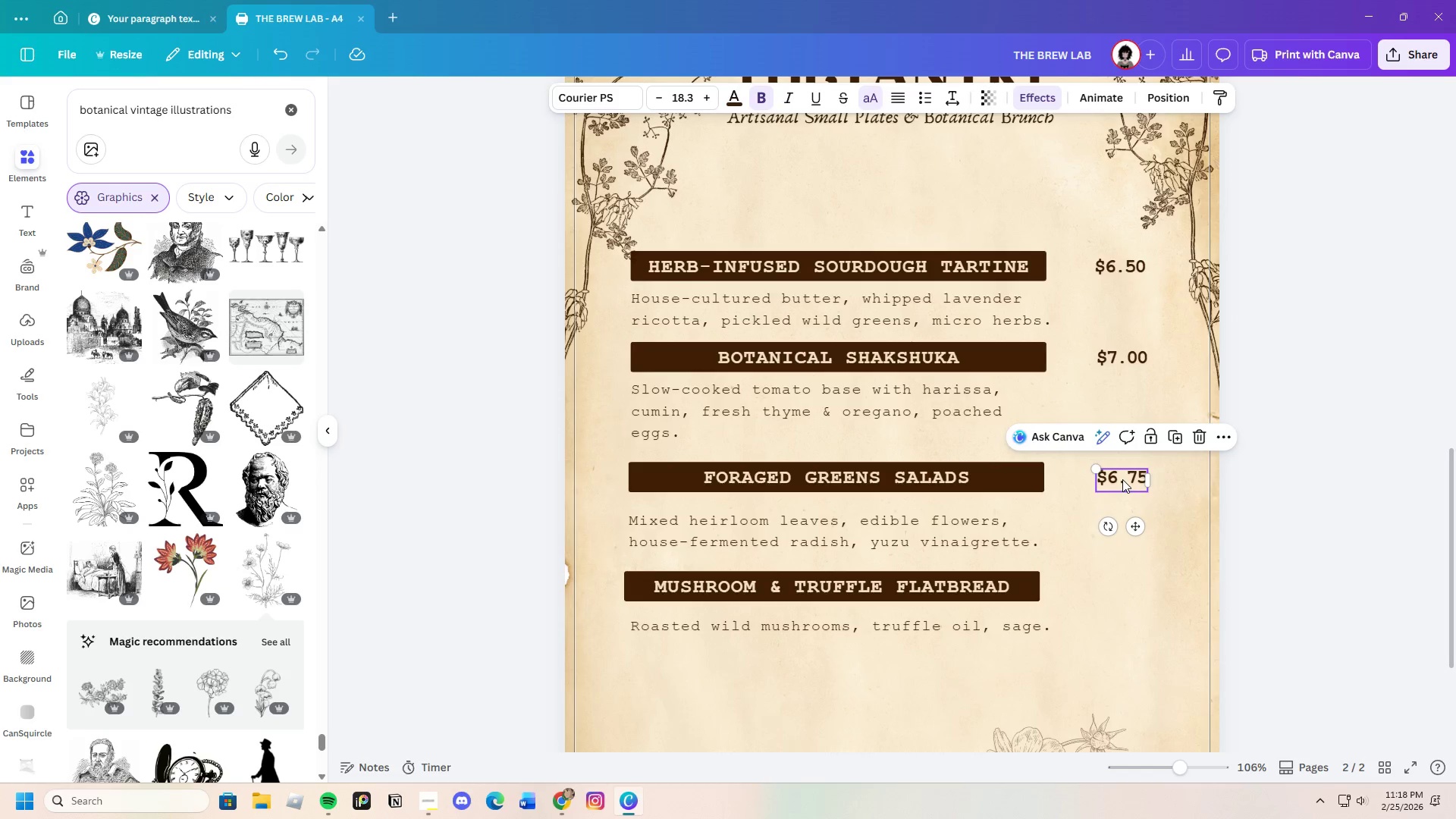 
key(Control+C)
 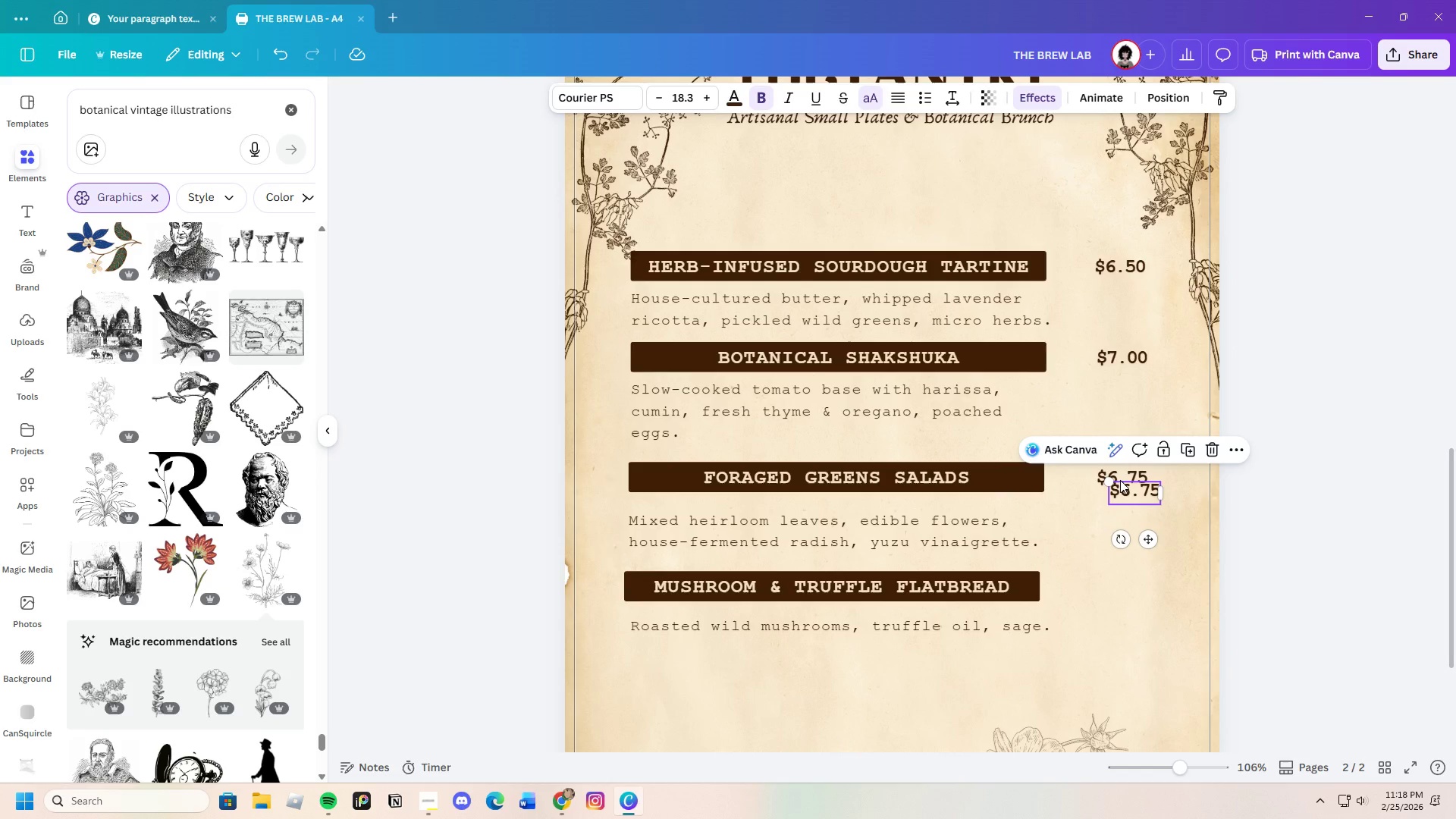 
key(Control+V)
 